 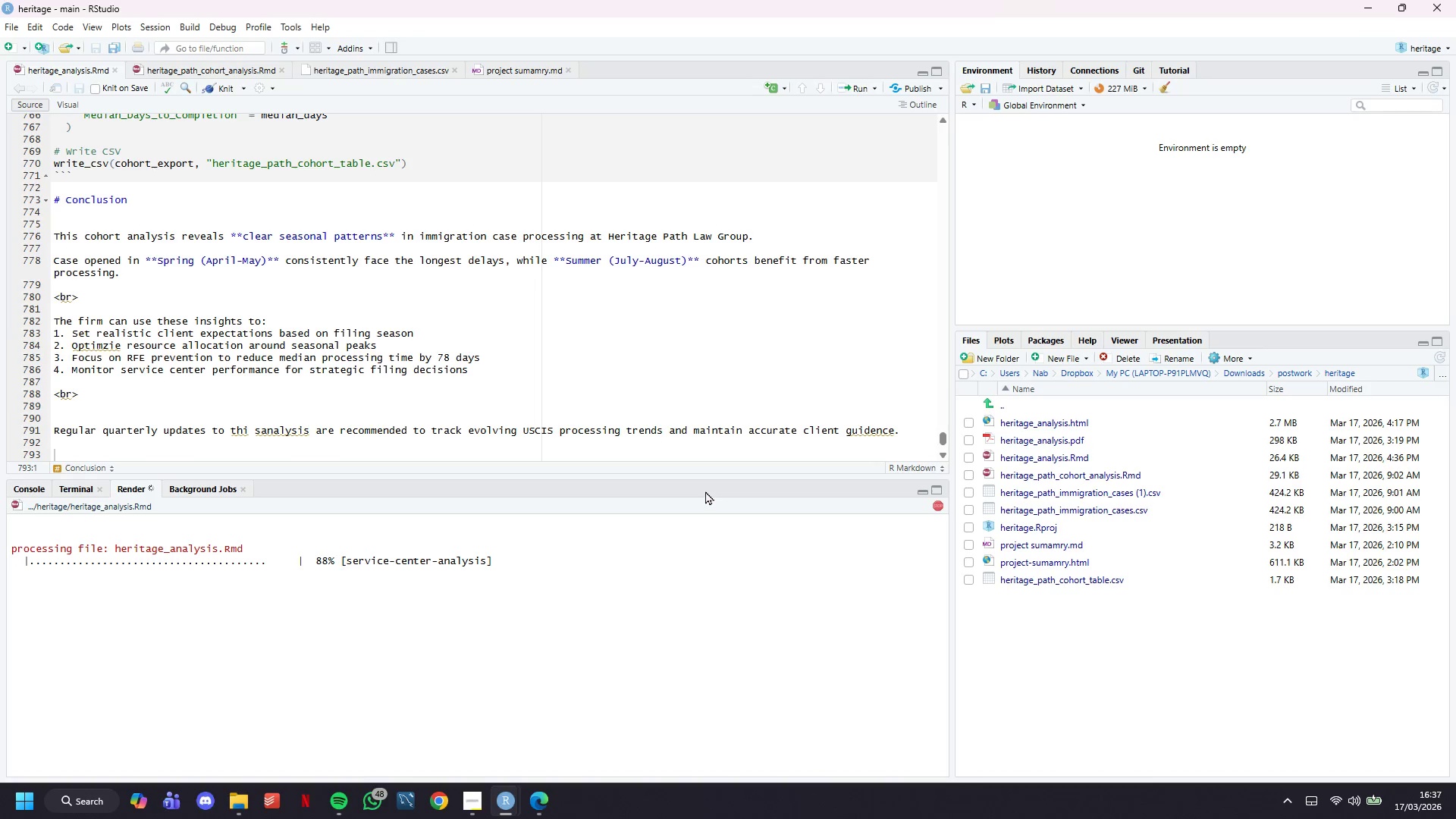 
scroll: coordinate [705, 491], scroll_direction: down, amount: 5.0
 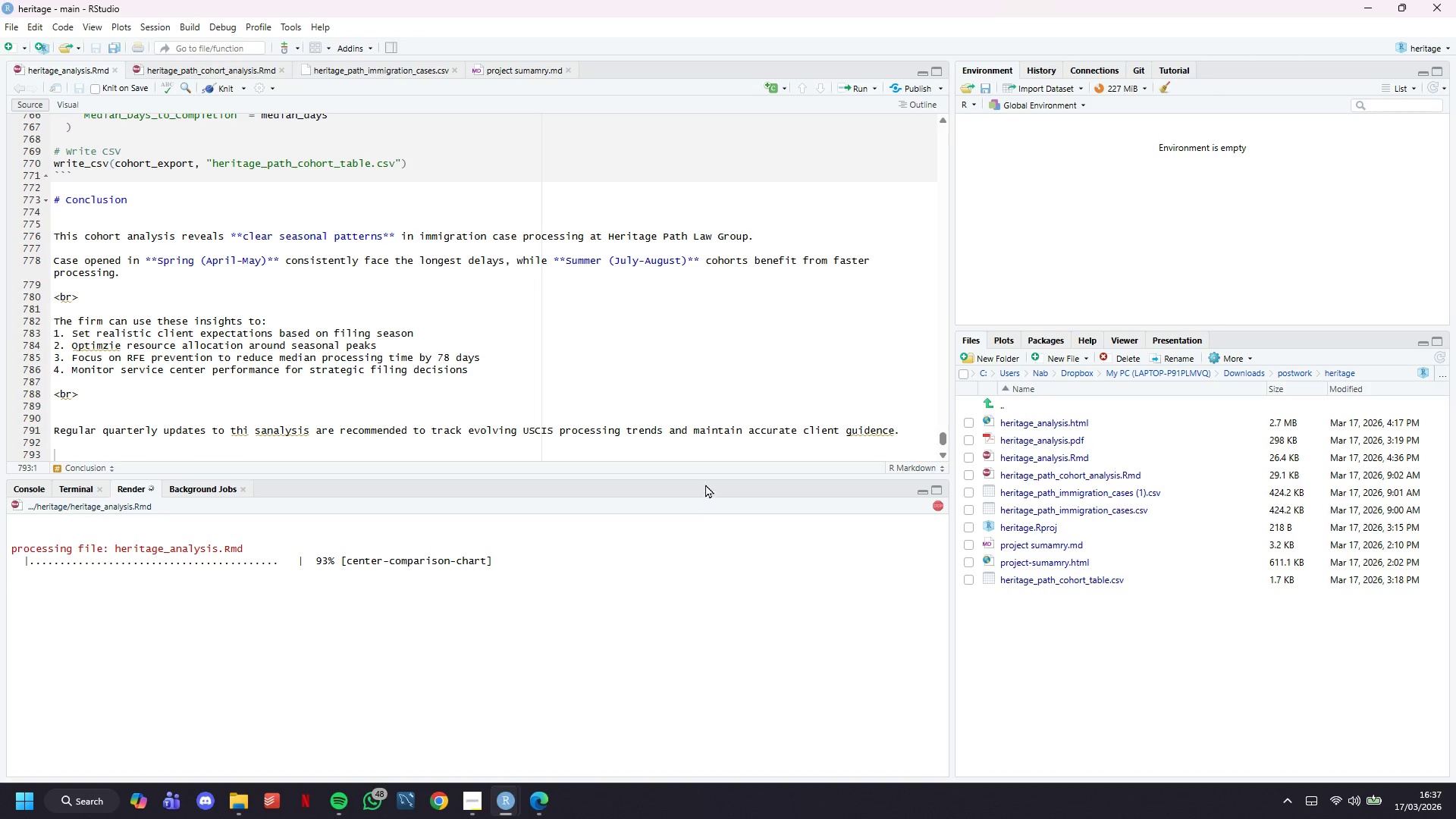 
mouse_move([725, 441])
 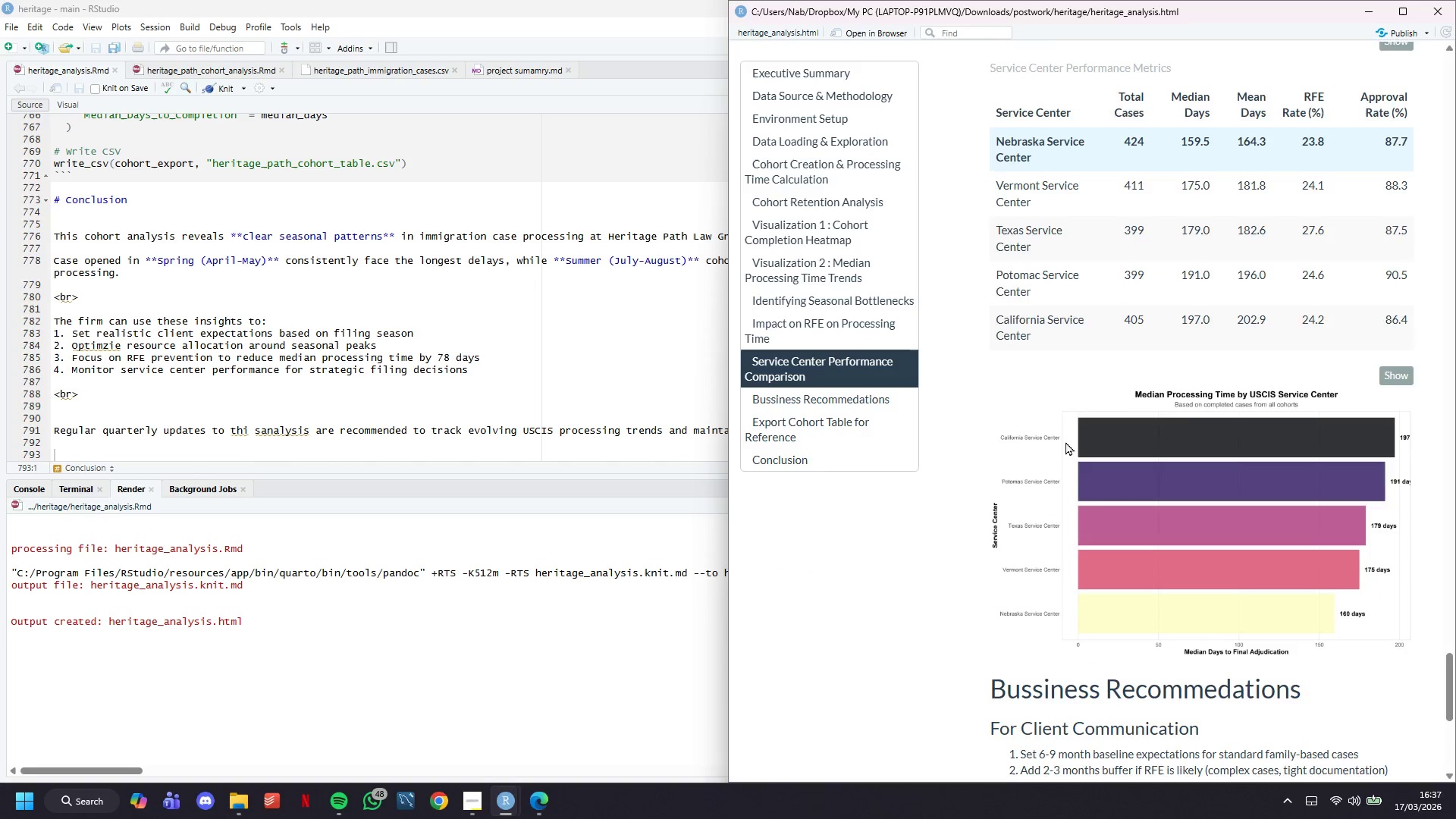 
scroll: coordinate [1003, 422], scroll_direction: down, amount: 12.0
 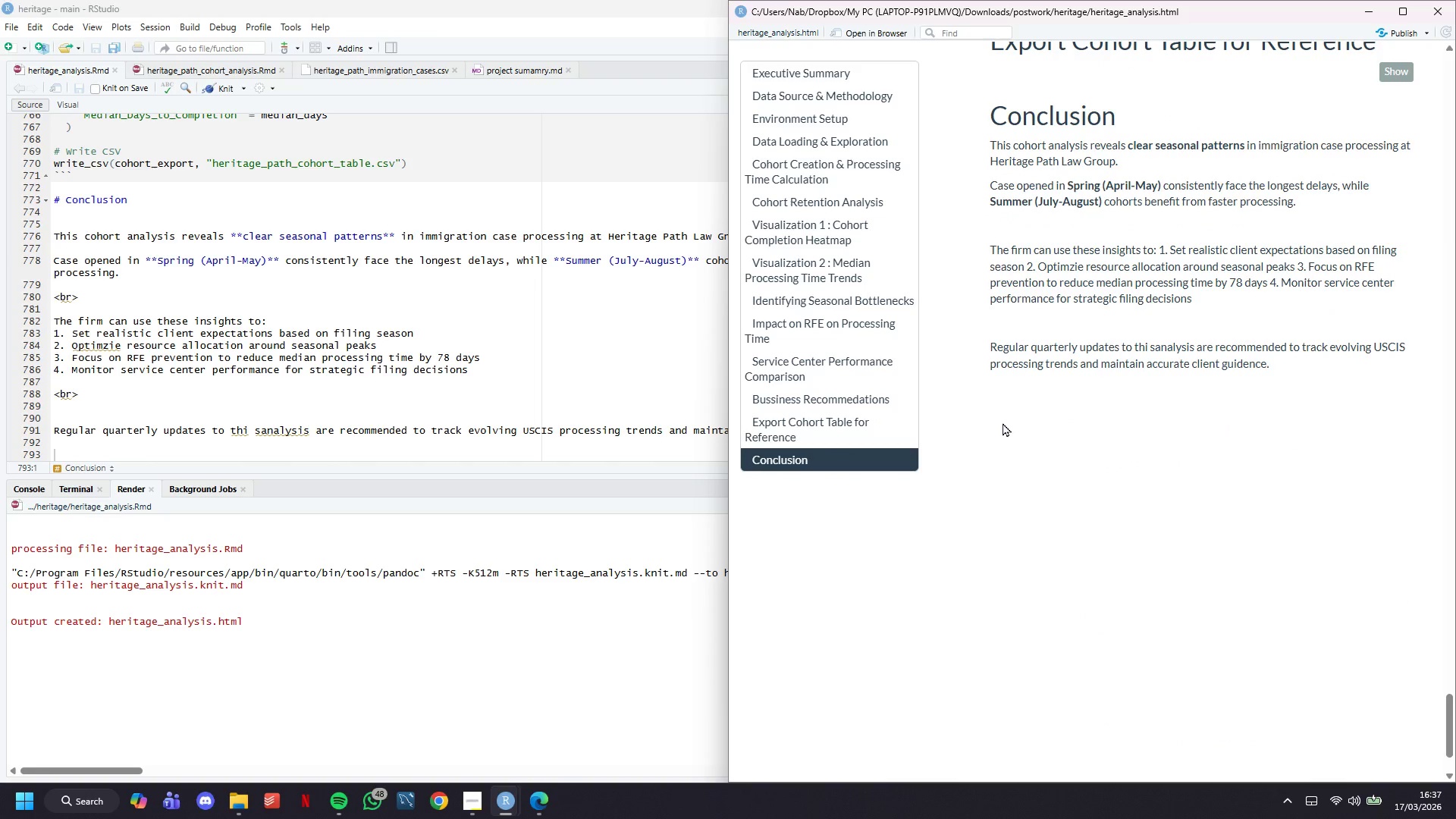 
scroll: coordinate [1003, 422], scroll_direction: up, amount: 2.0
 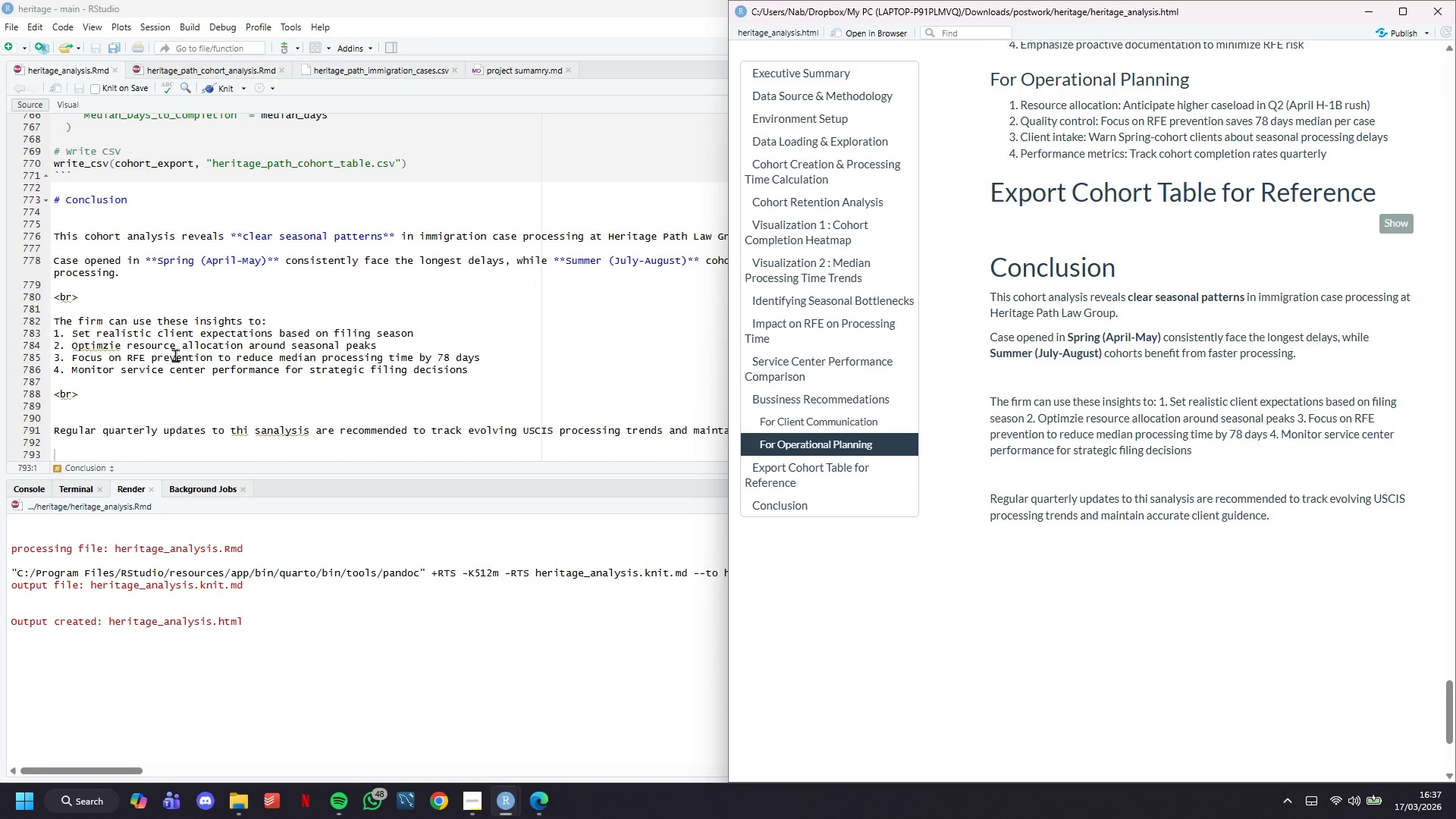 
left_click([128, 373])
 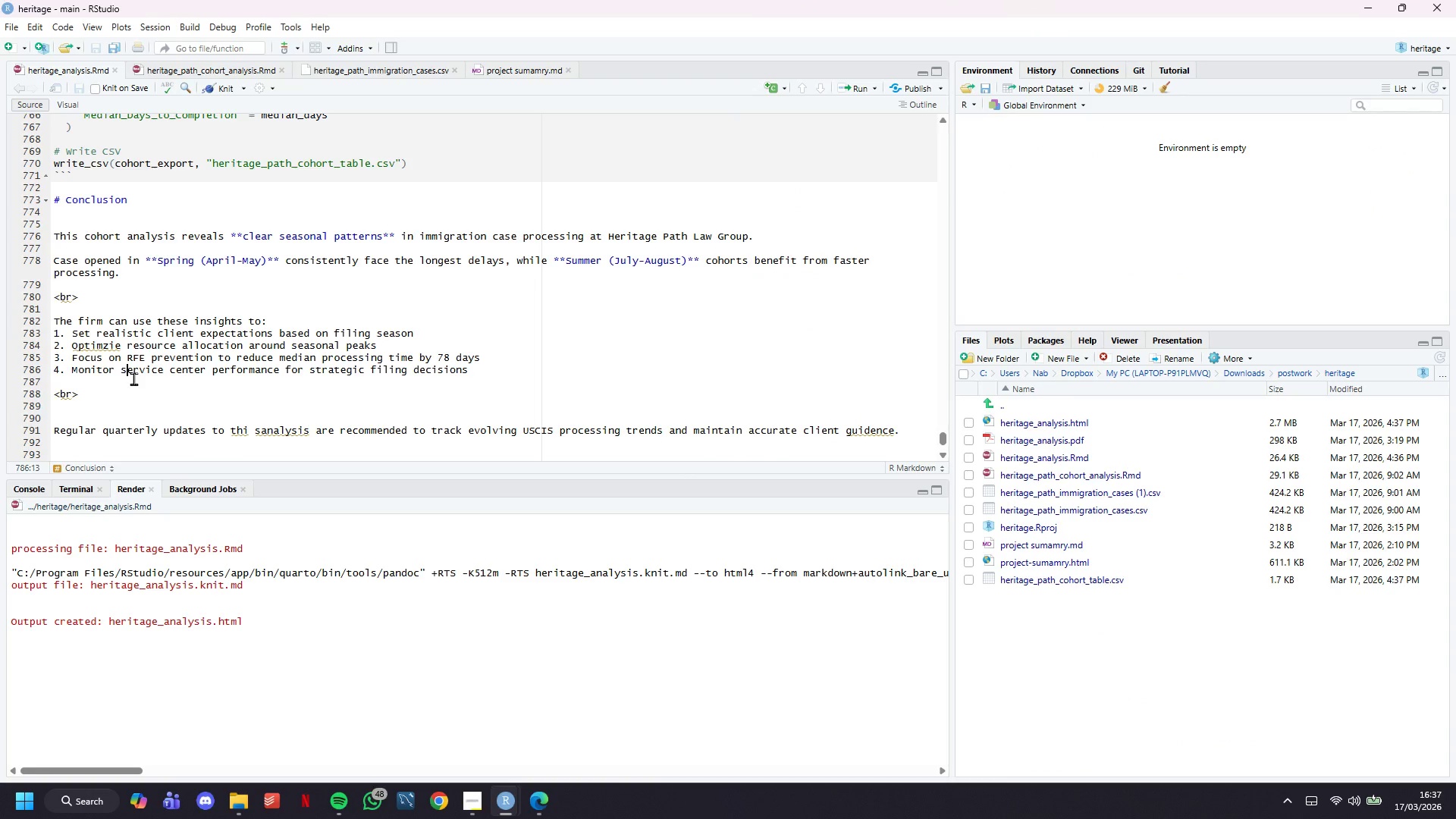 
left_click([133, 382])
 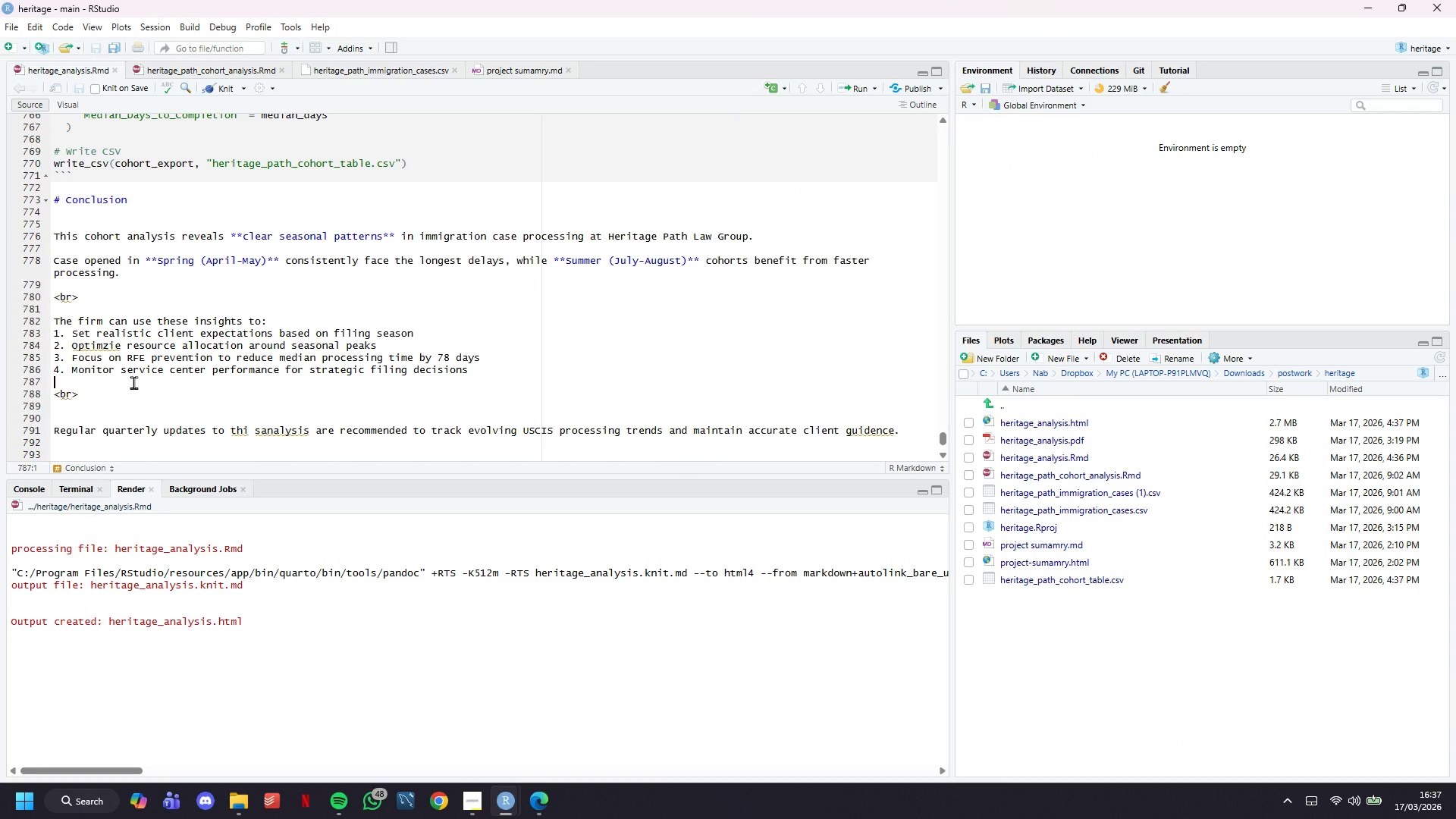 
key(Backspace)
 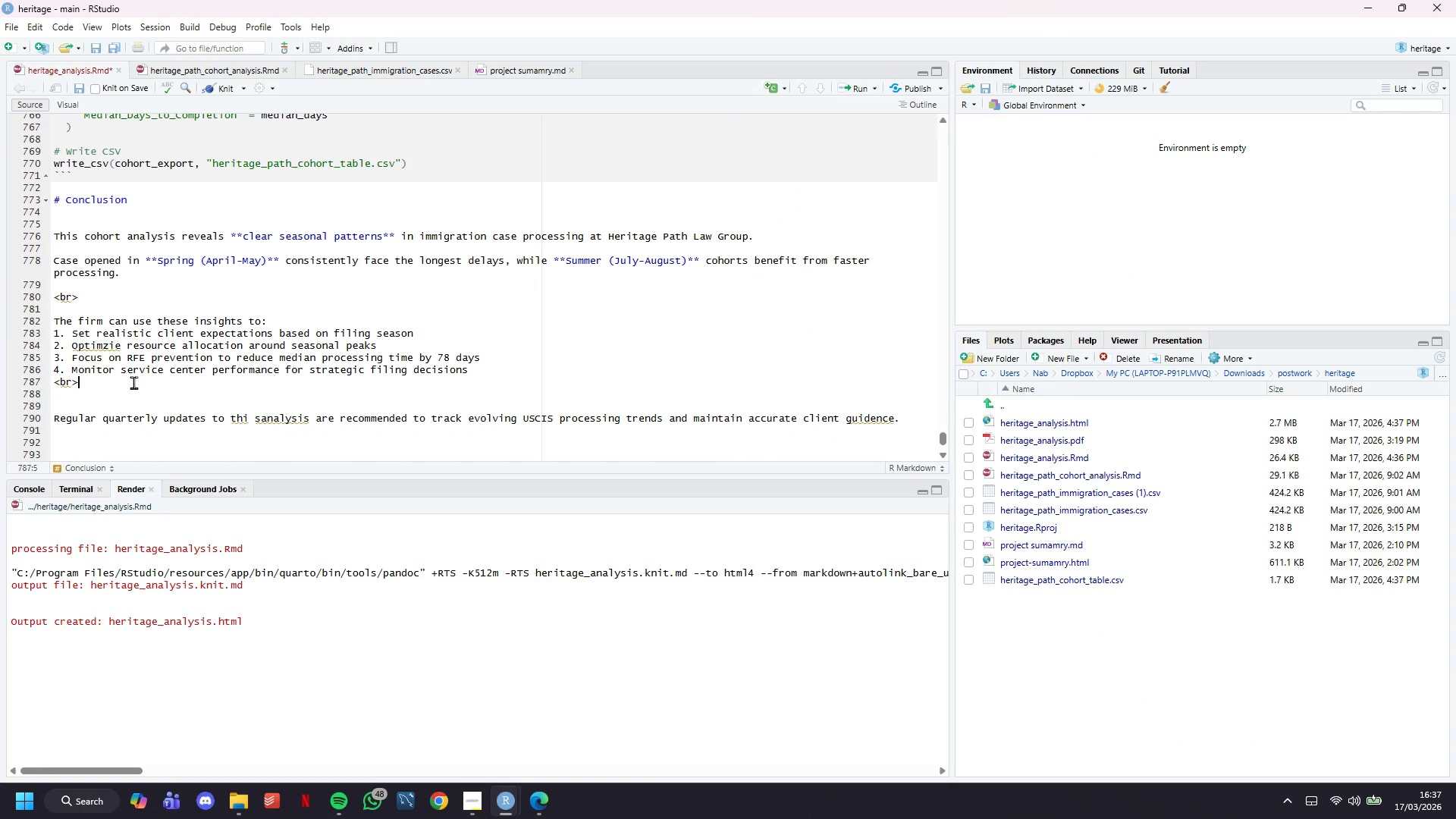 
key(ArrowDown)
 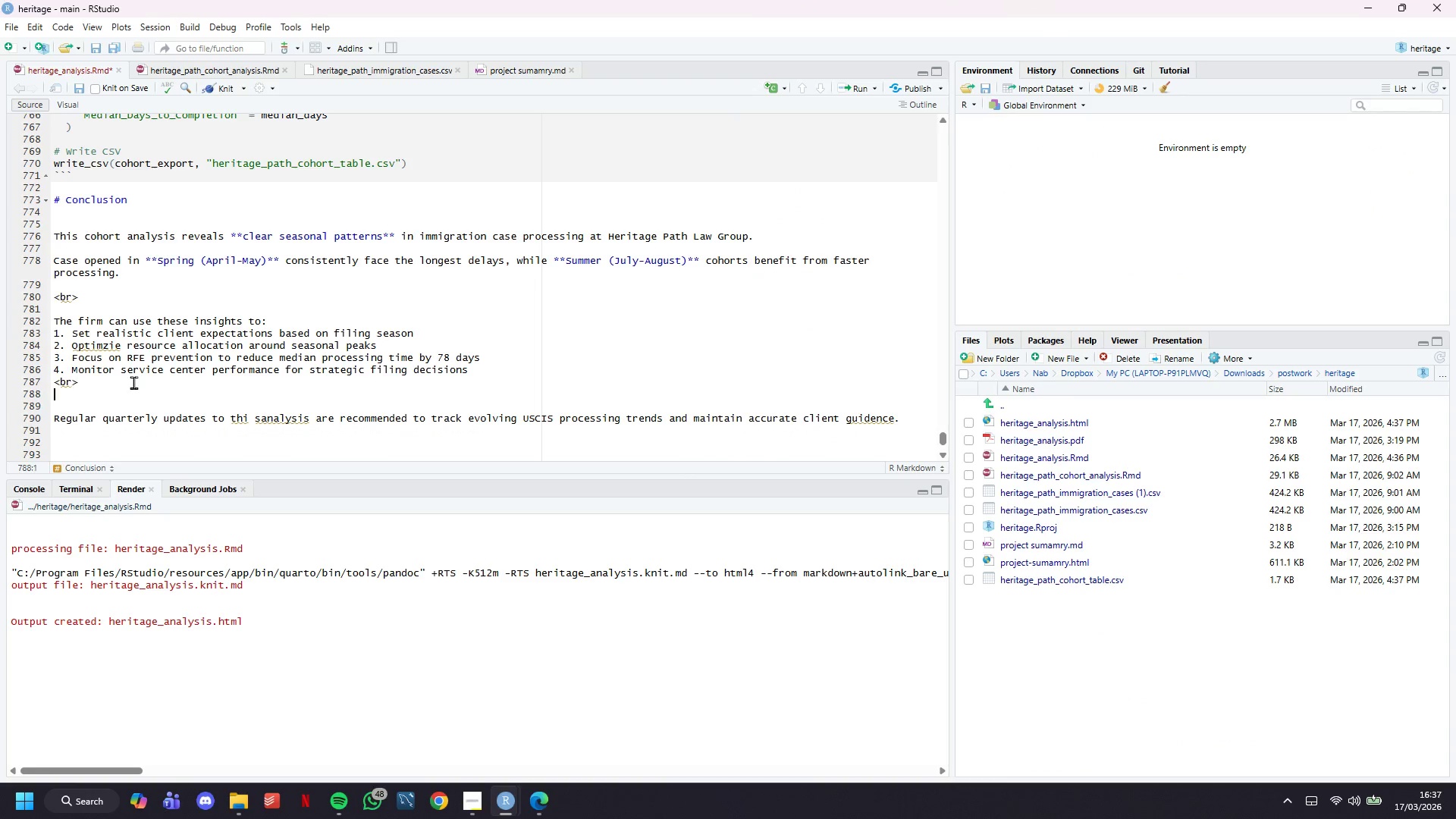 
key(ArrowDown)
 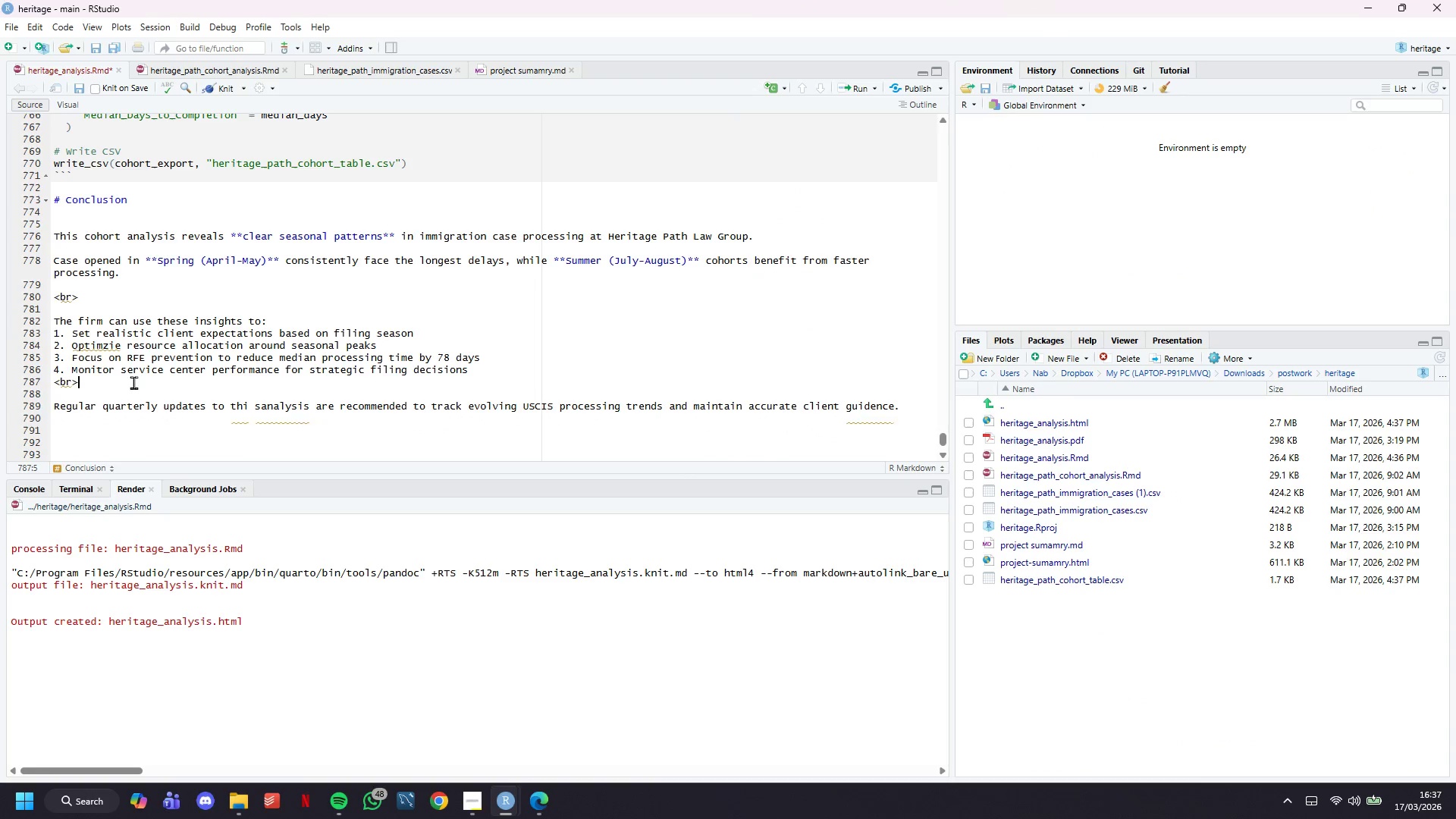 
key(Backspace)
 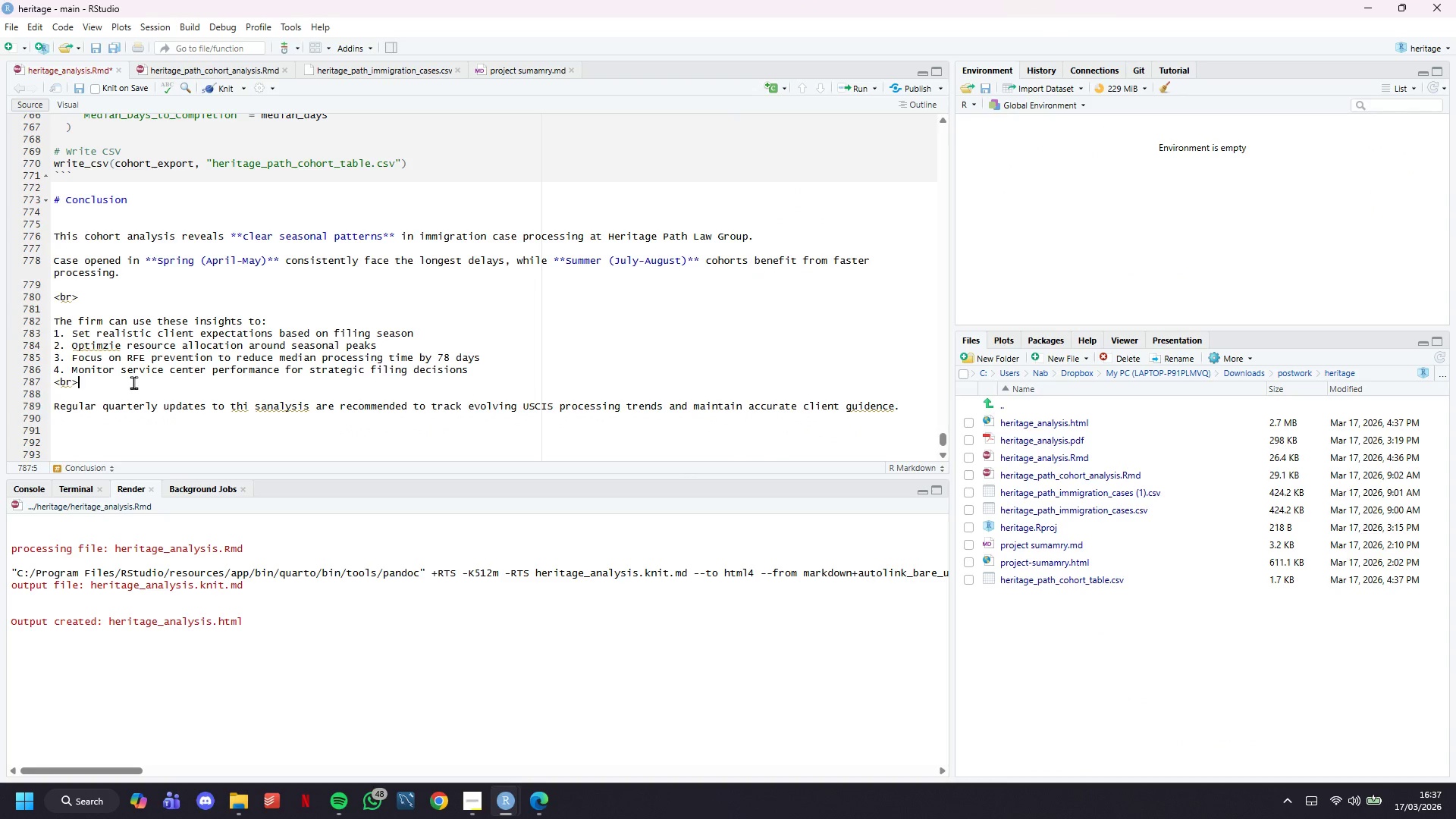 
key(ArrowDown)
 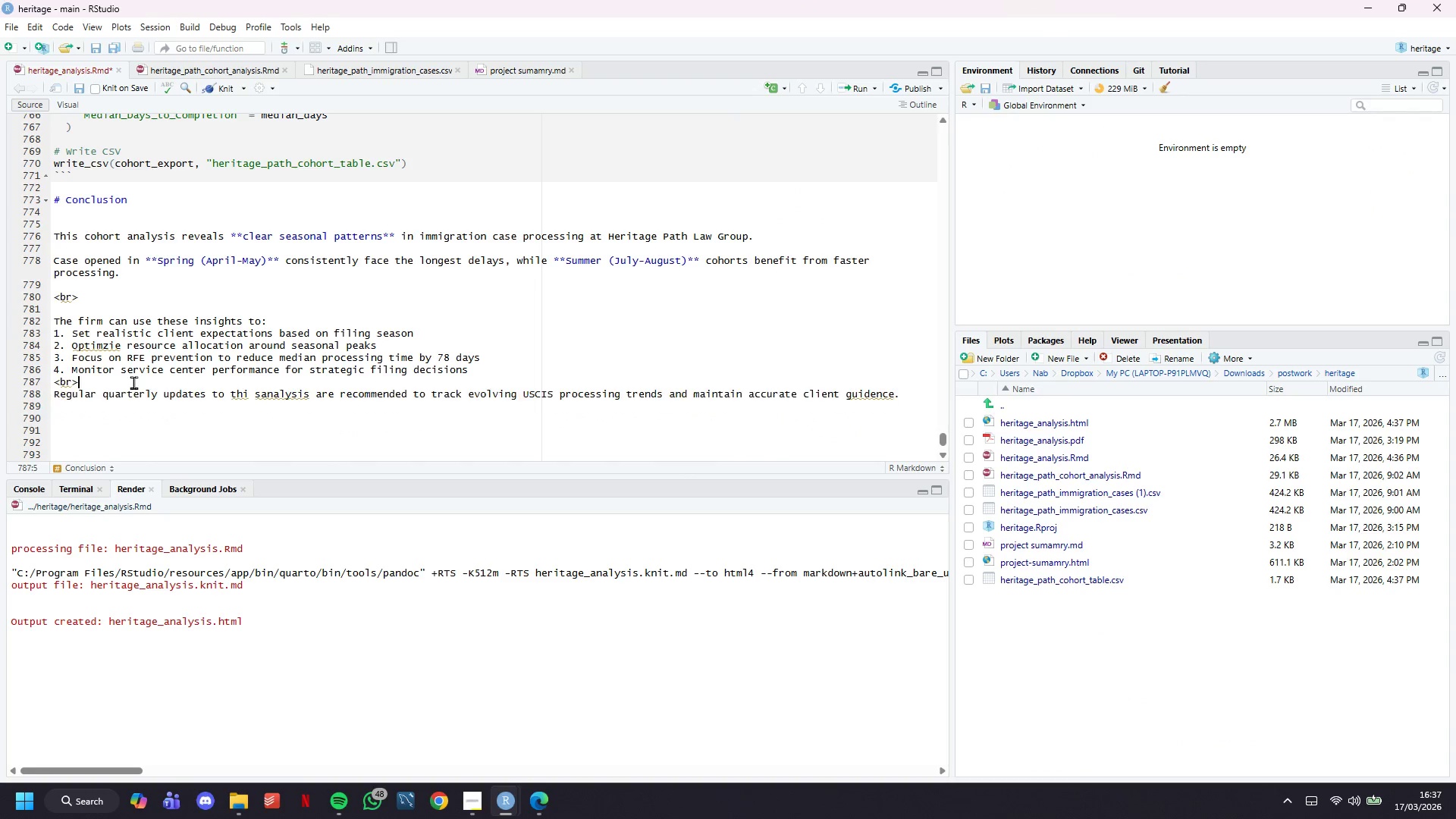 
key(Backspace)
 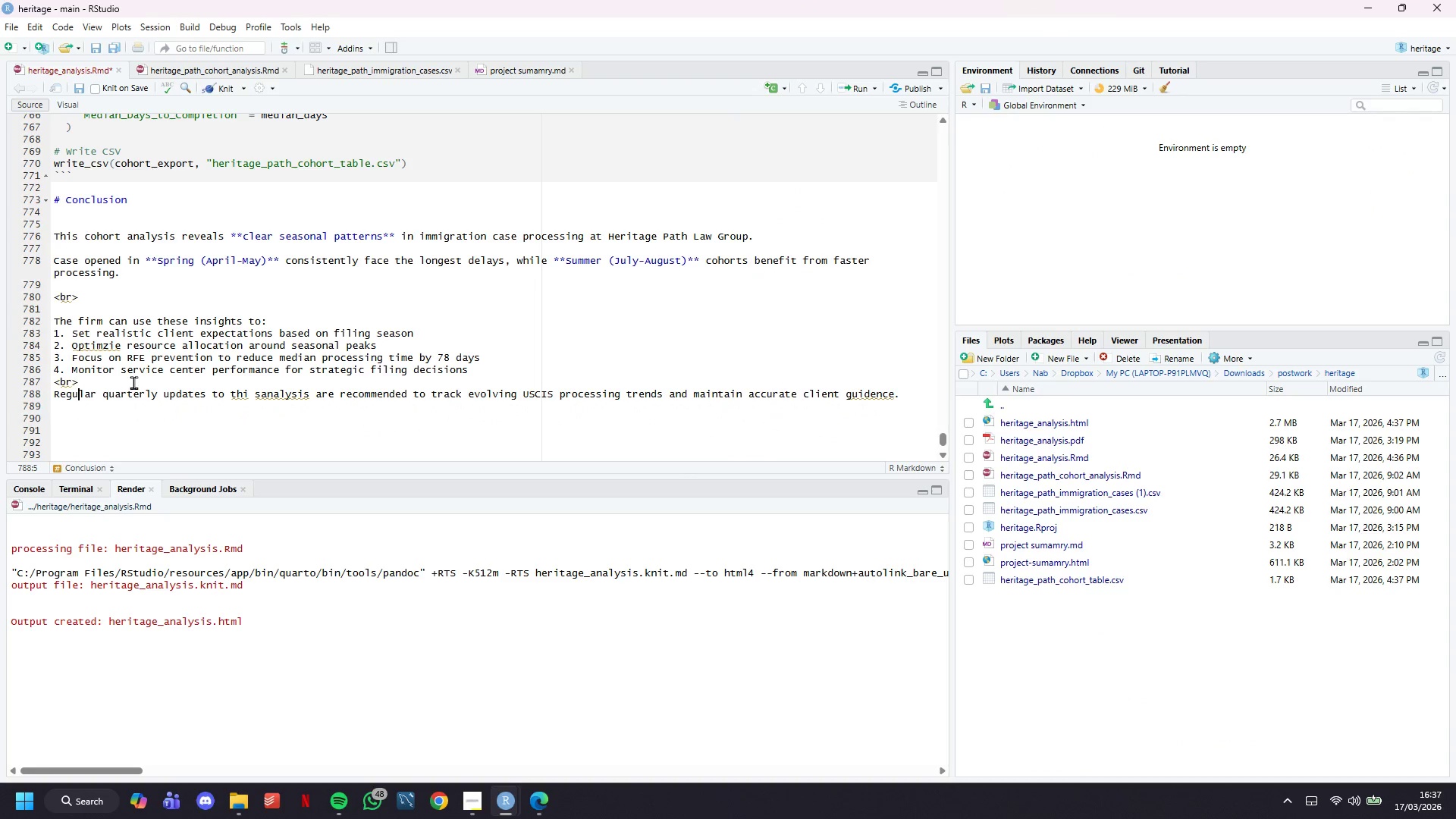 
key(ArrowDown)
 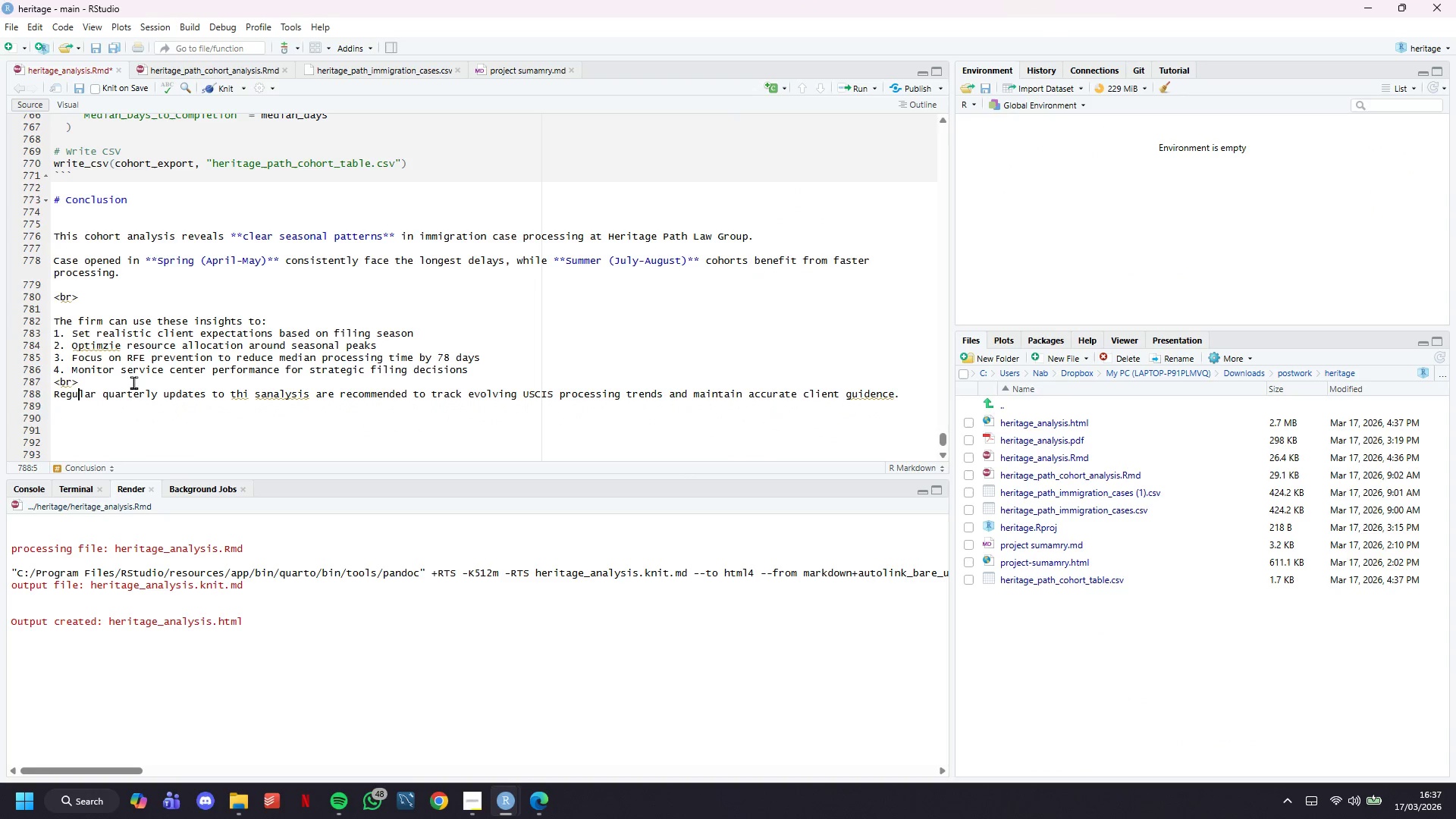 
wait(9.0)
 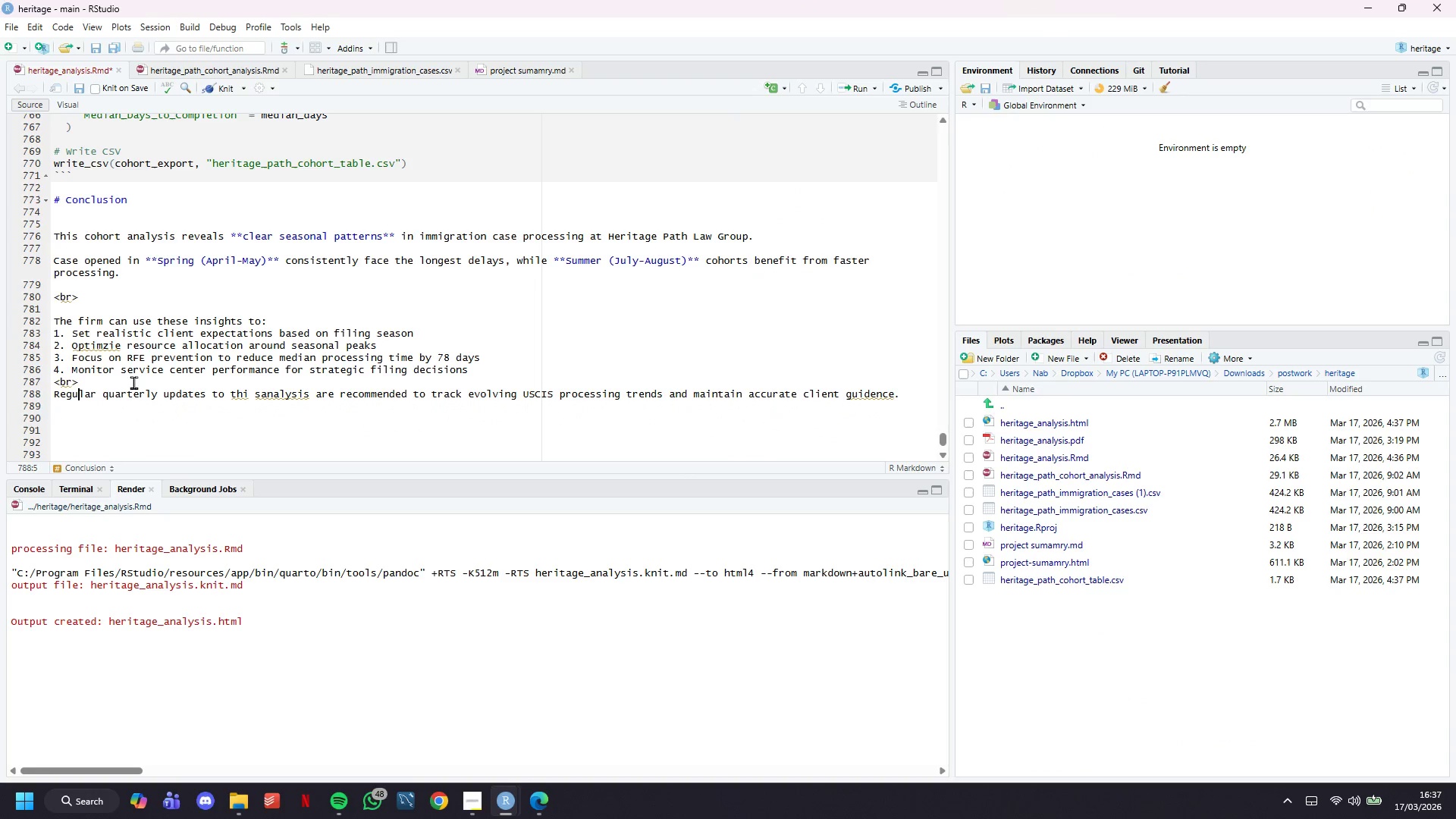 
left_click([86, 202])
 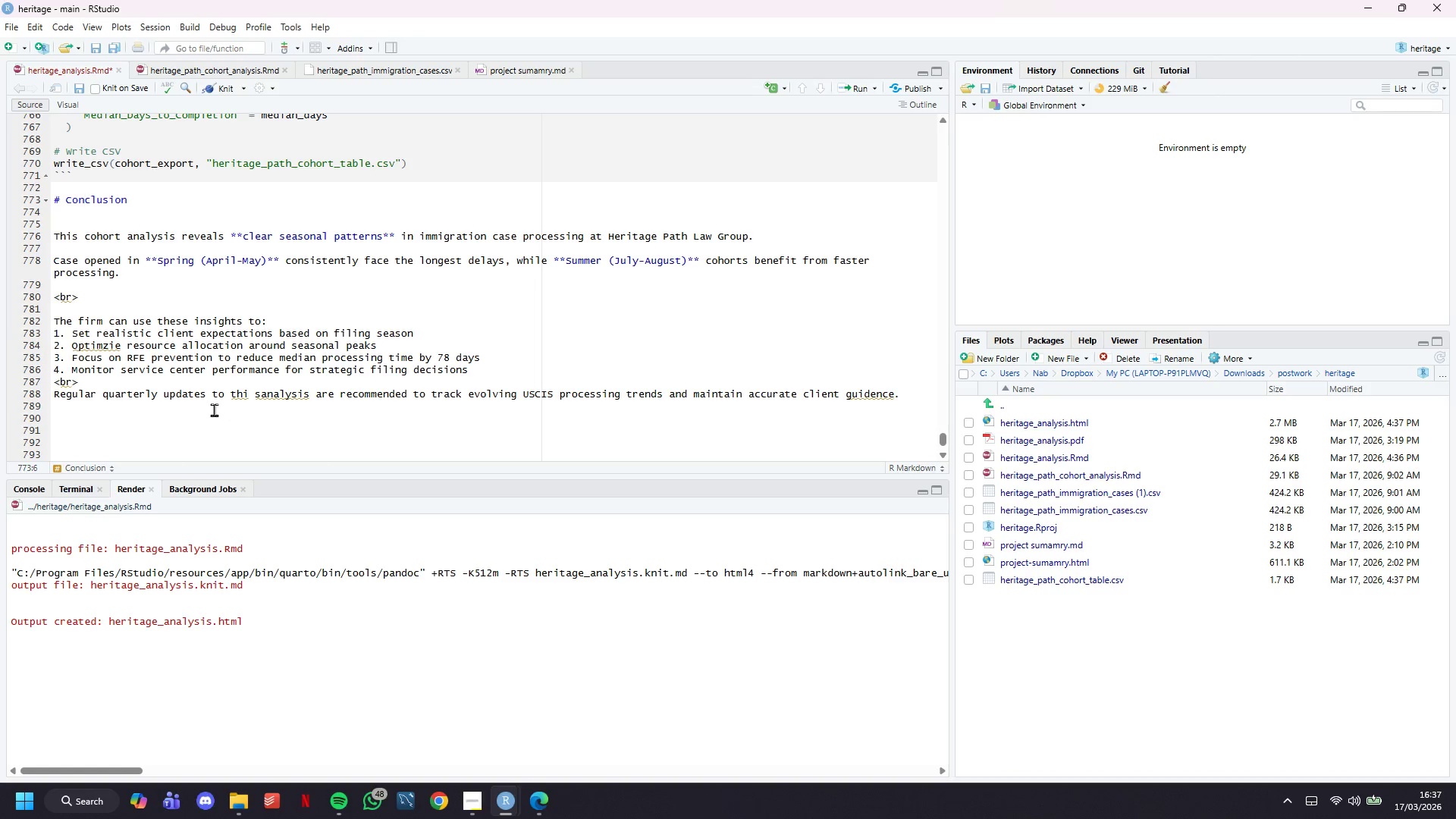 
left_click([211, 410])
 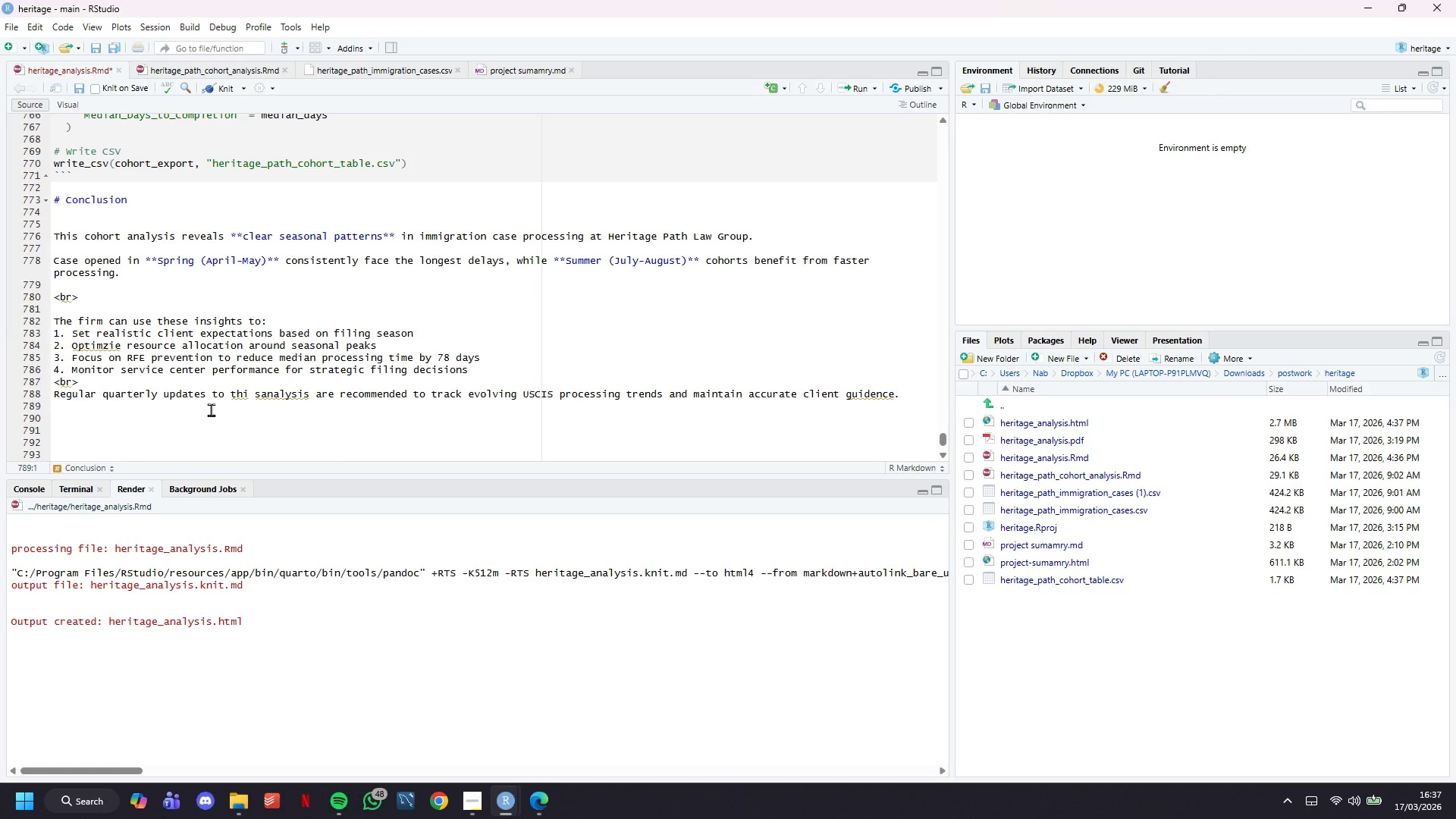 
key(Enter)
 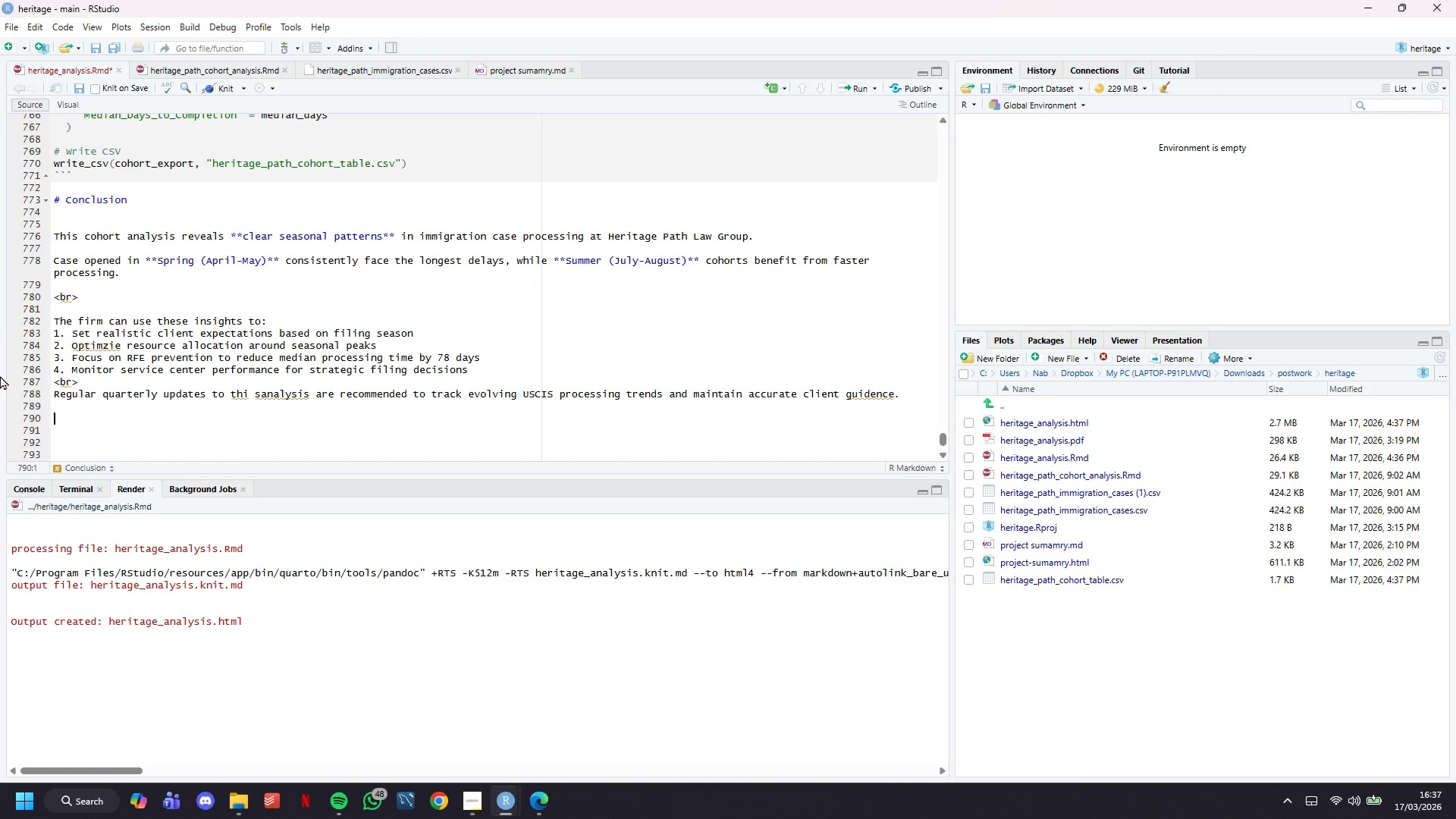 
wait(15.75)
 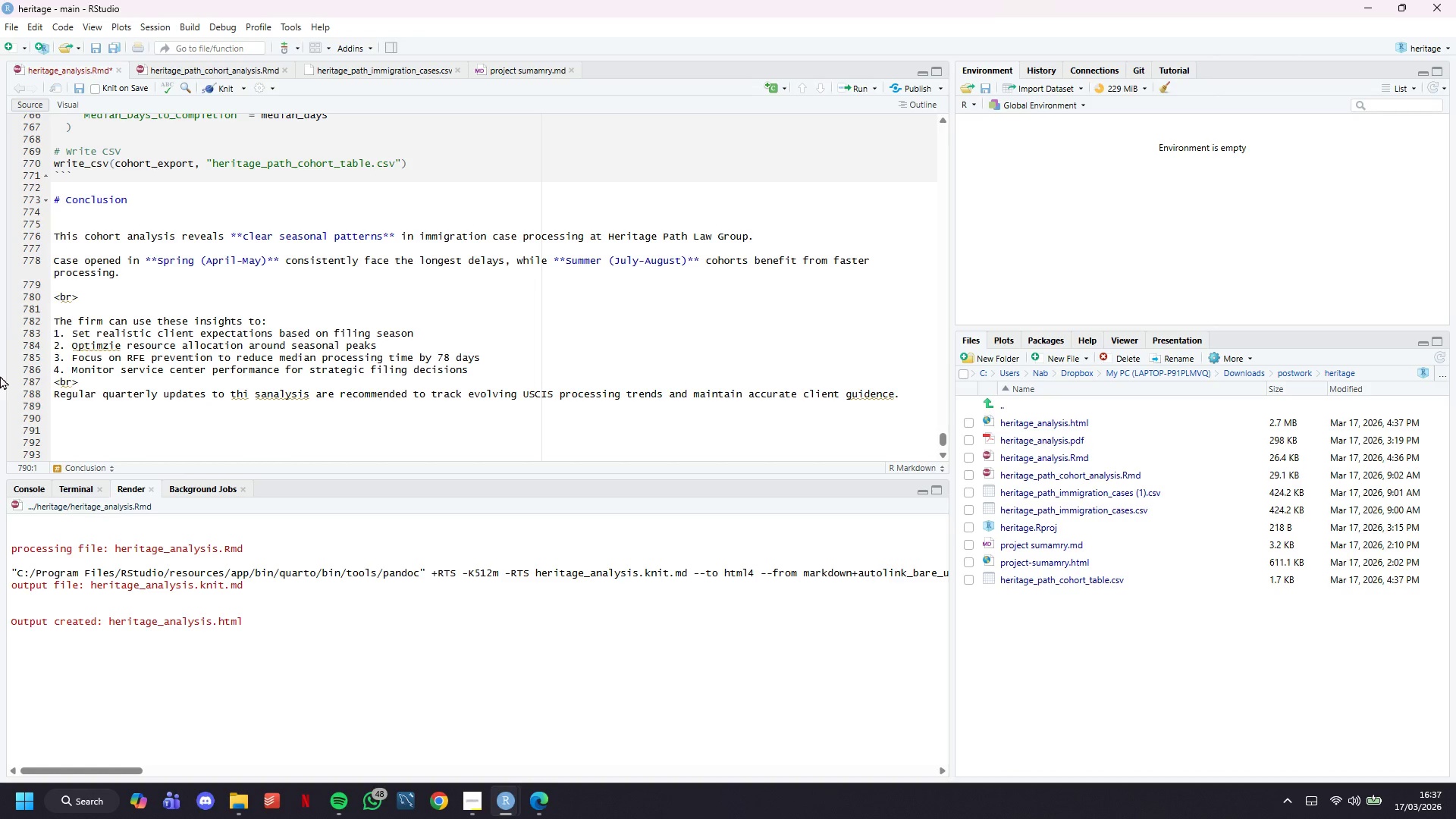 
type(# Tech)
 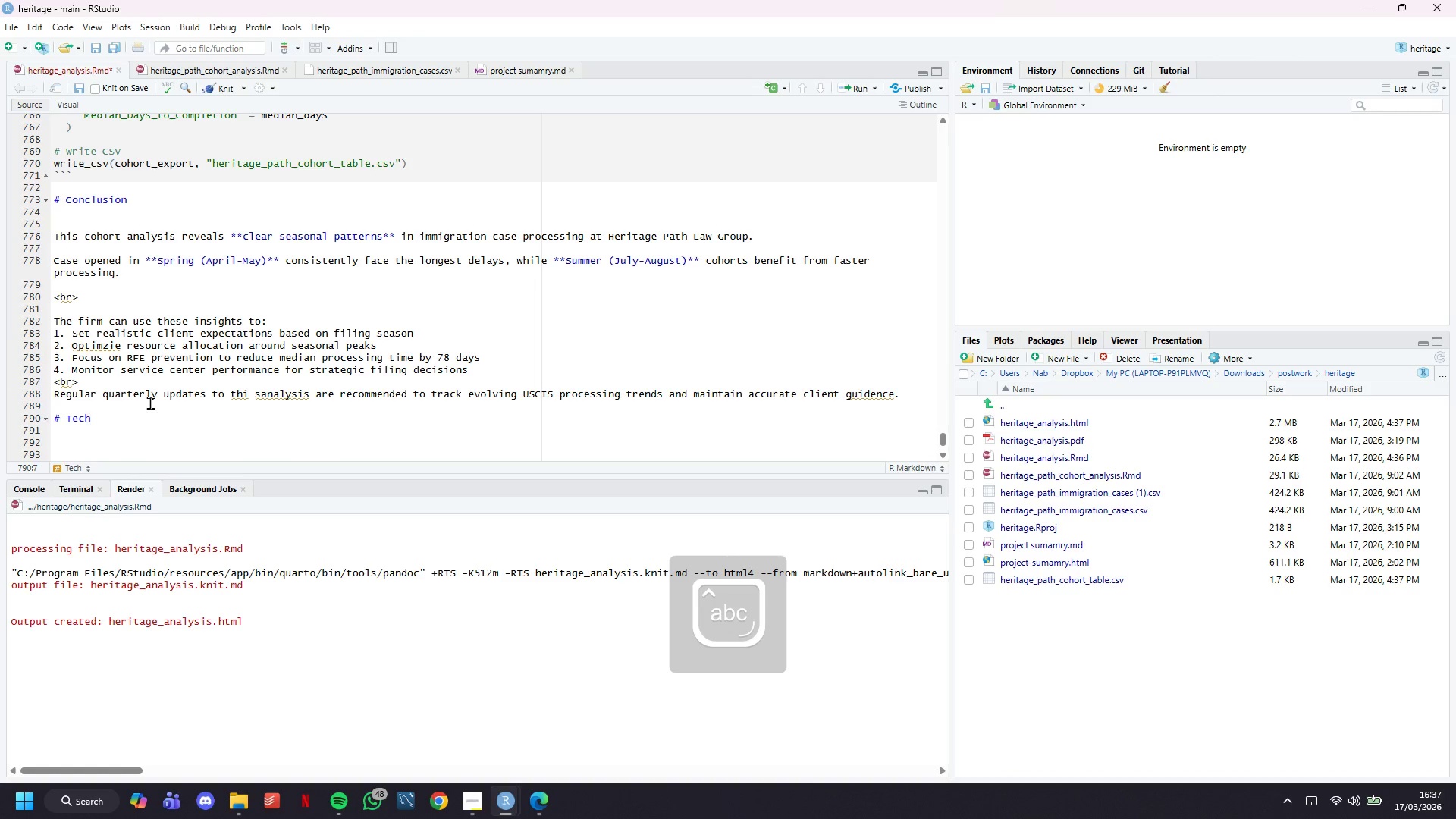 
key(ArrowUp)
 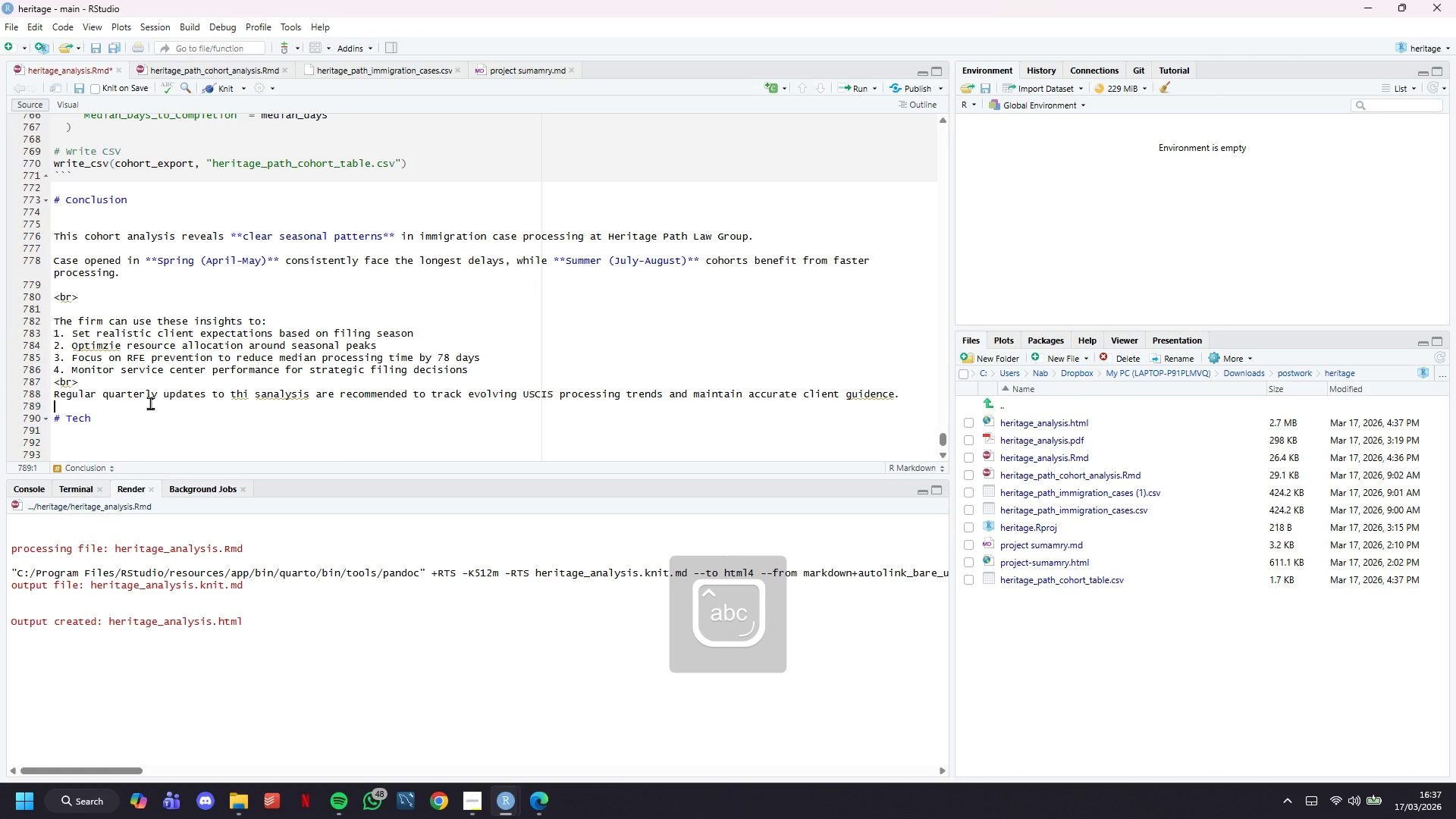 
key(Enter)
 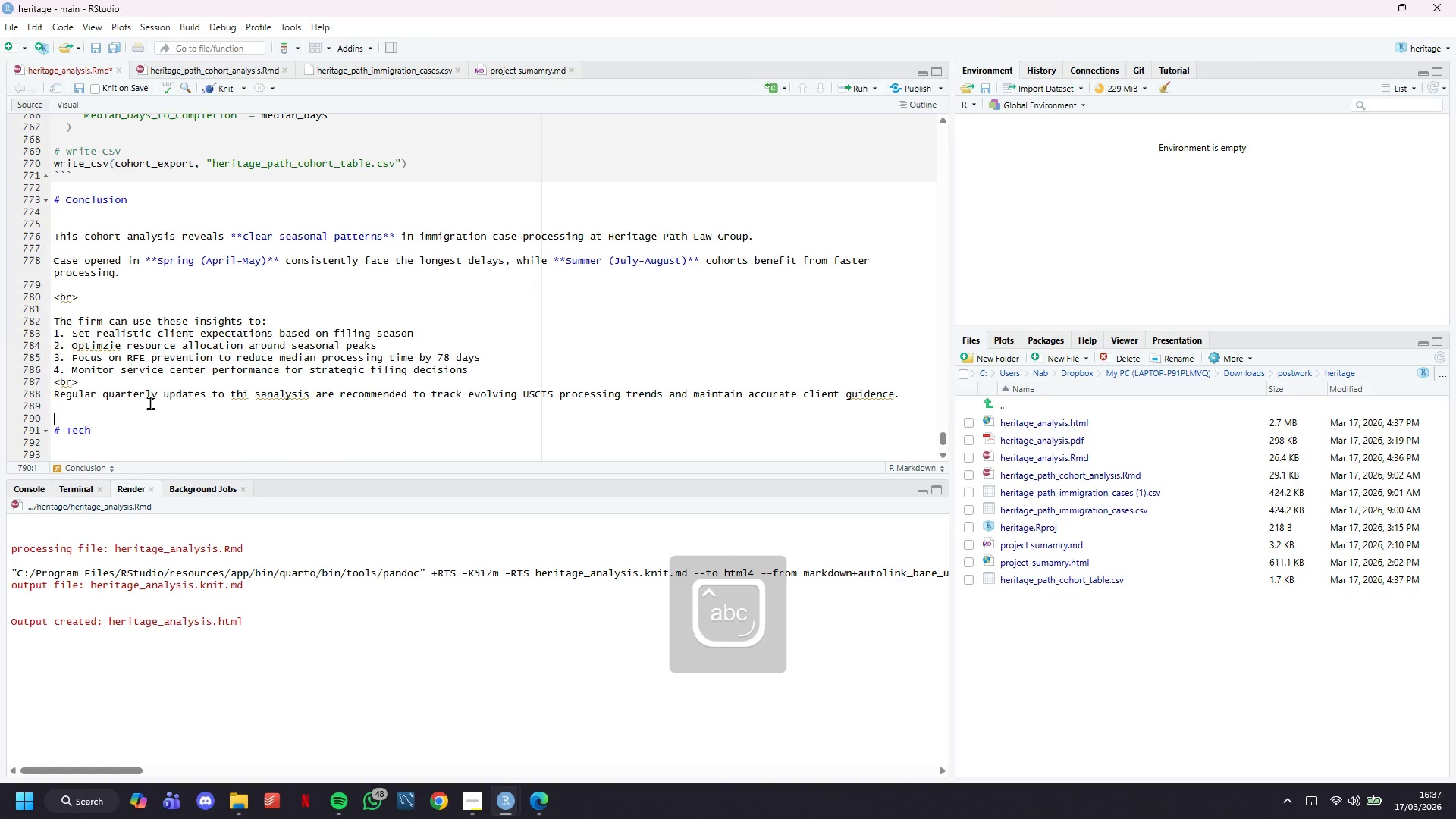 
key(Minus)
 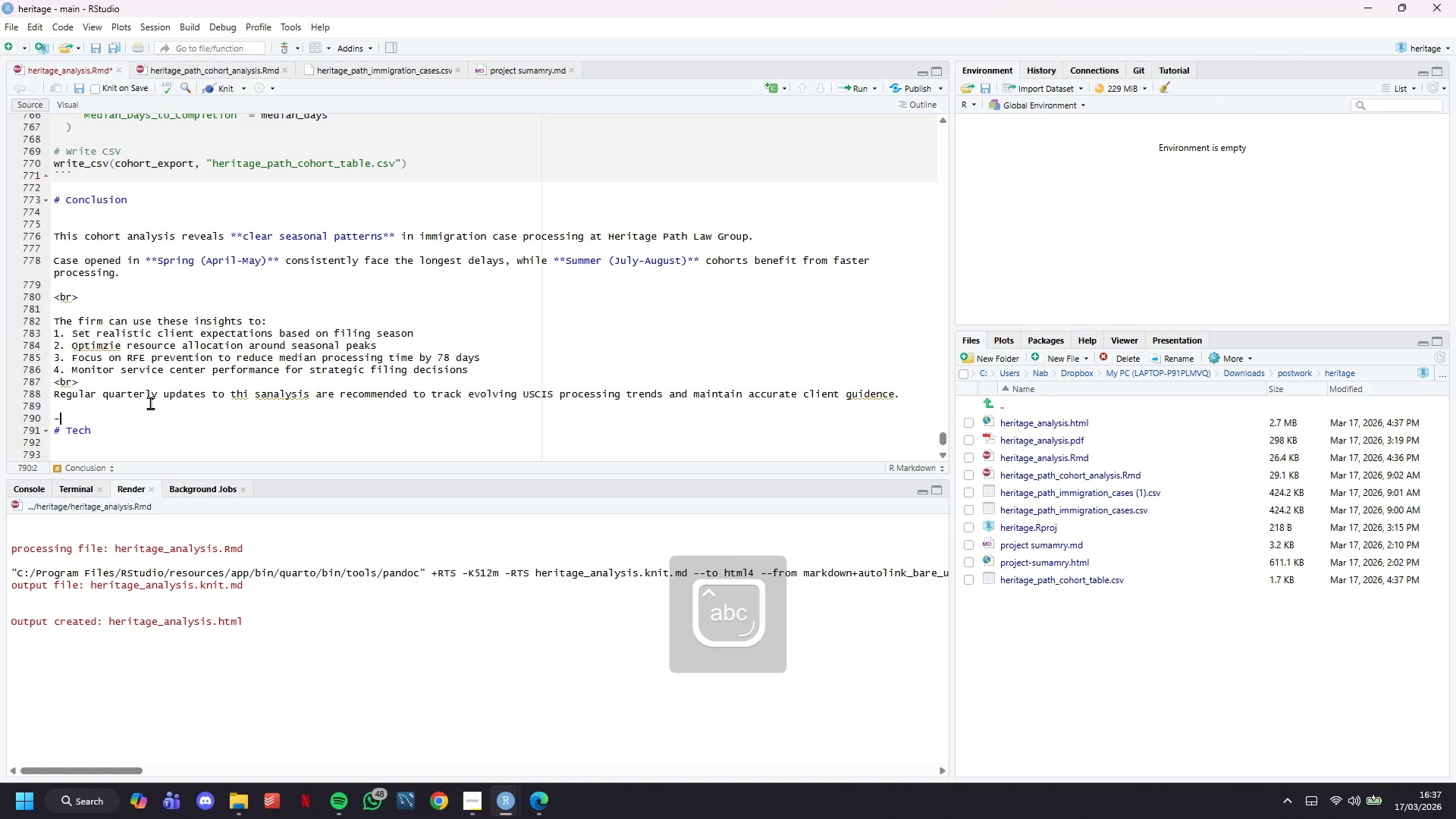 
key(Minus)
 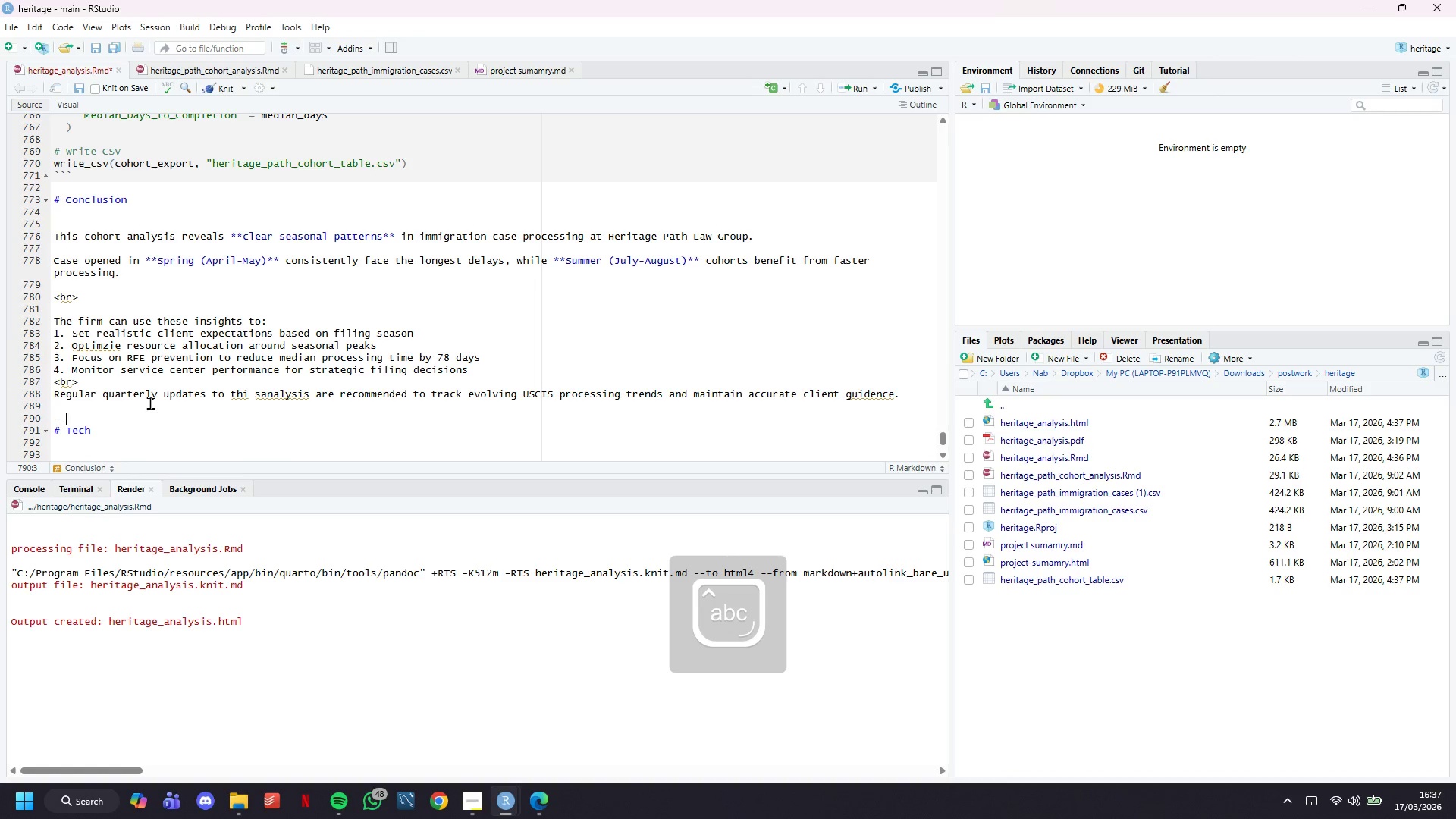 
key(Minus)
 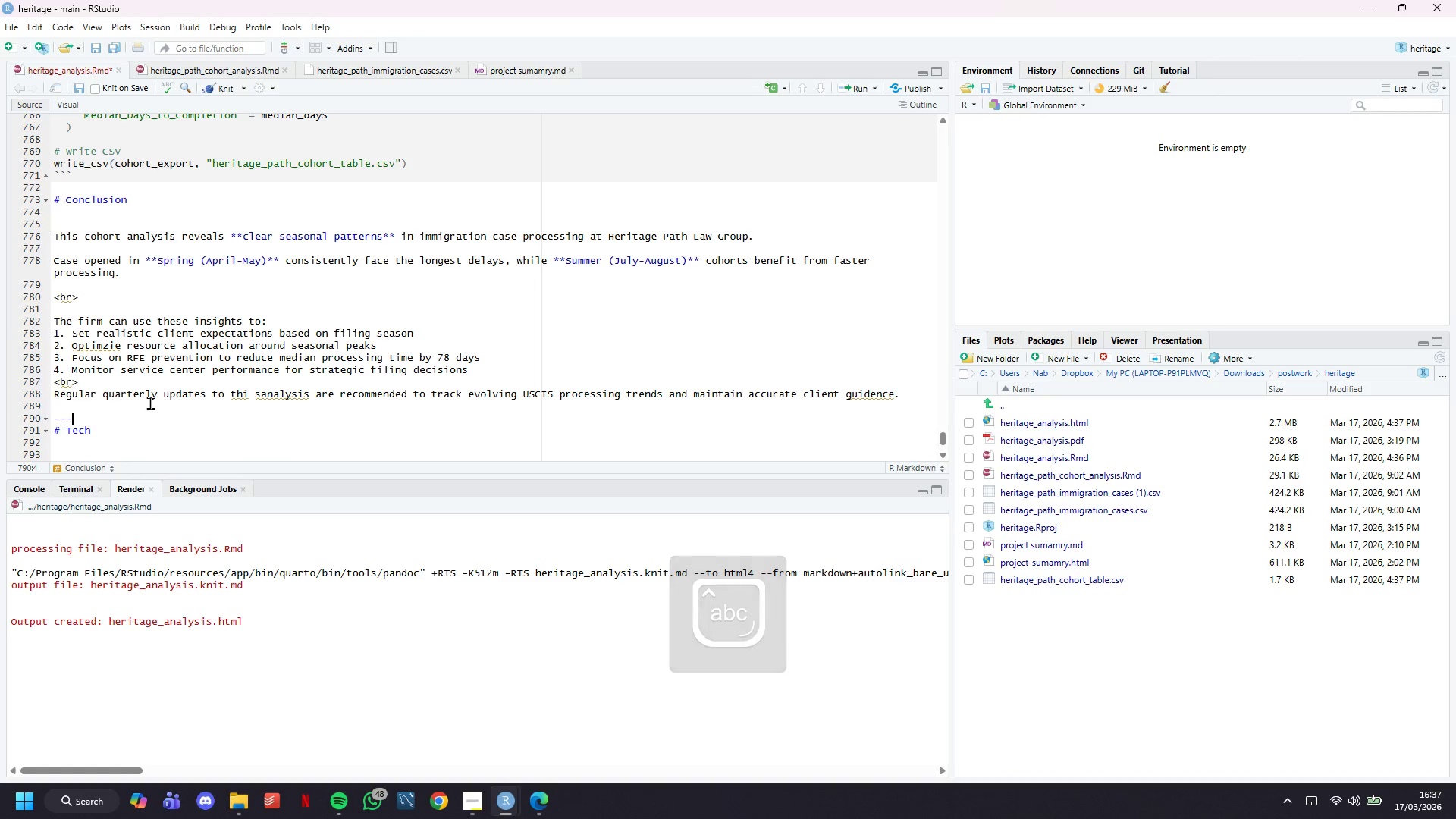 
hold_key(key=ArrowUp, duration=1.05)
 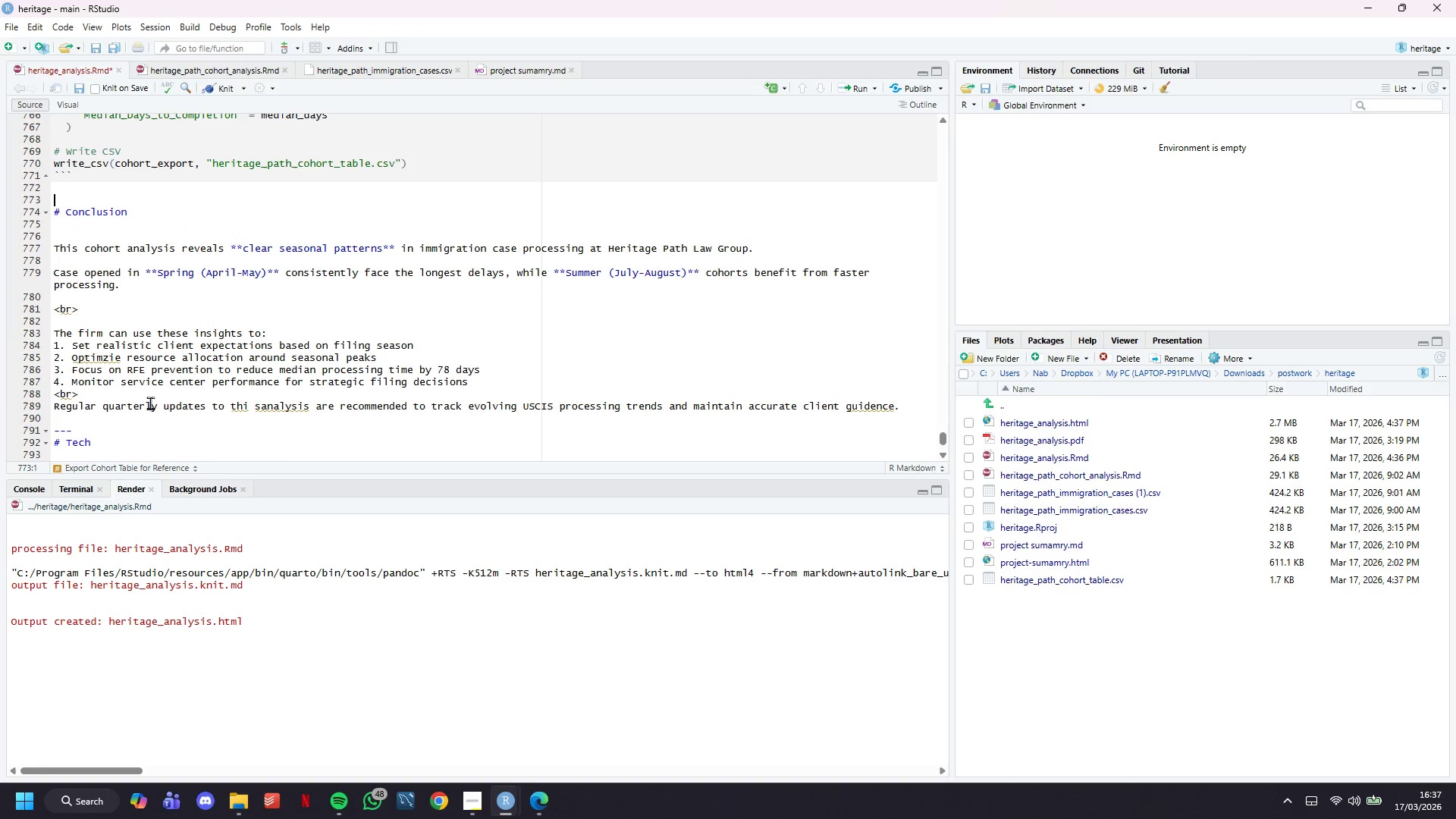 
key(Enter)
 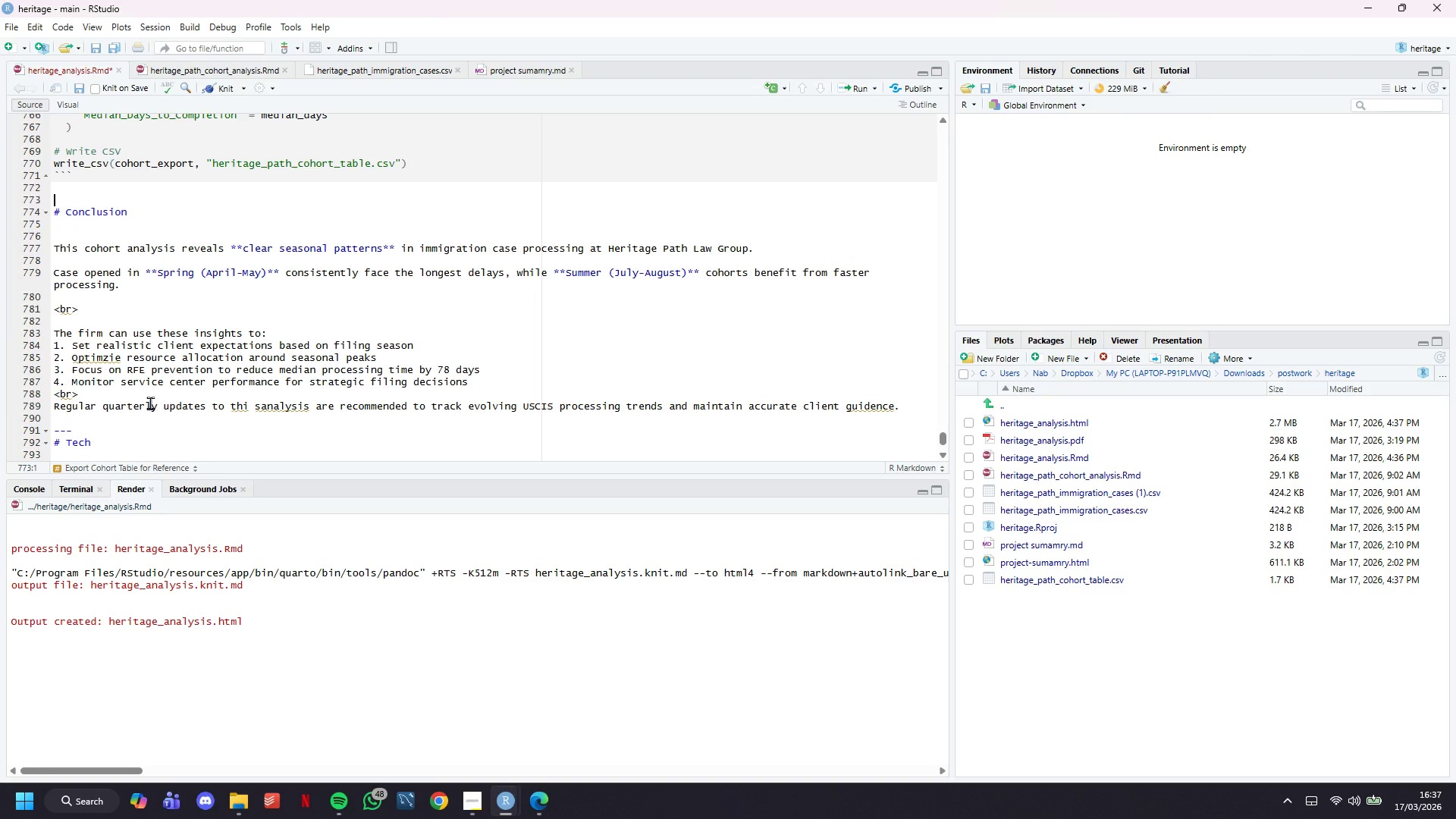 
key(Minus)
 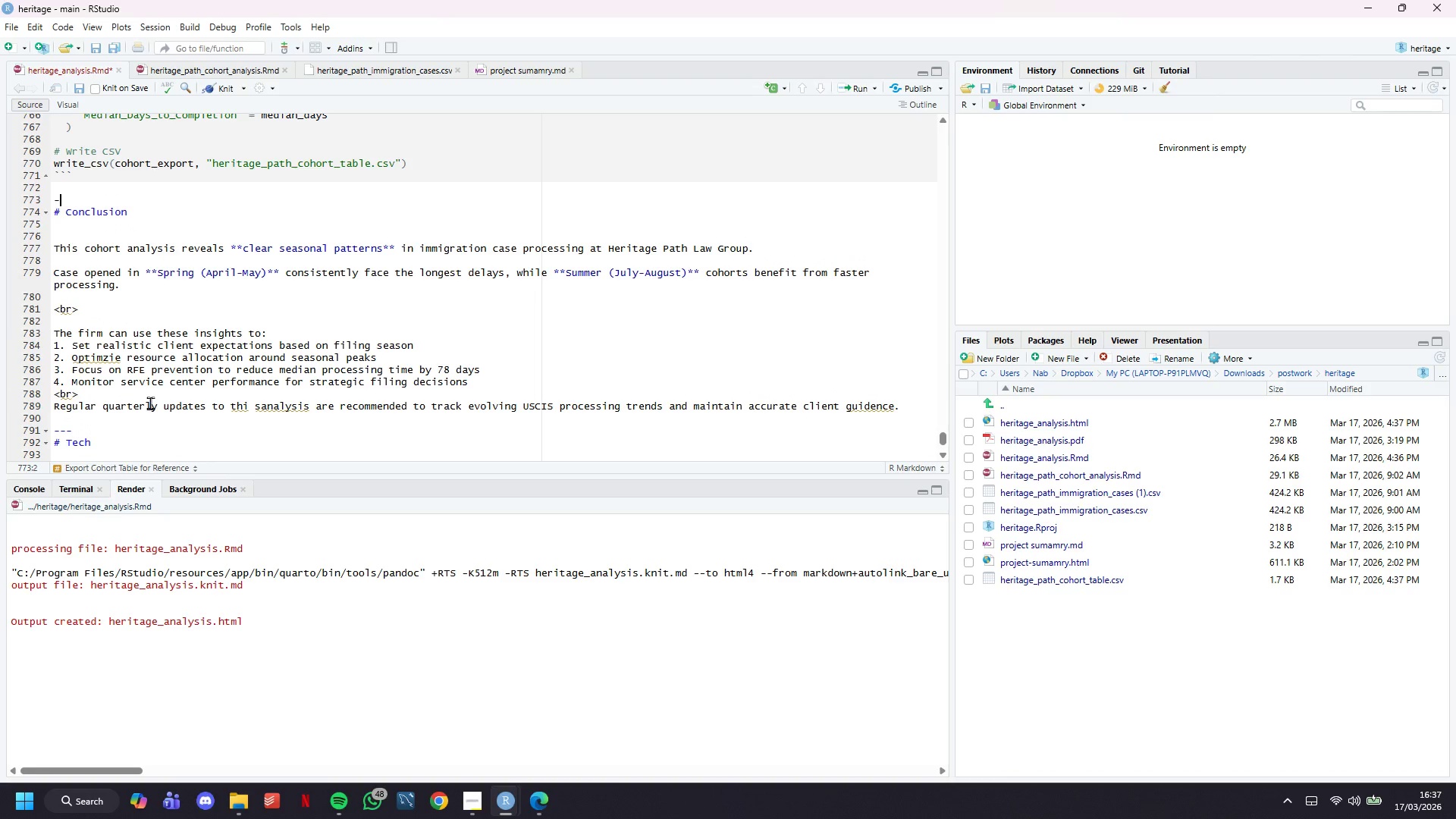 
key(Minus)
 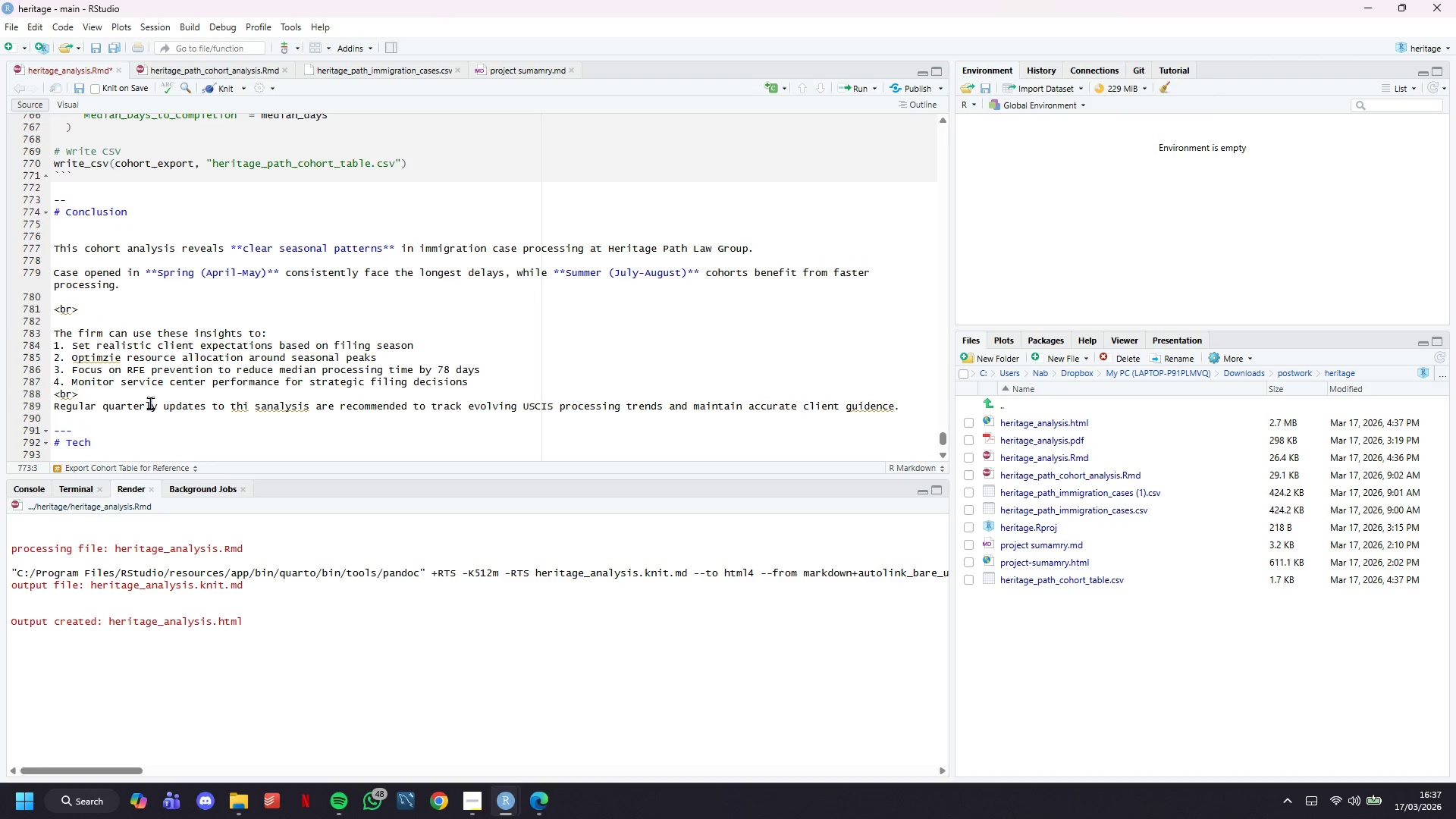 
key(0)
 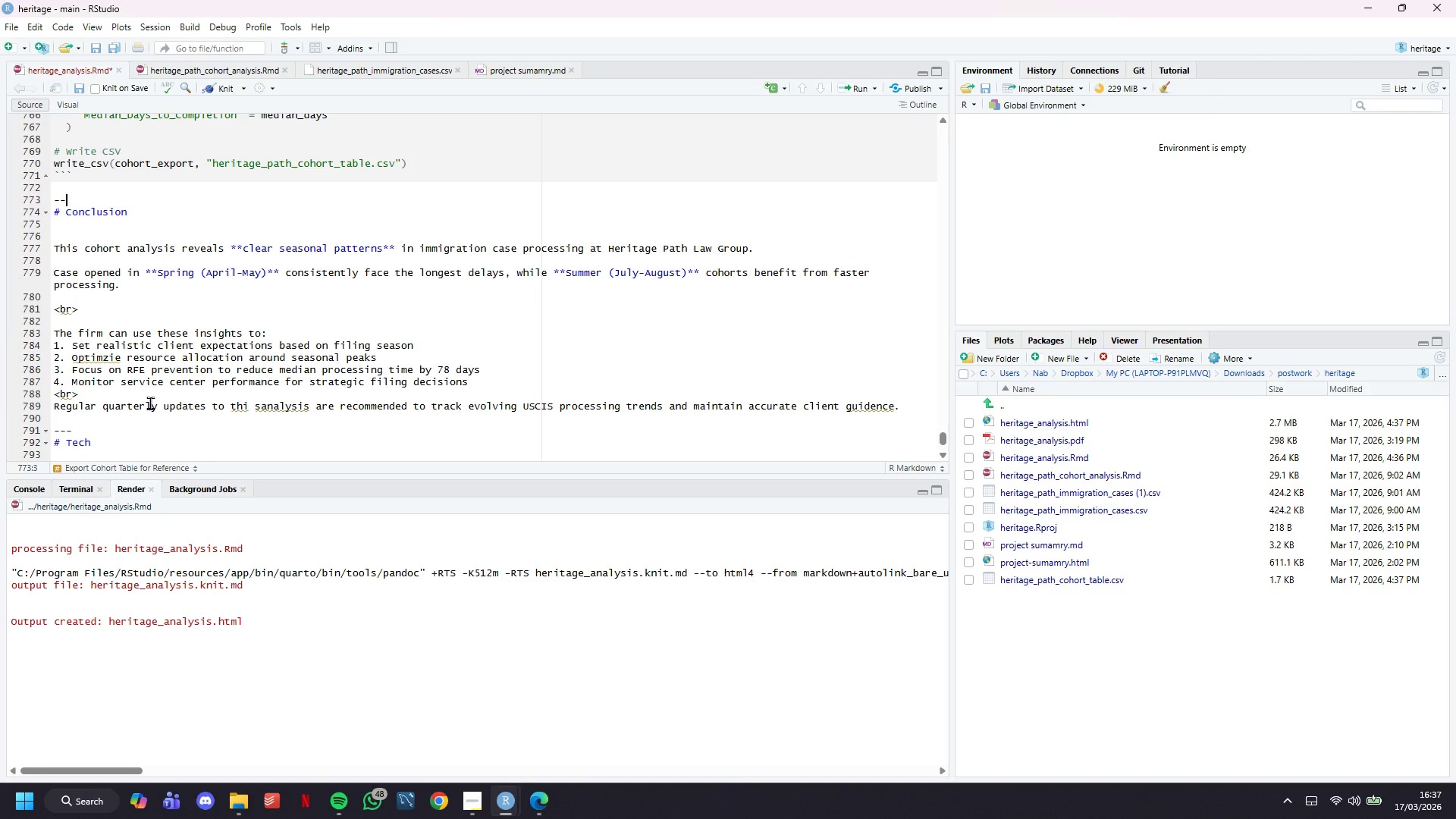 
key(Backspace)
 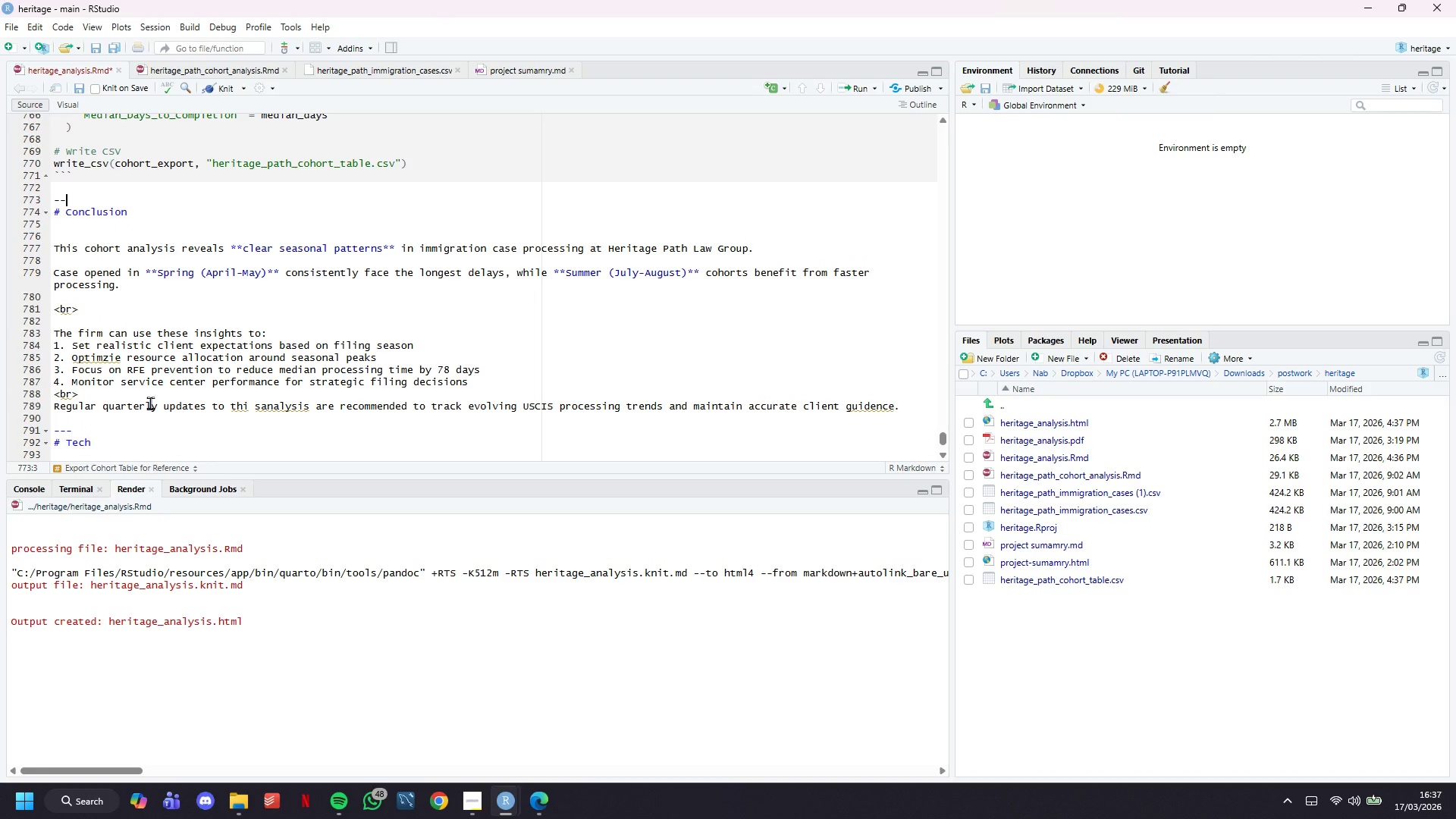 
key(Minus)
 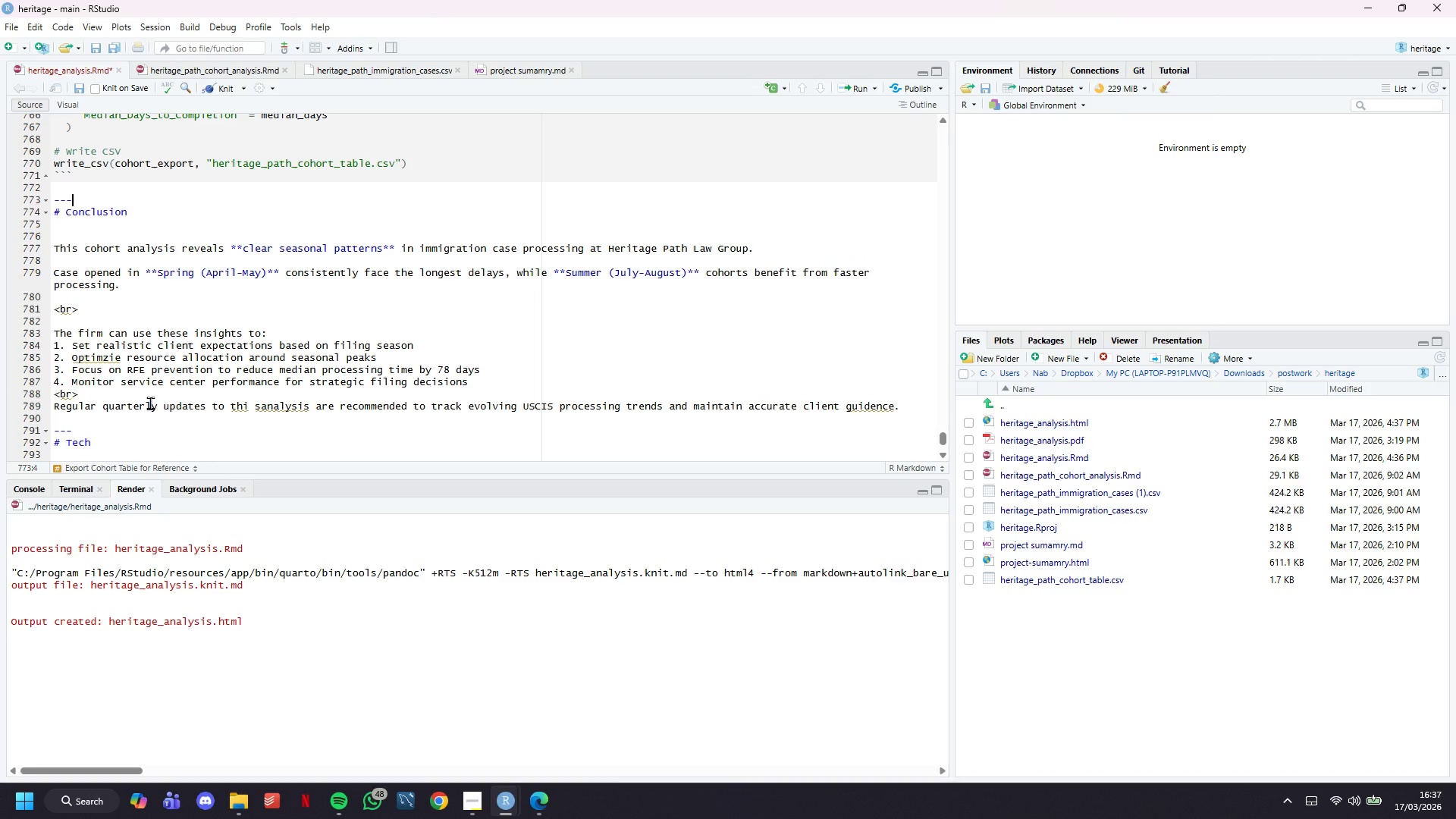 
key(Space)
 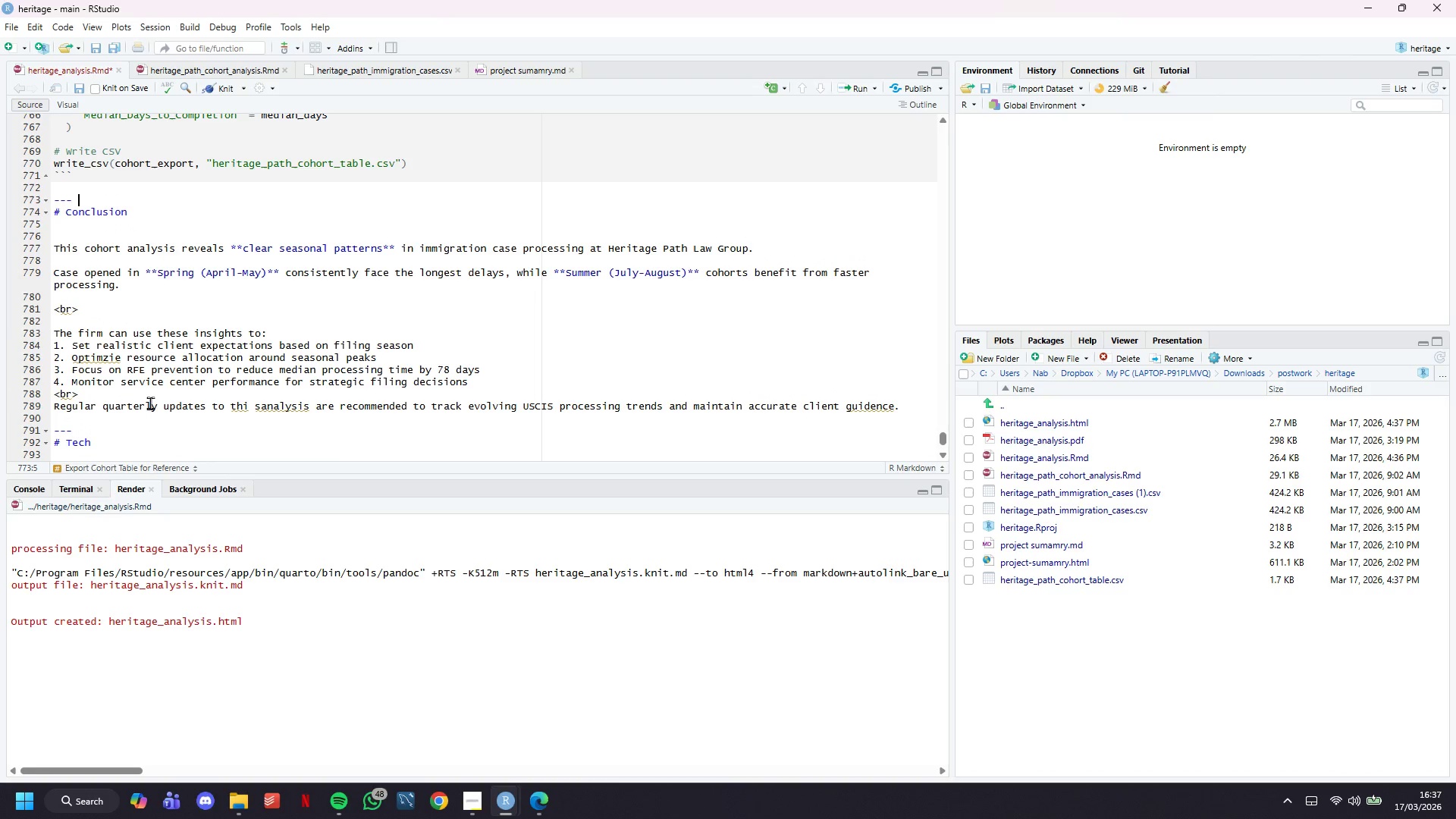 
key(Enter)
 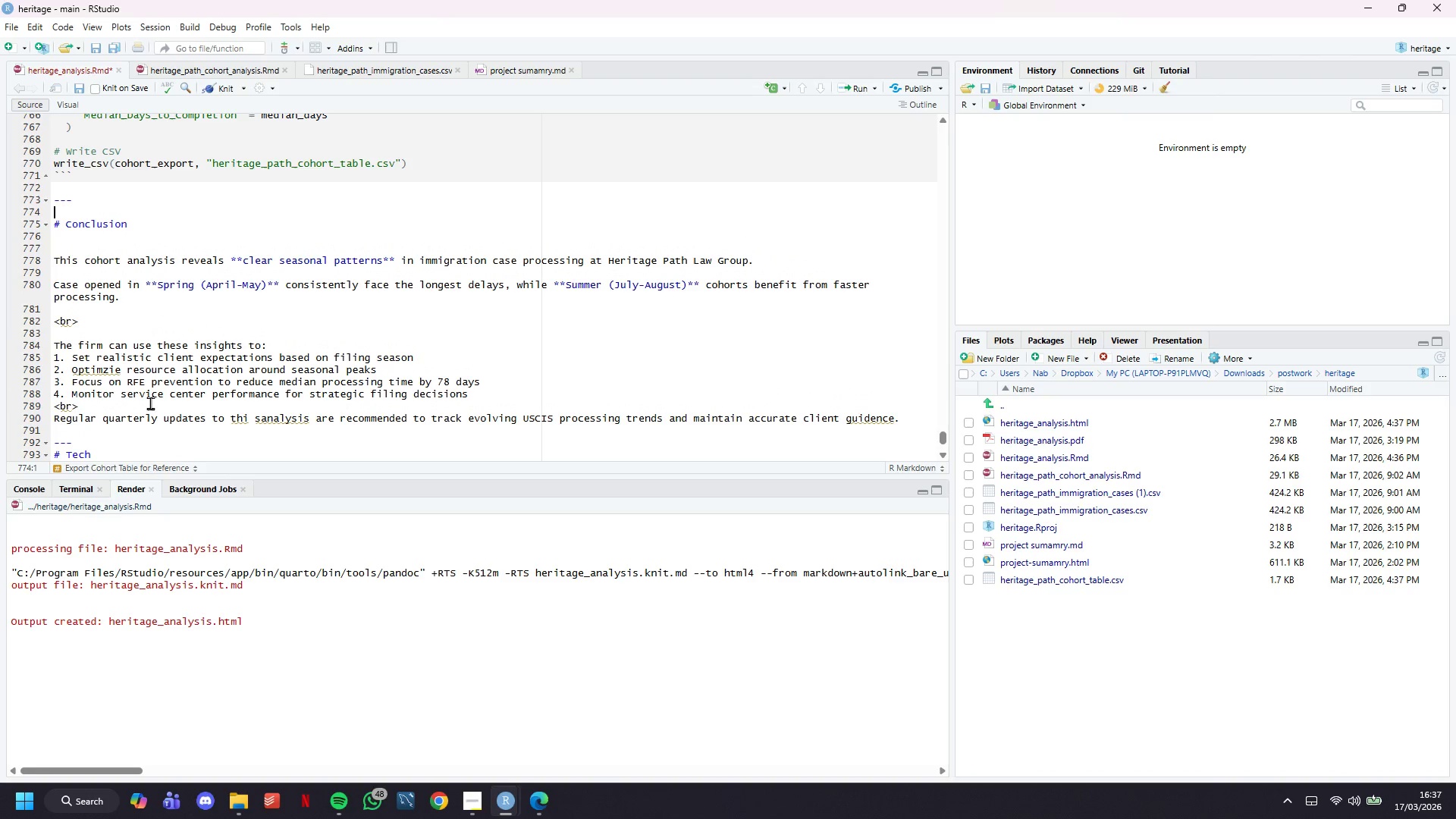 
hold_key(key=ArrowDown, duration=1.48)
 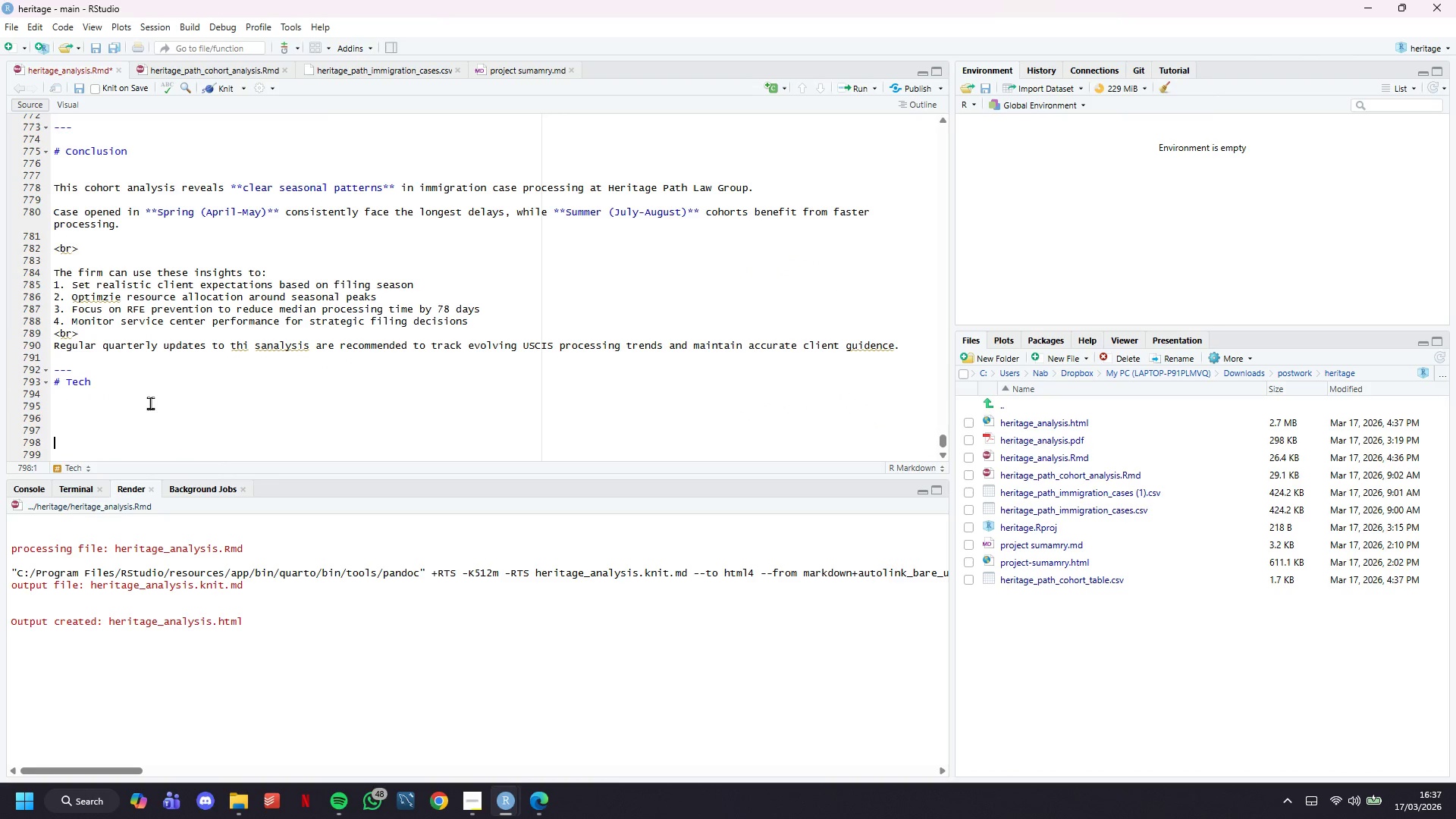 
key(ArrowLeft)
 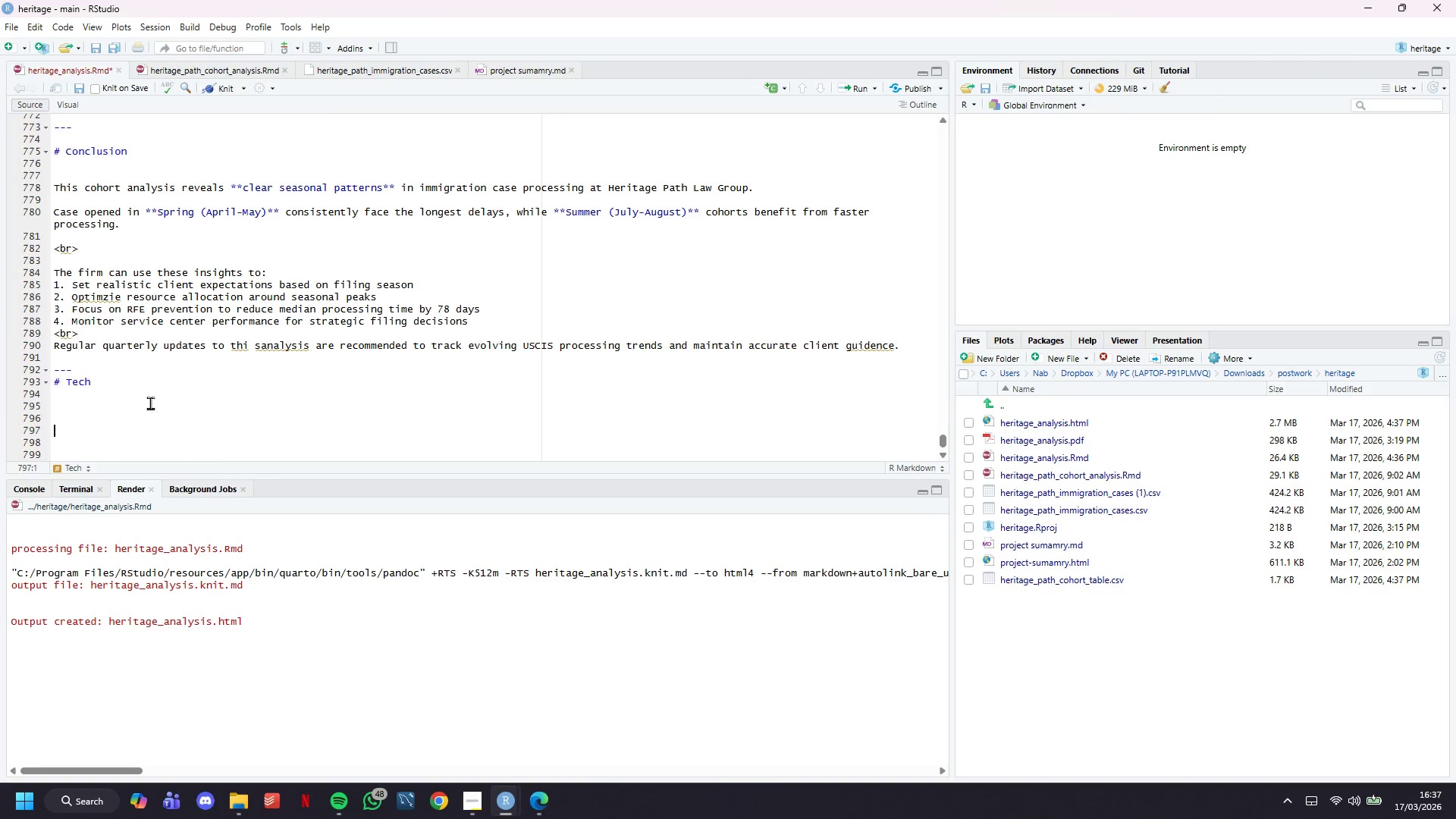 
key(ArrowUp)
 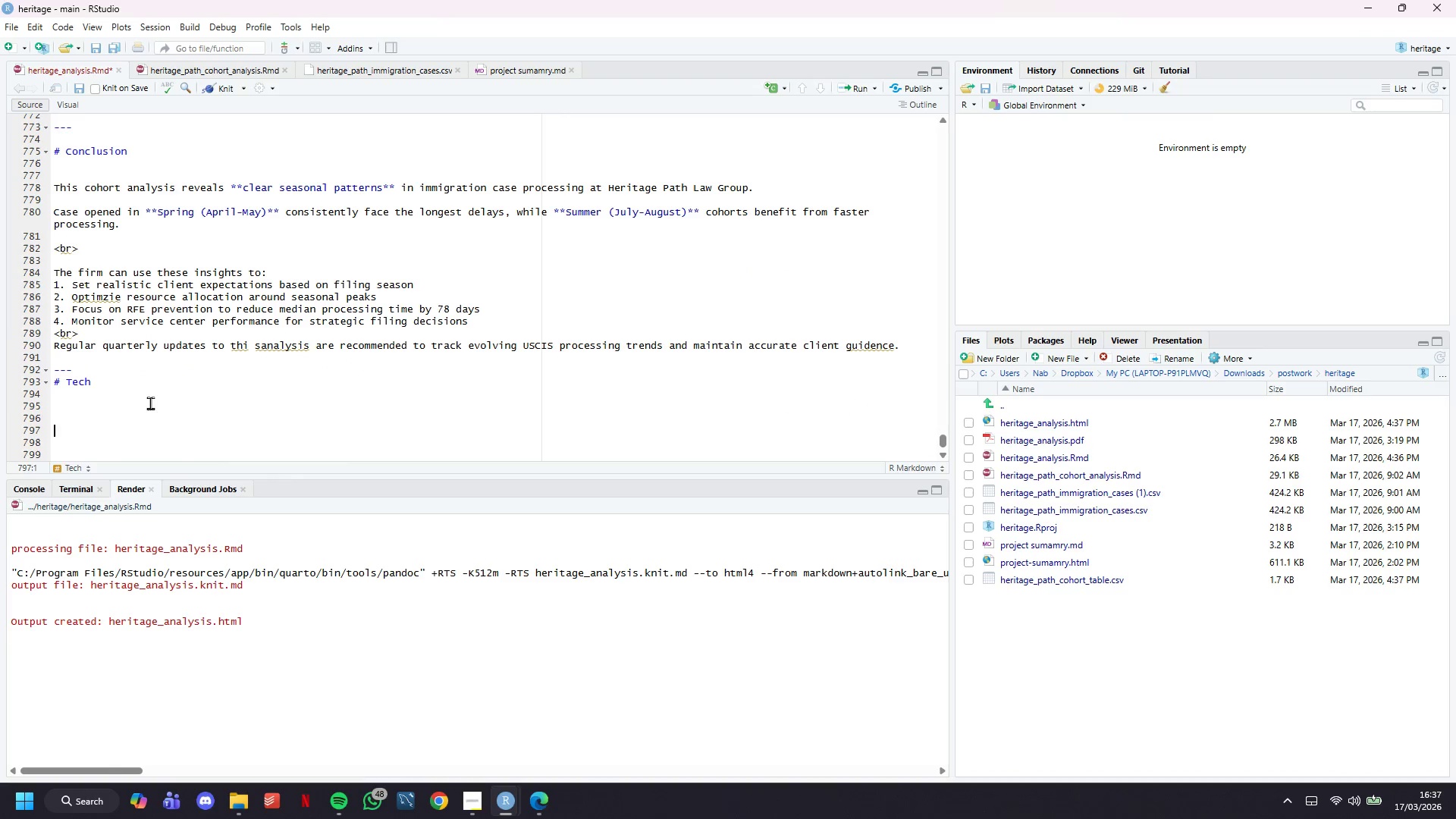 
key(ArrowUp)
 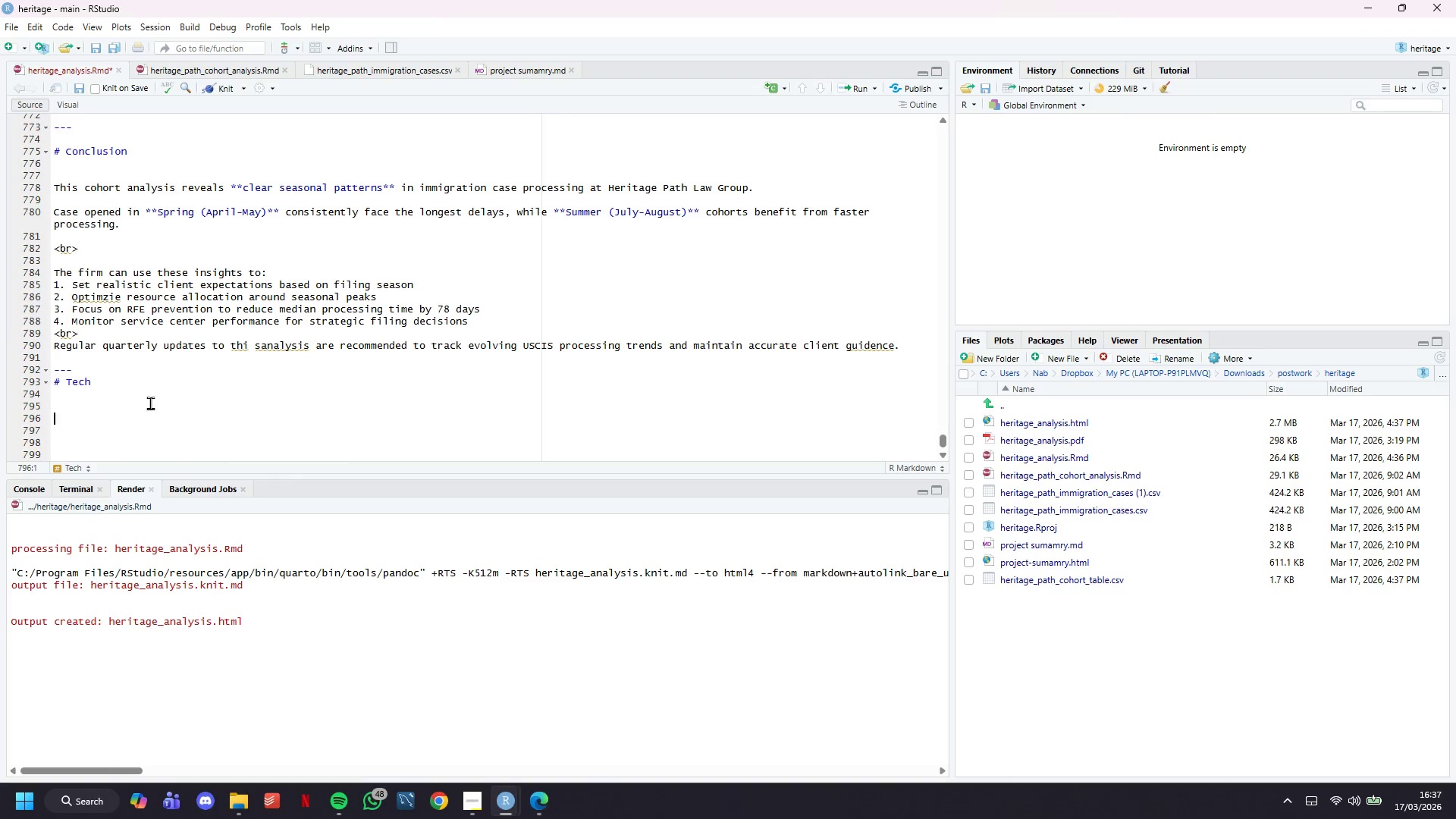 
key(ArrowUp)
 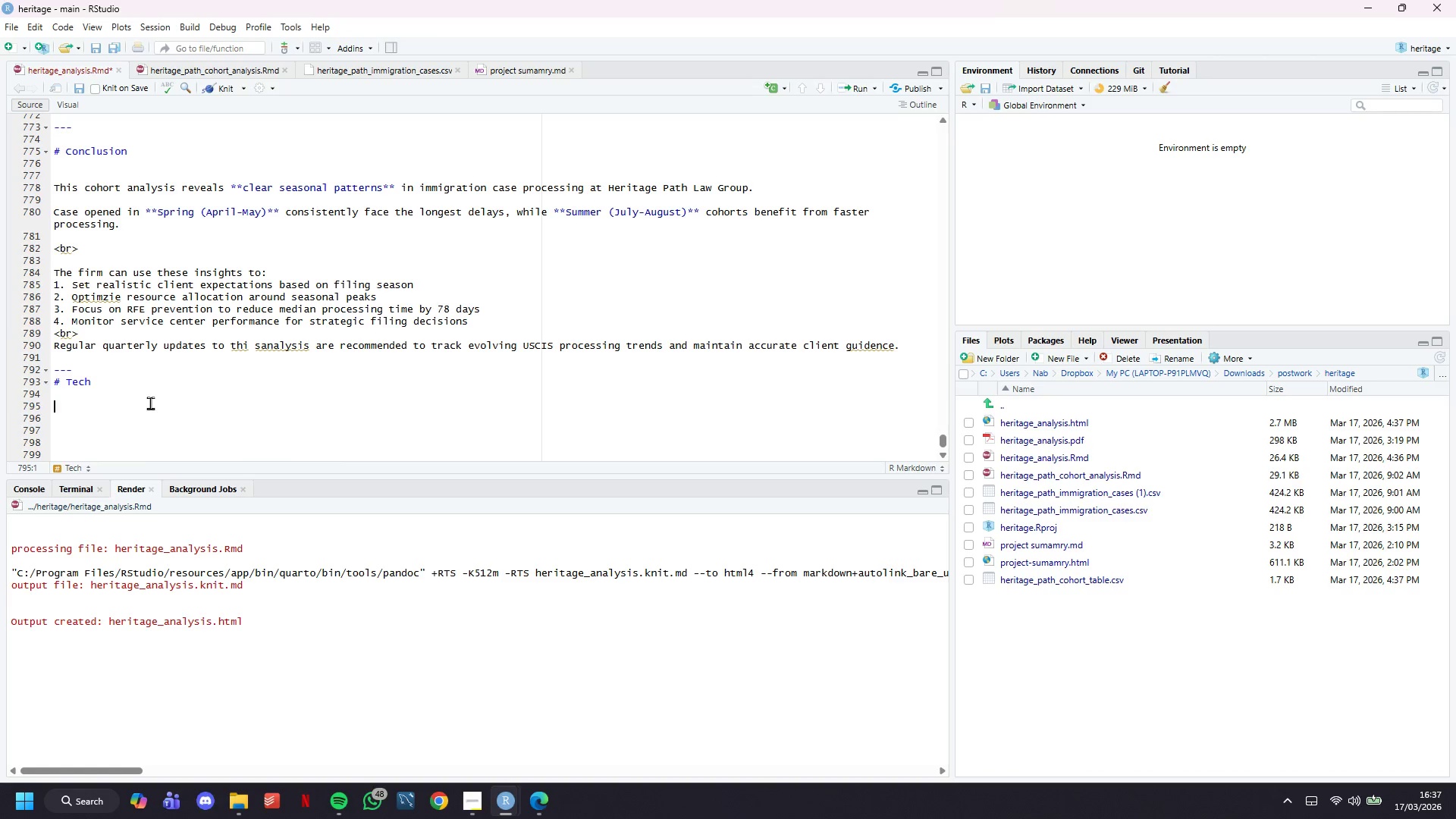 
key(ArrowUp)
 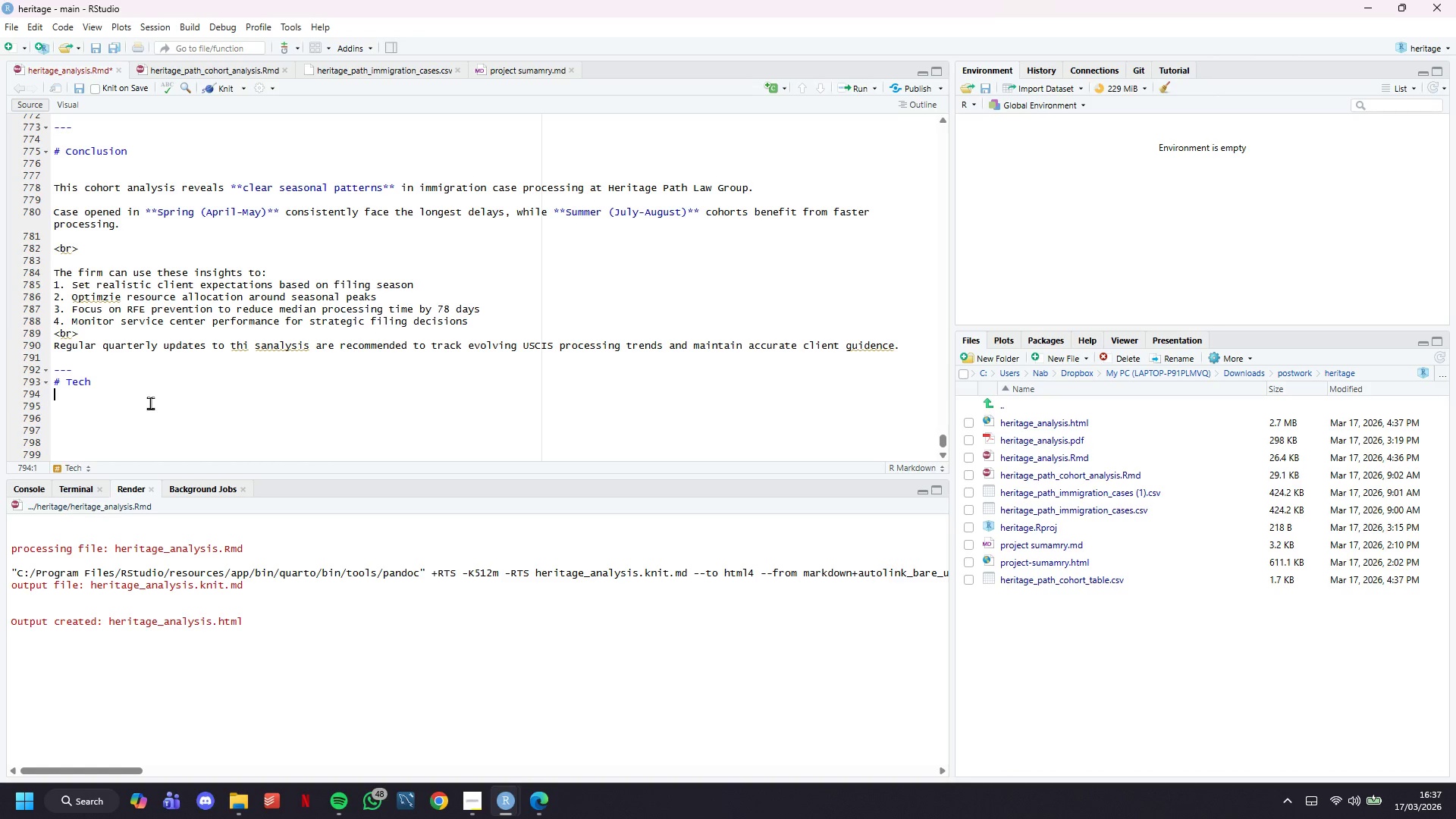 
key(ArrowUp)
 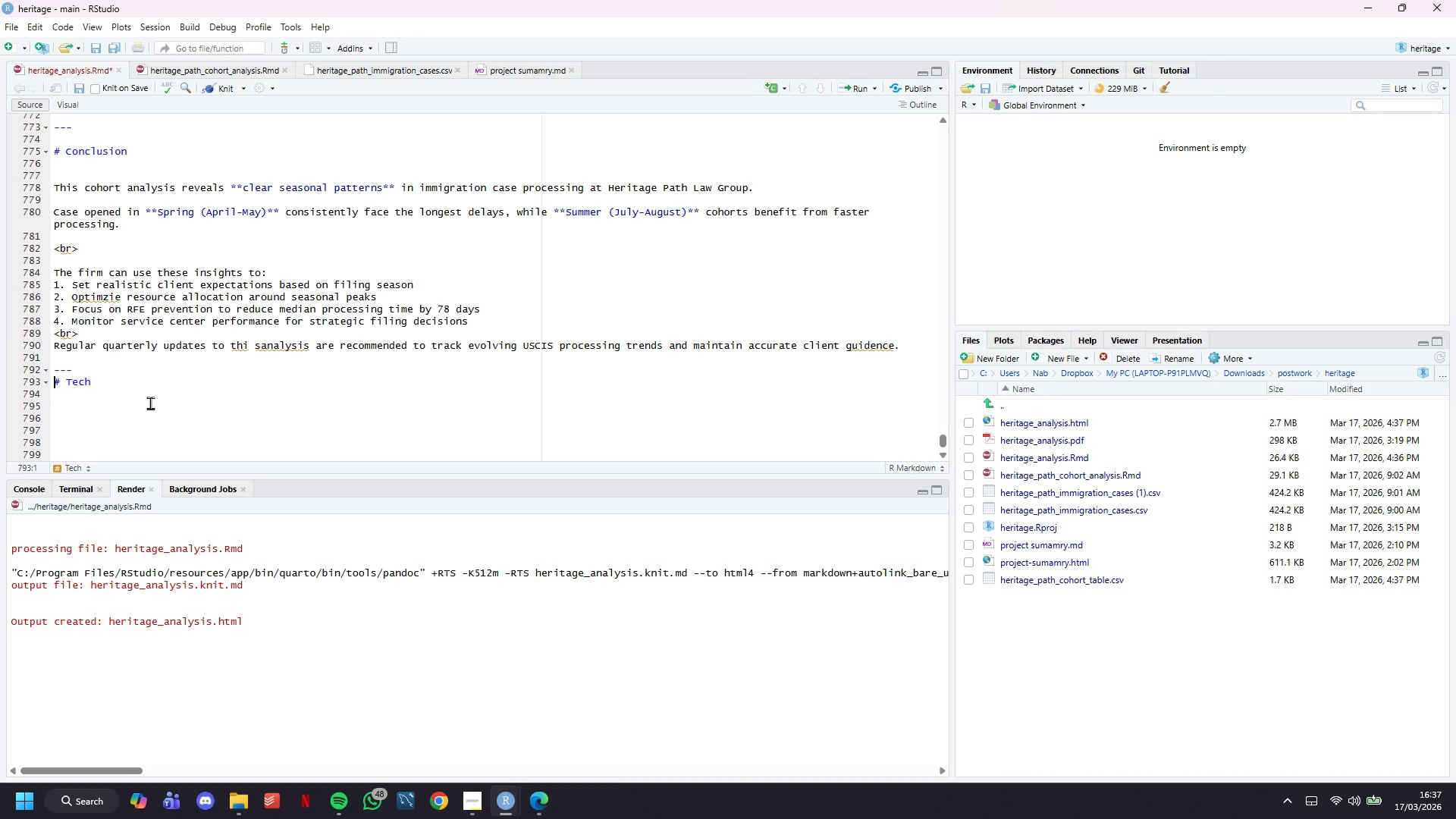 
key(Enter)
 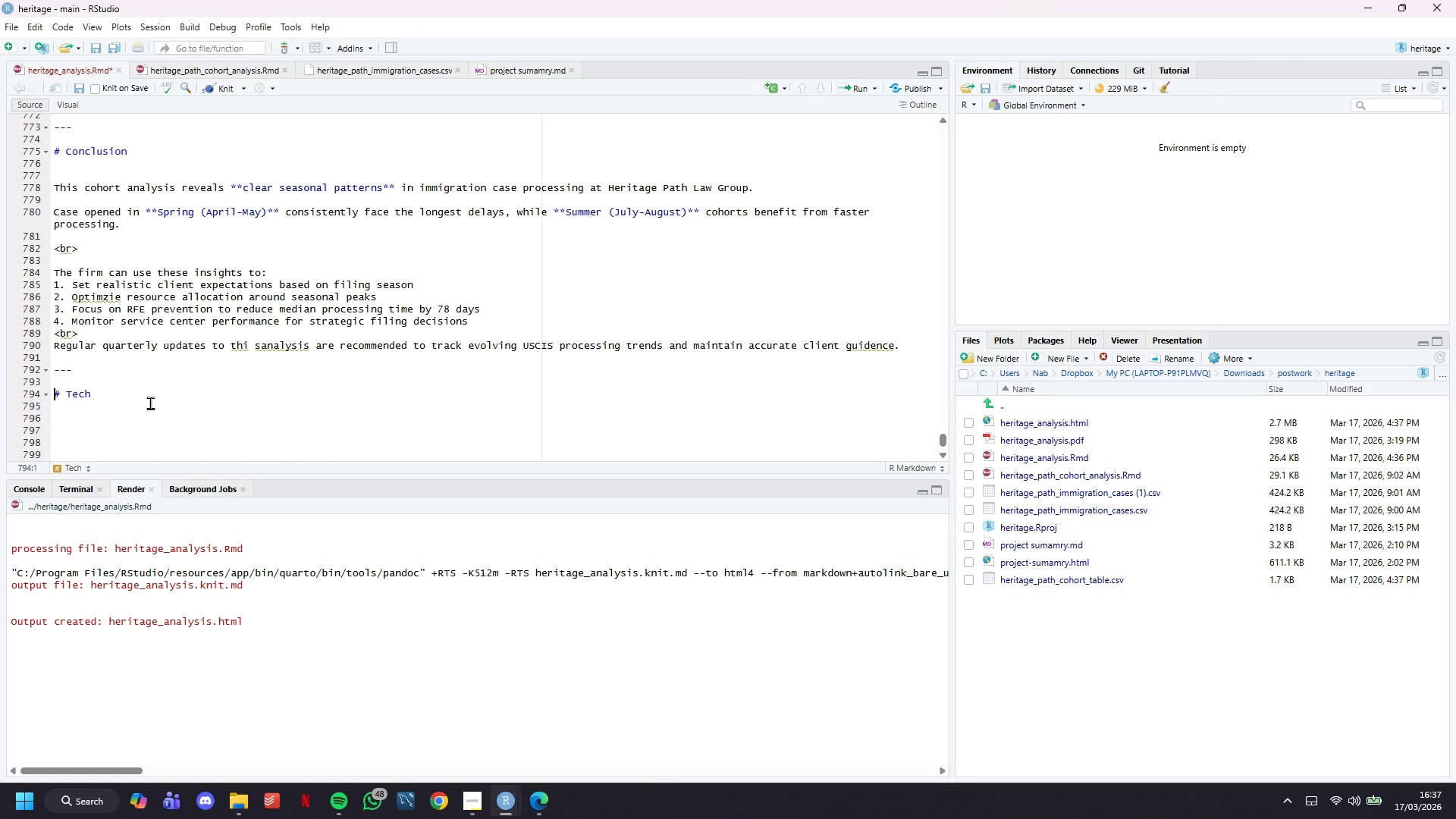 
key(ArrowDown)
 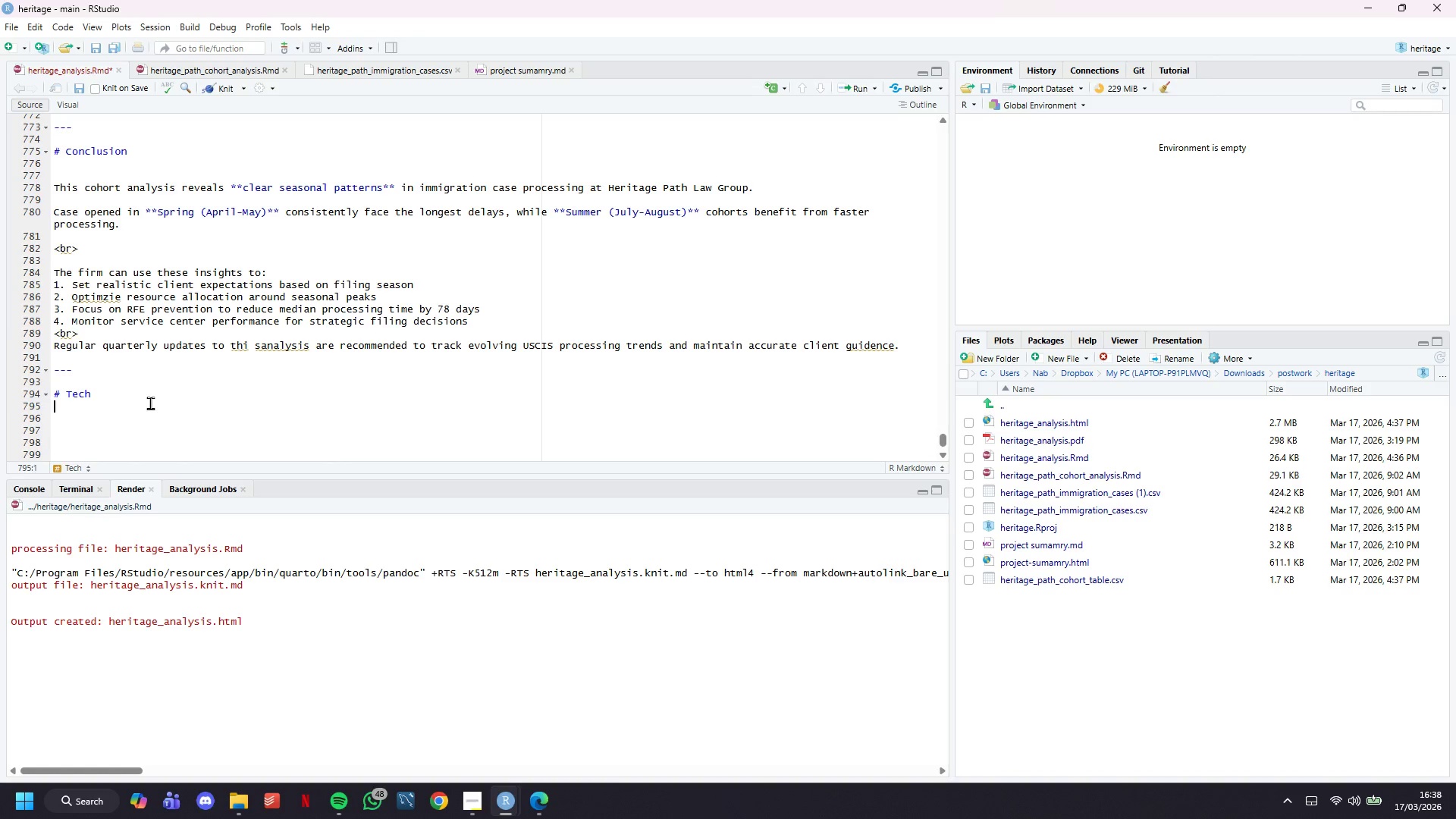 
key(ArrowLeft)
 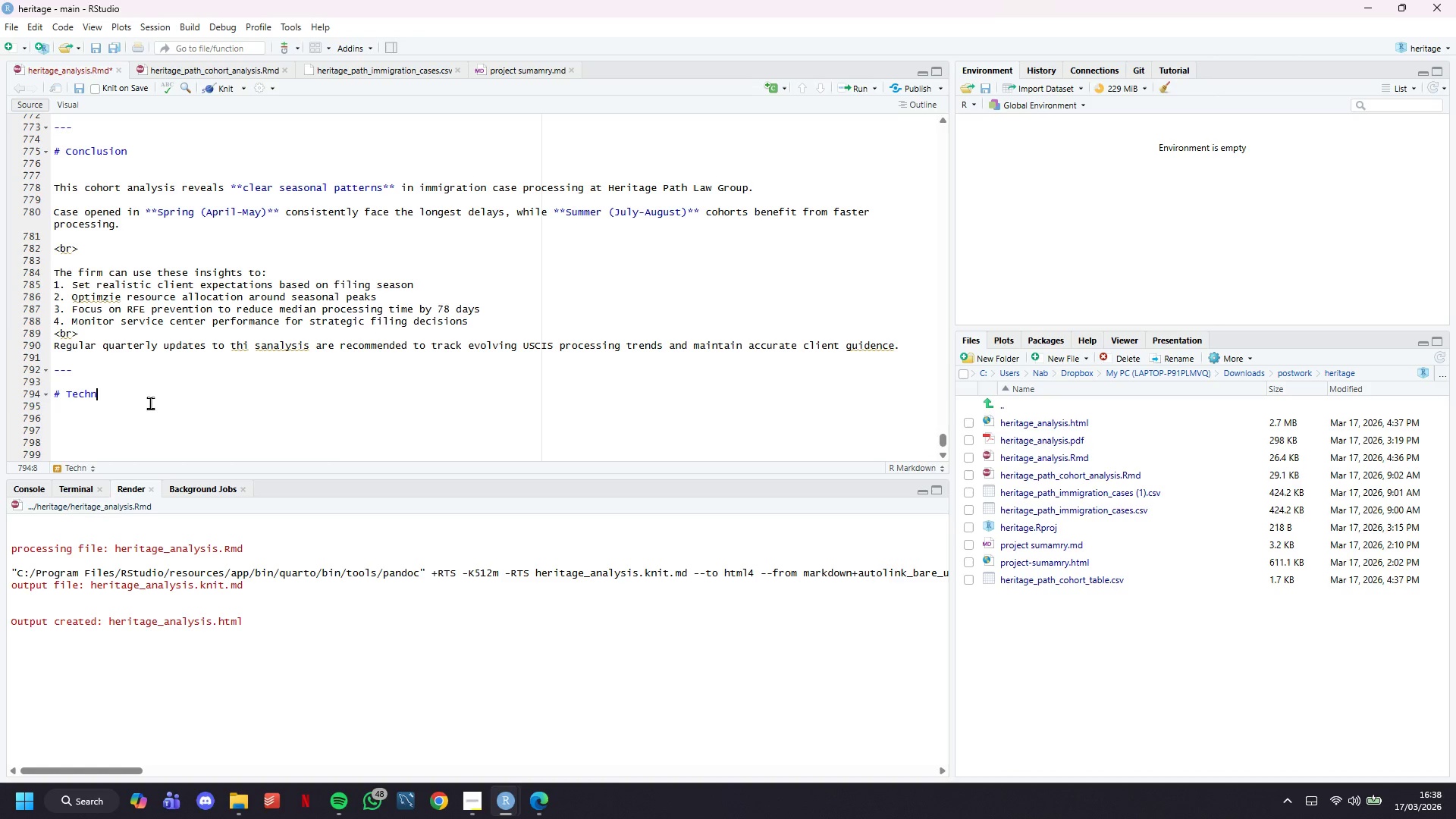 
type(nical Notes)
 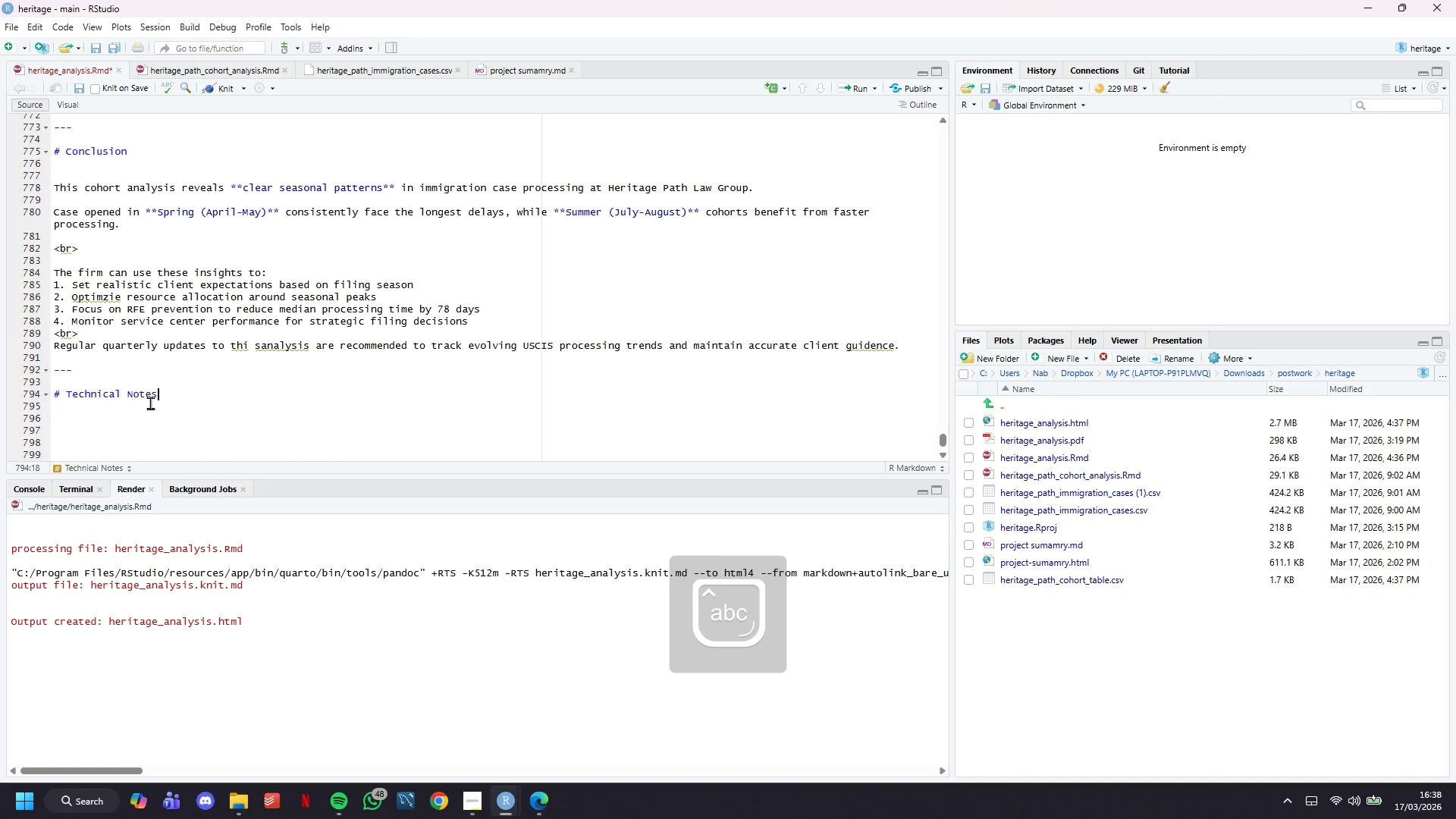 
key(Enter)
 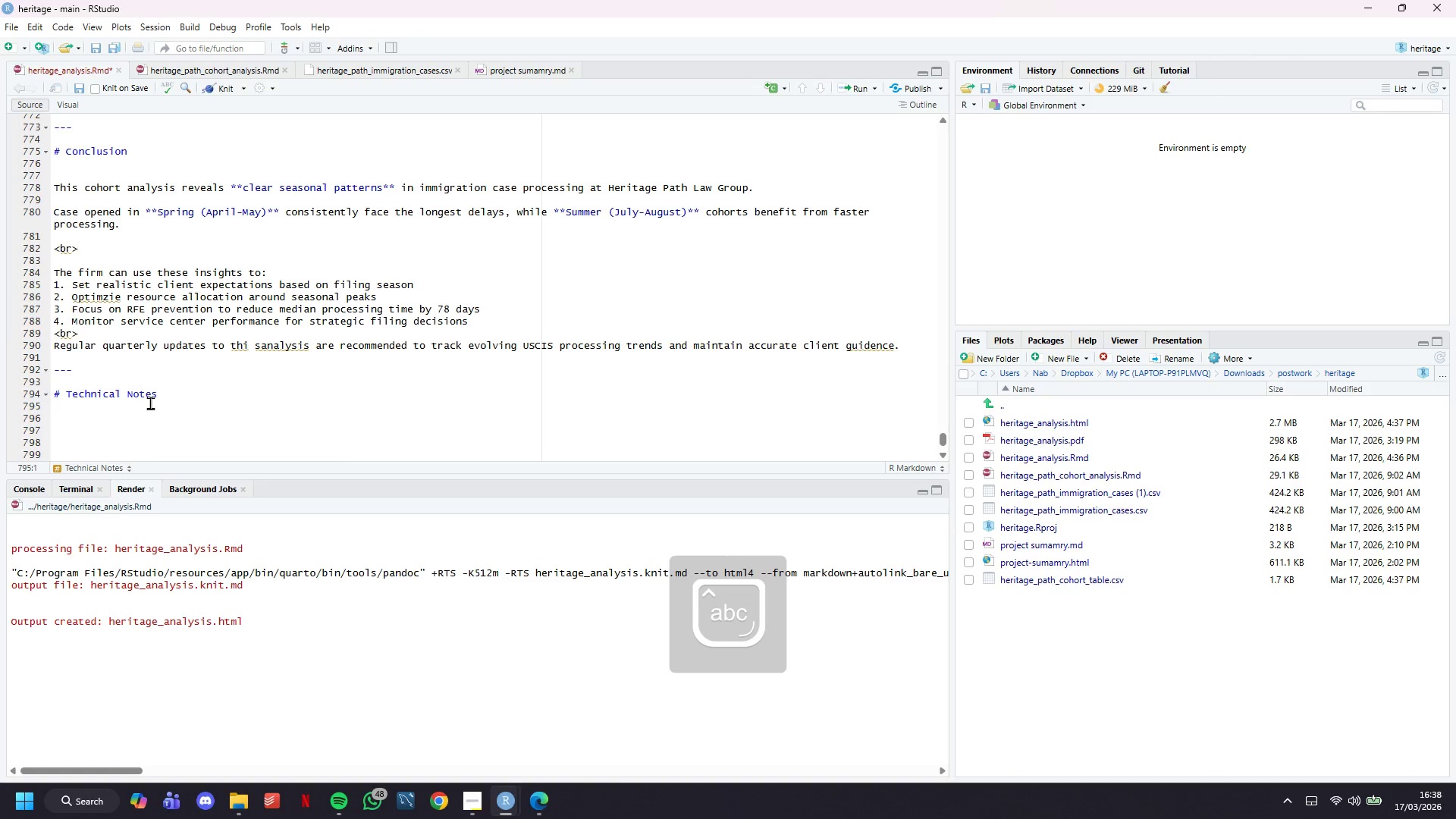 
type(## Reprodc)
key(Backspace)
type(ucibility)
 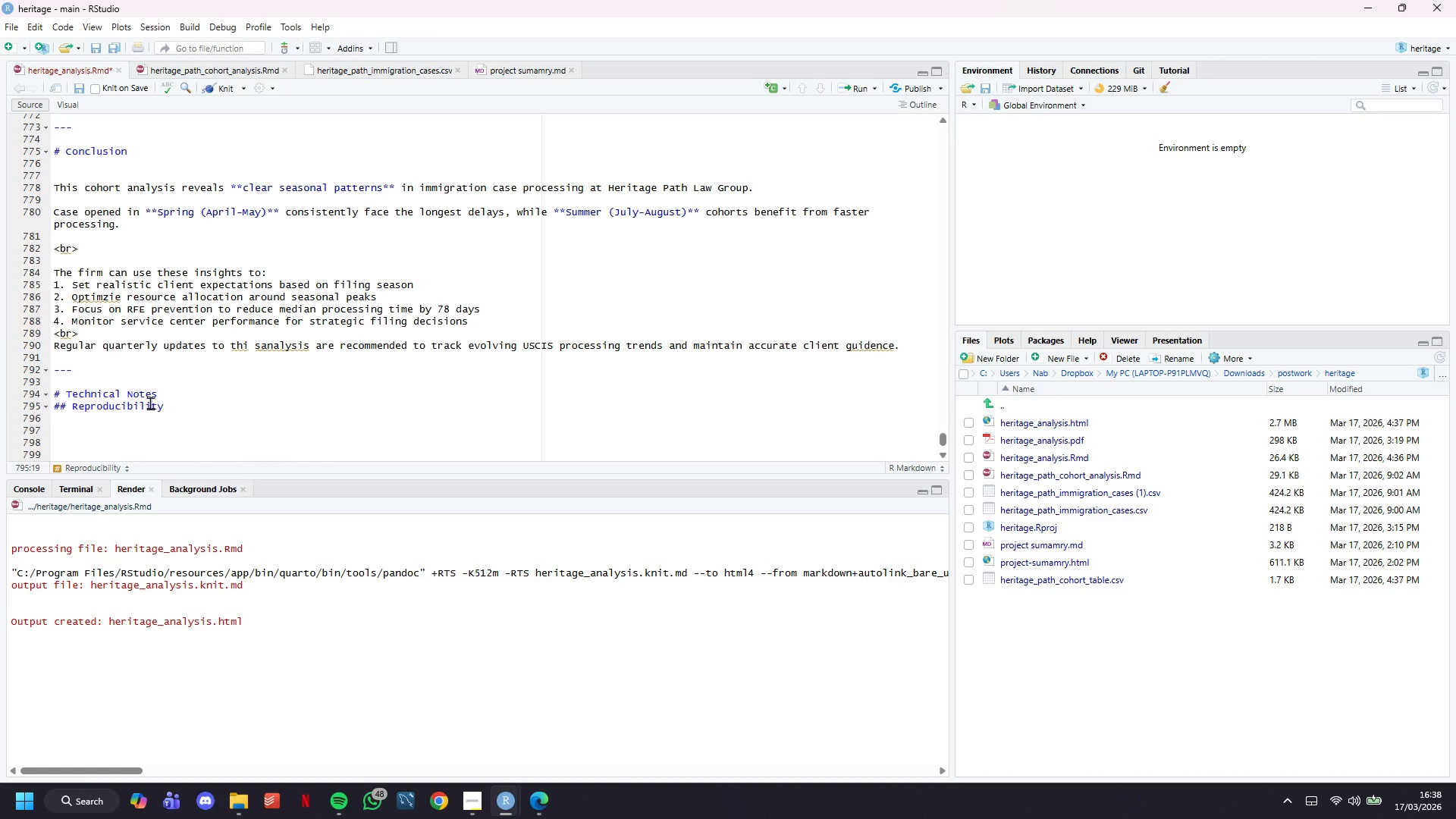 
key(Enter)
 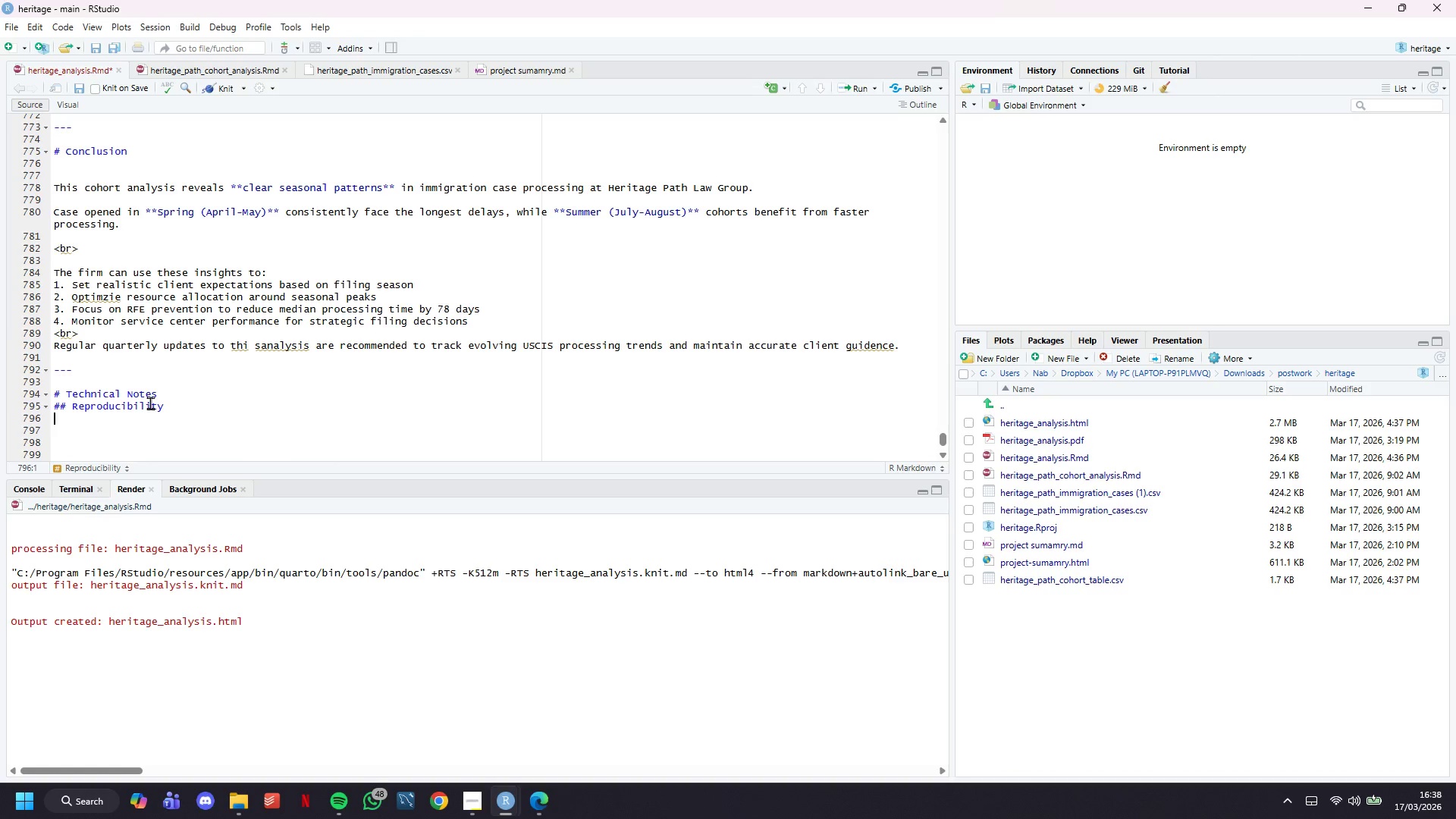 
key(Enter)
 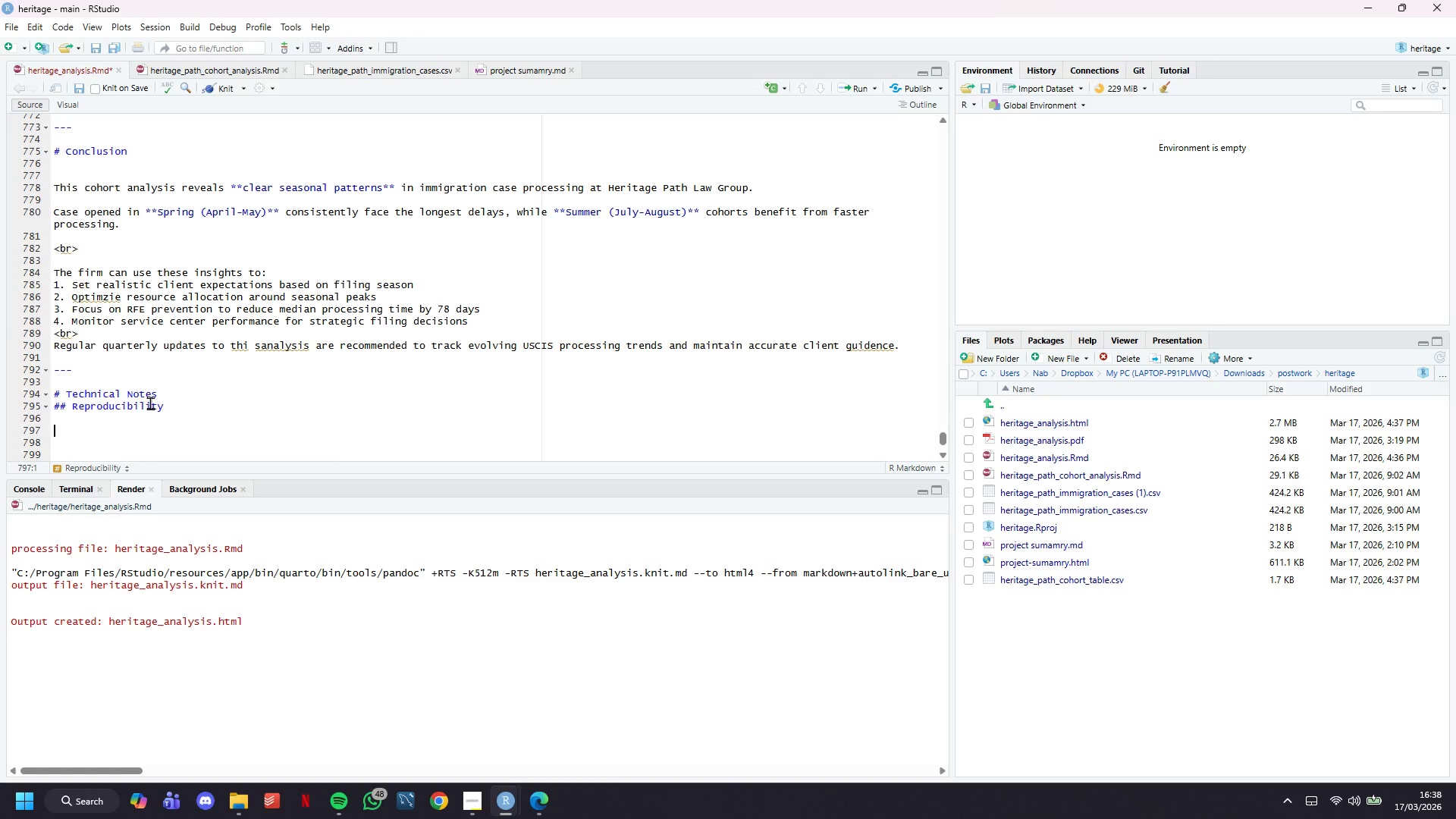 
type(-)
key(Backspace)
type(1. Seed: Set 2 )
 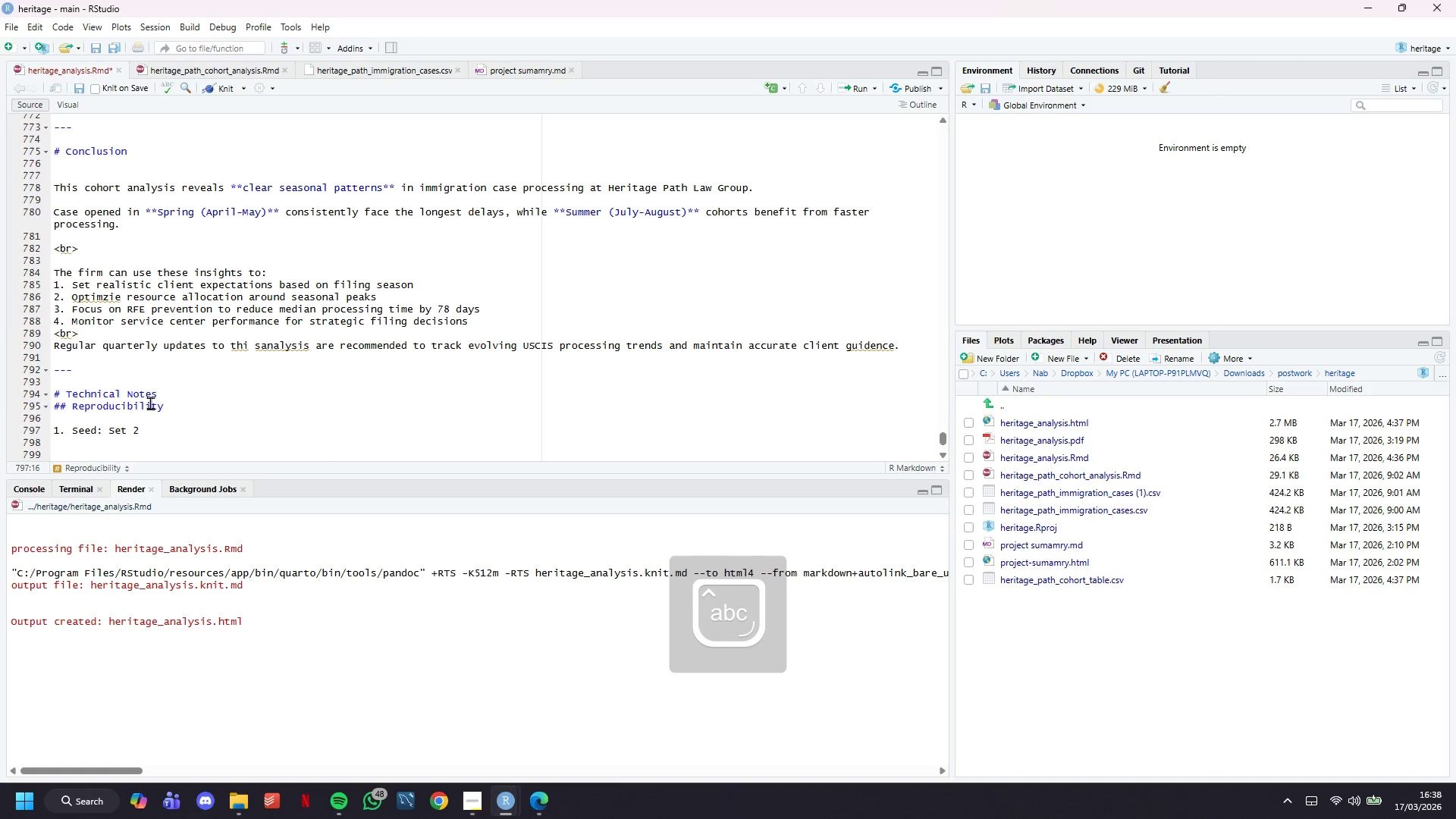 
key(Backspace)
key(Backspace)
type(to )
 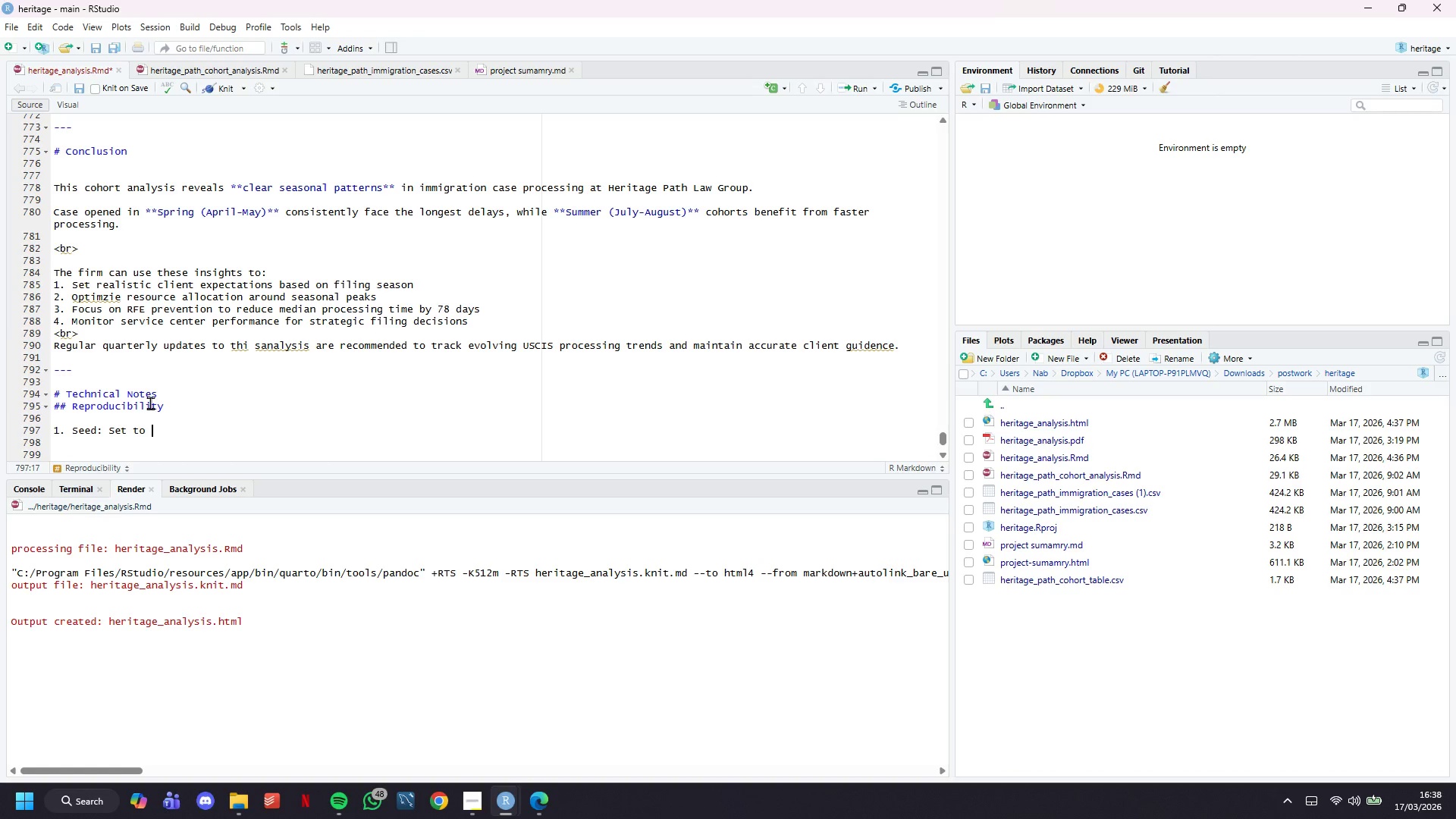 
type(42 )
 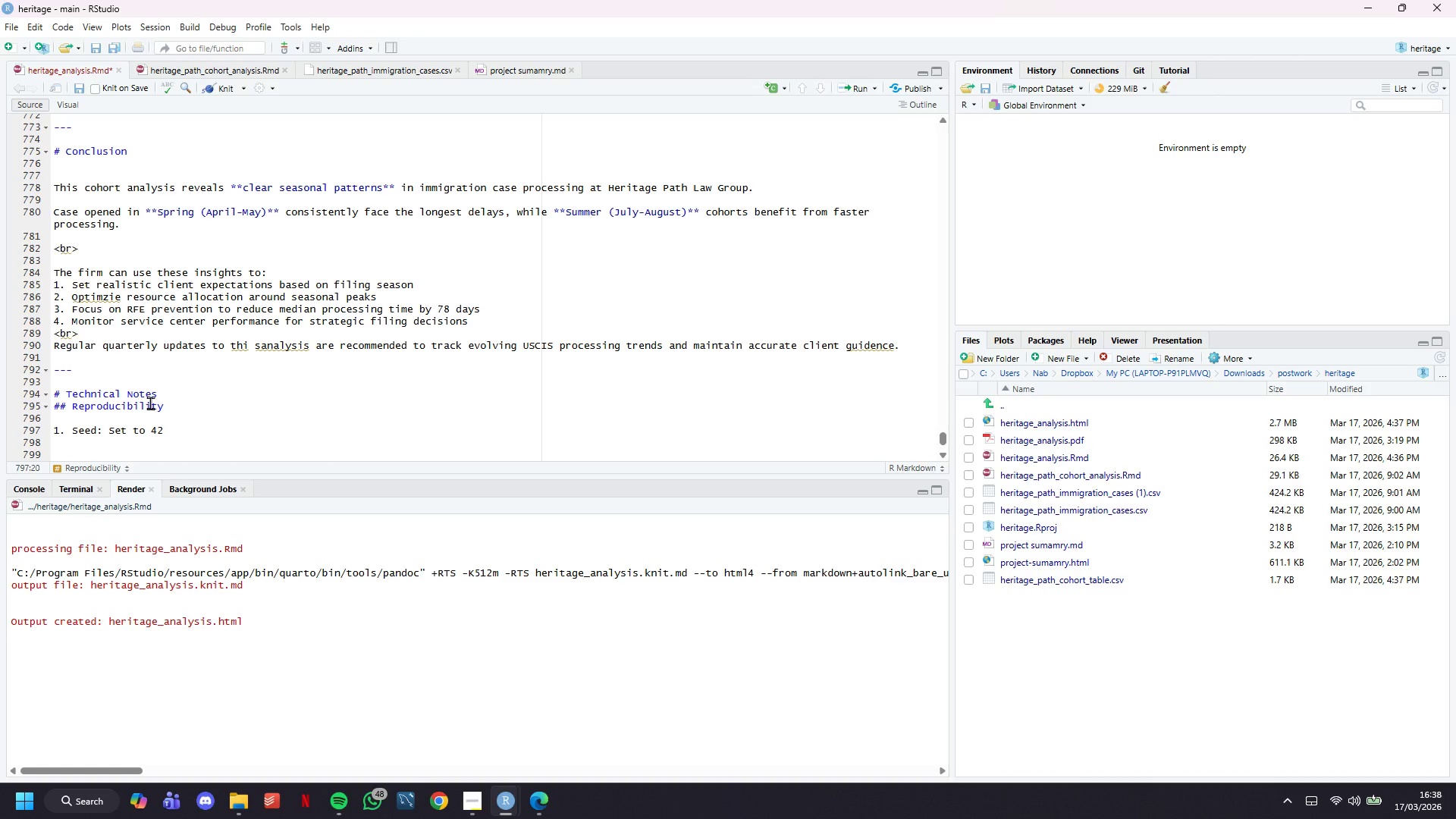 
type(for consistent)
key(Backspace)
type(r ra)
key(Backspace)
key(Backspace)
key(Backspace)
key(Backspace)
type(t random sampling)
 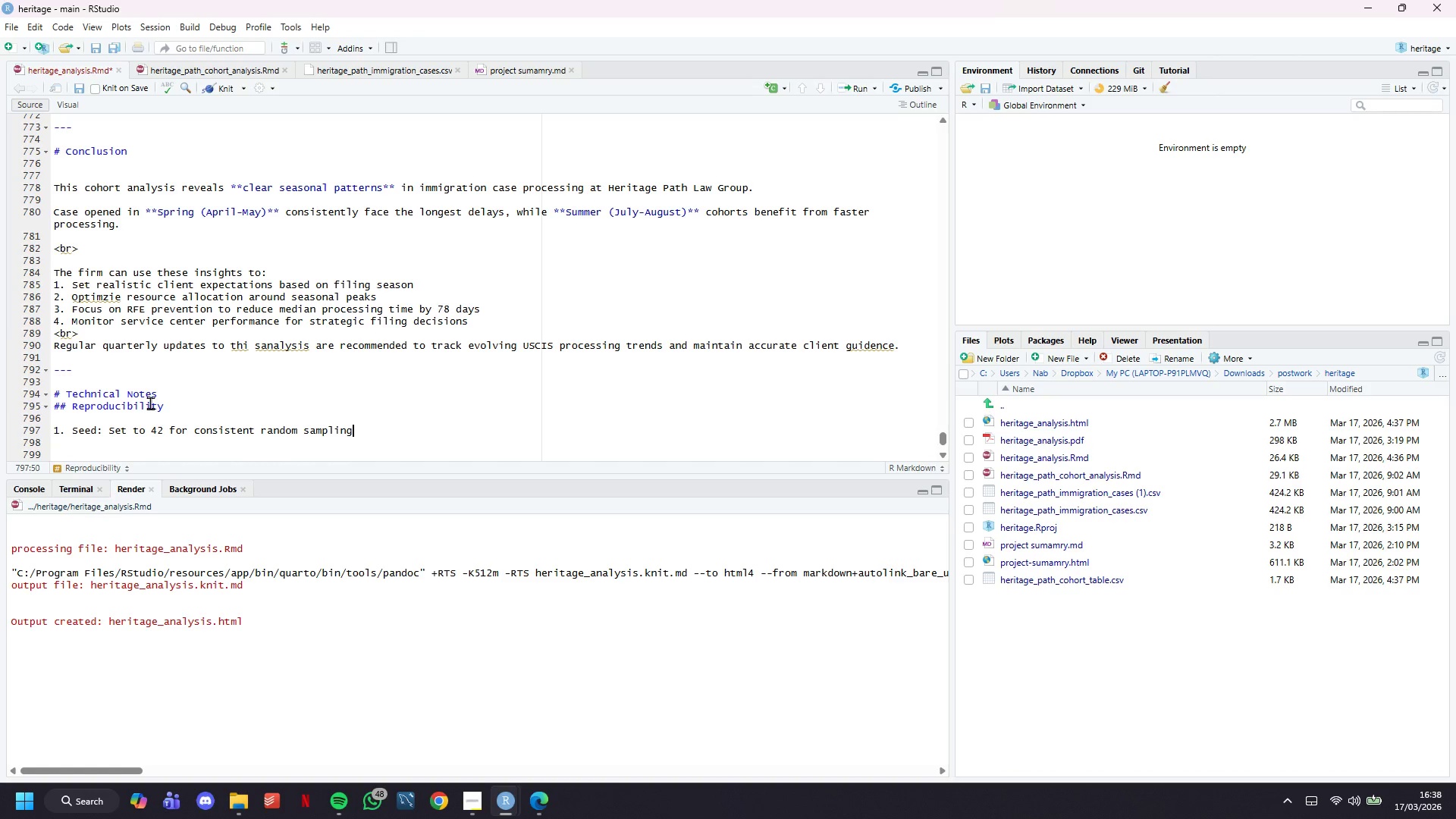 
key(Enter)
 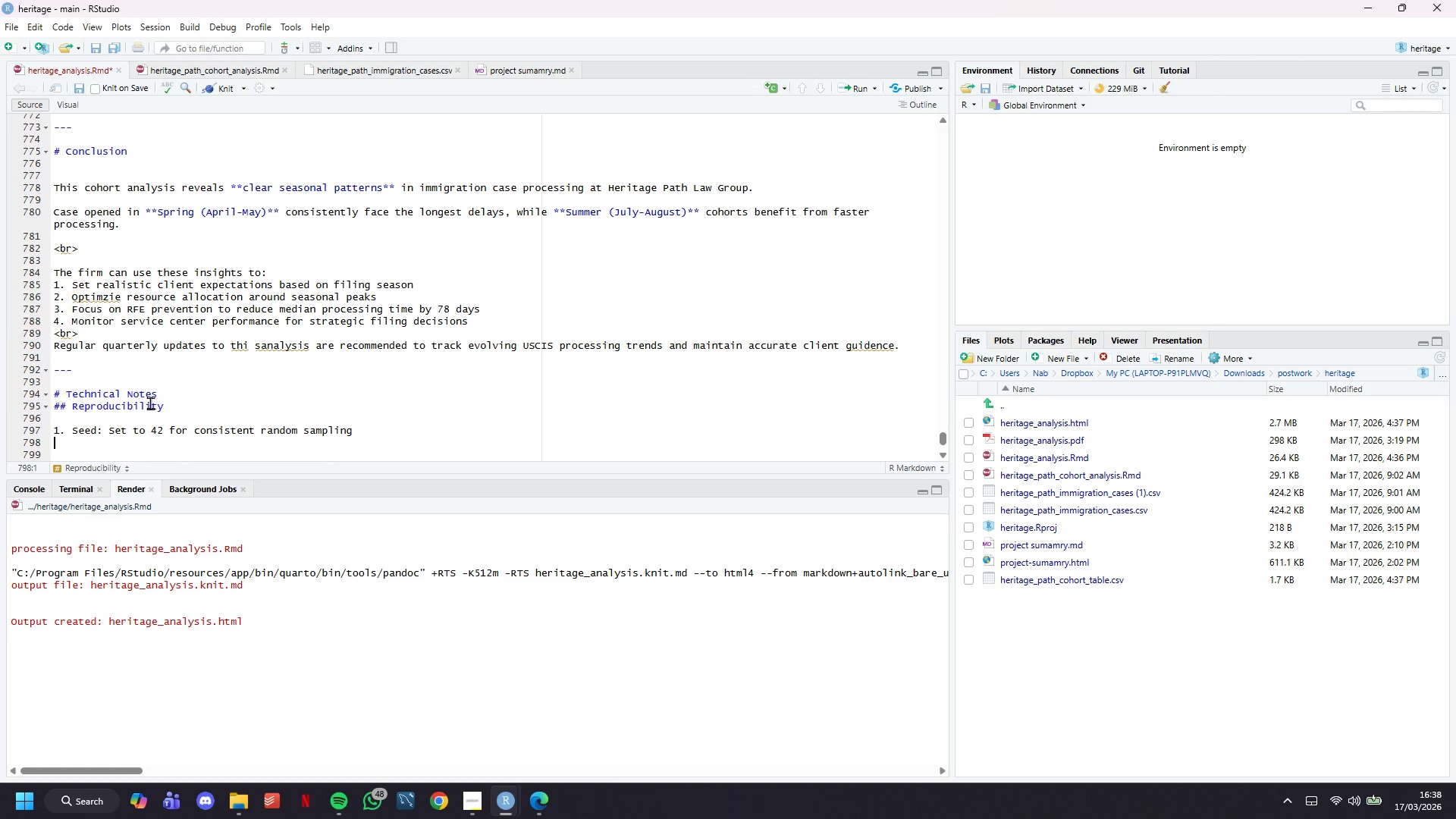 
type(2. R Versop)
key(Backspace)
key(Backspace)
type(ionL )
key(Backspace)
key(Backspace)
type(: )
 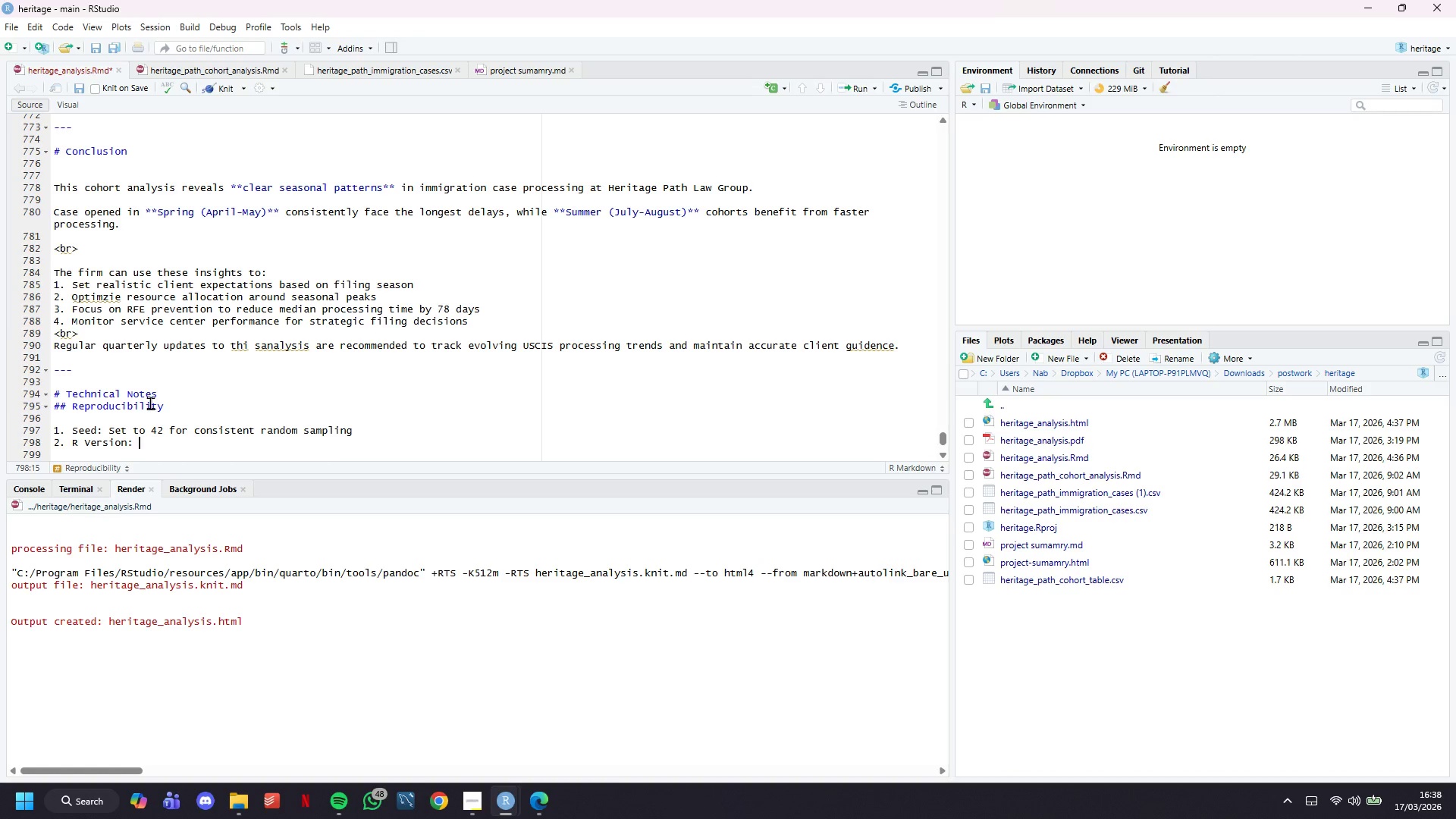 
key(Backquote)
 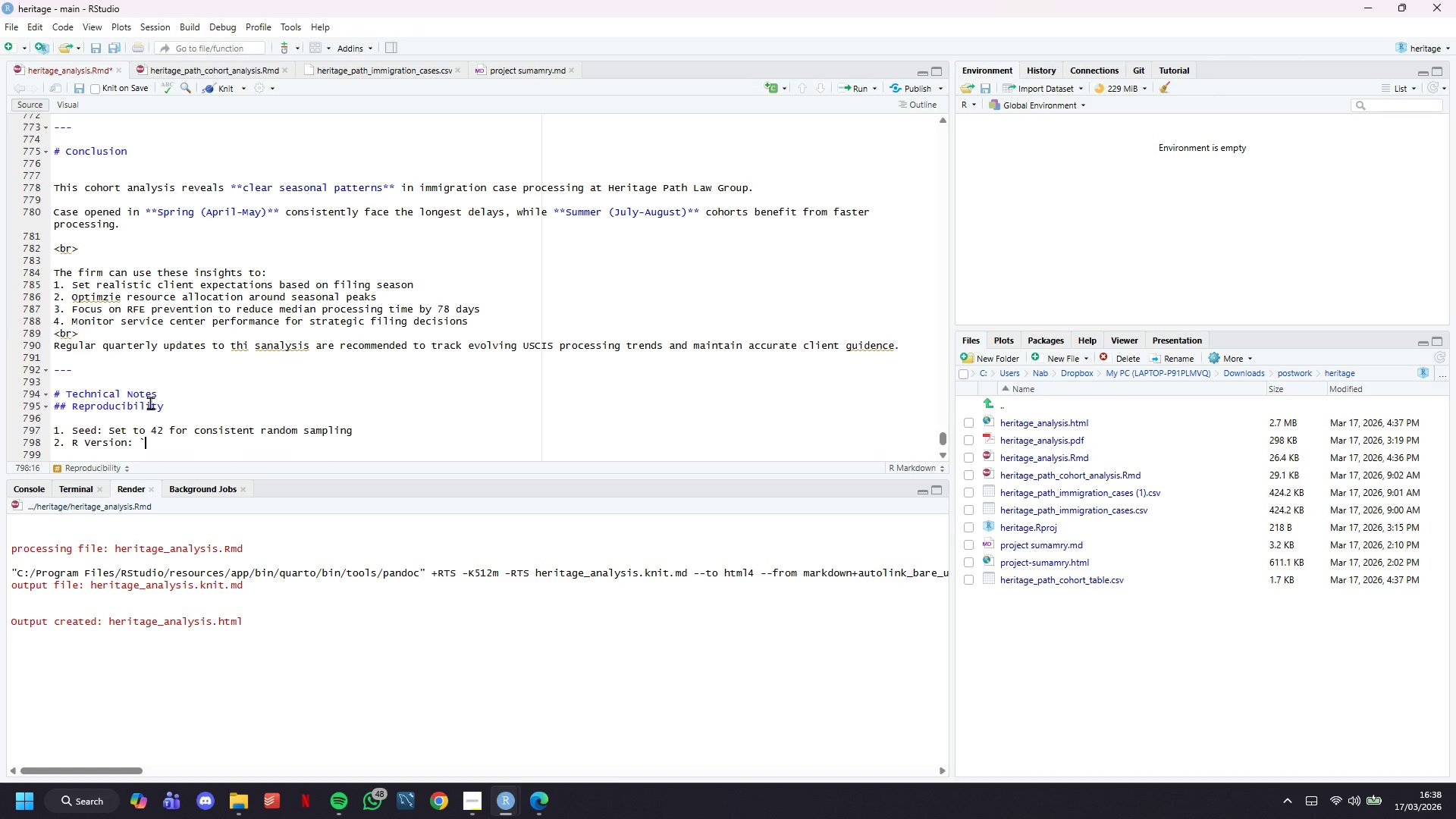 
key(Backquote)
 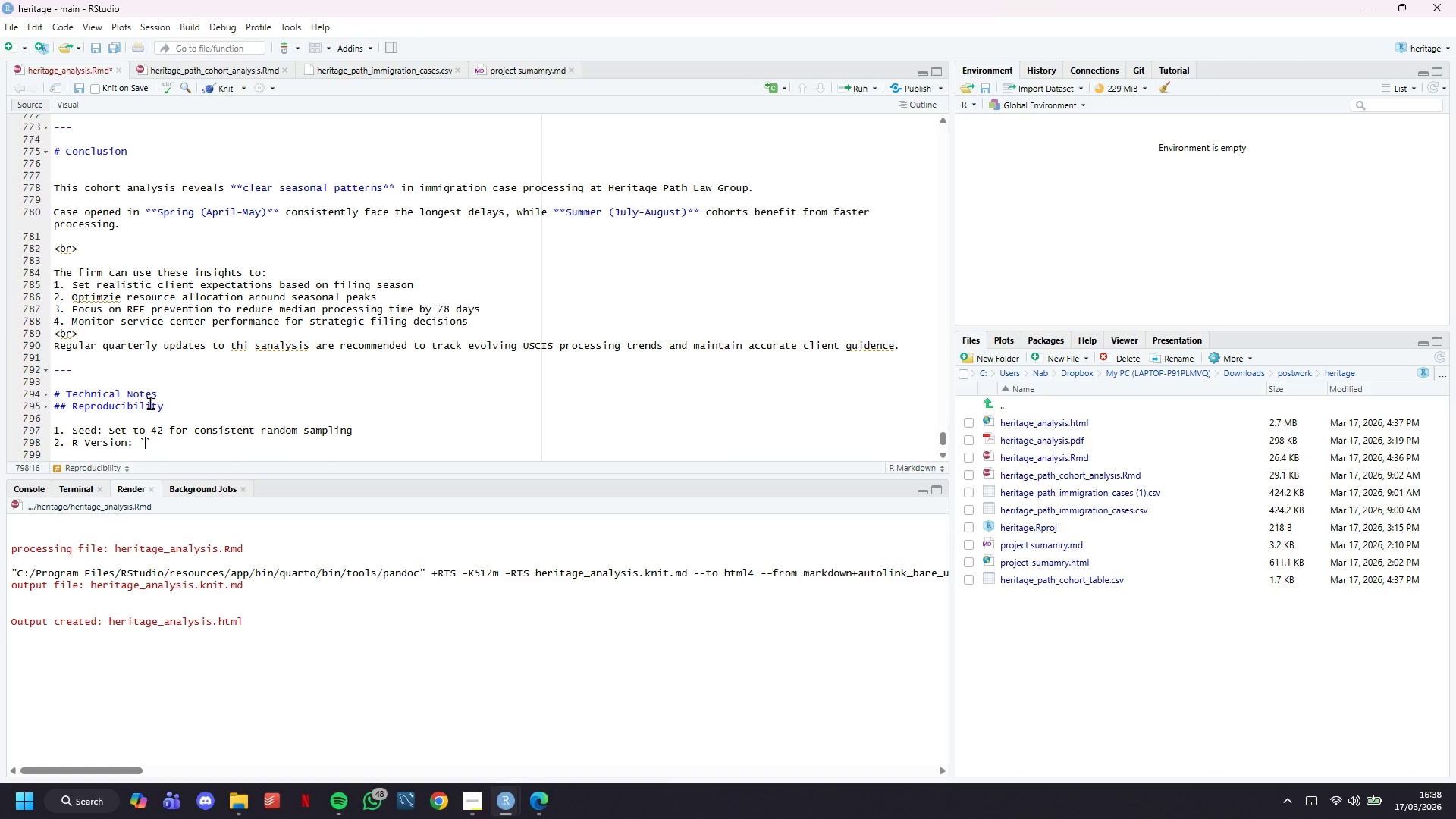 
key(ArrowLeft)
 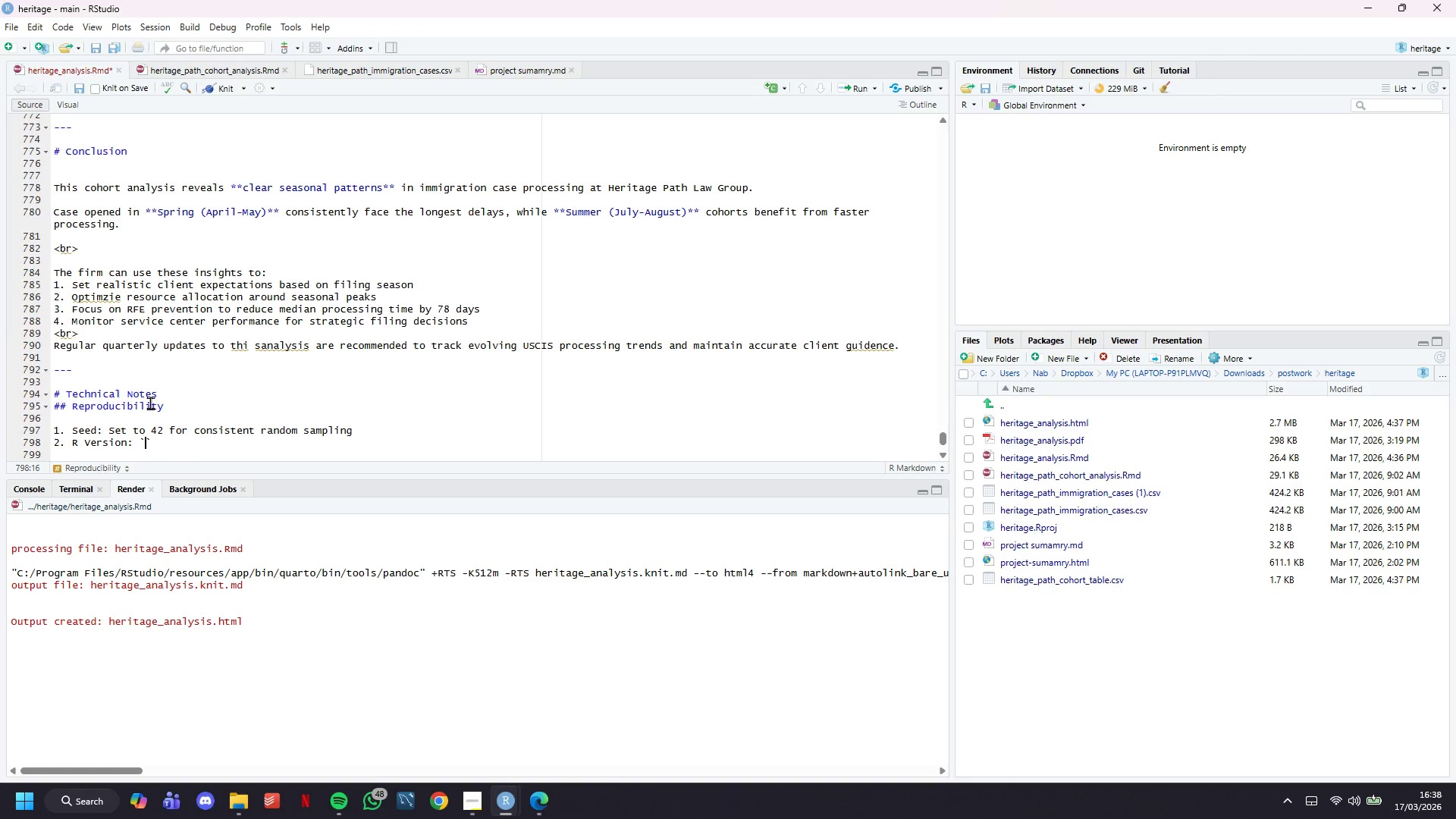 
type(r R.version.string)
 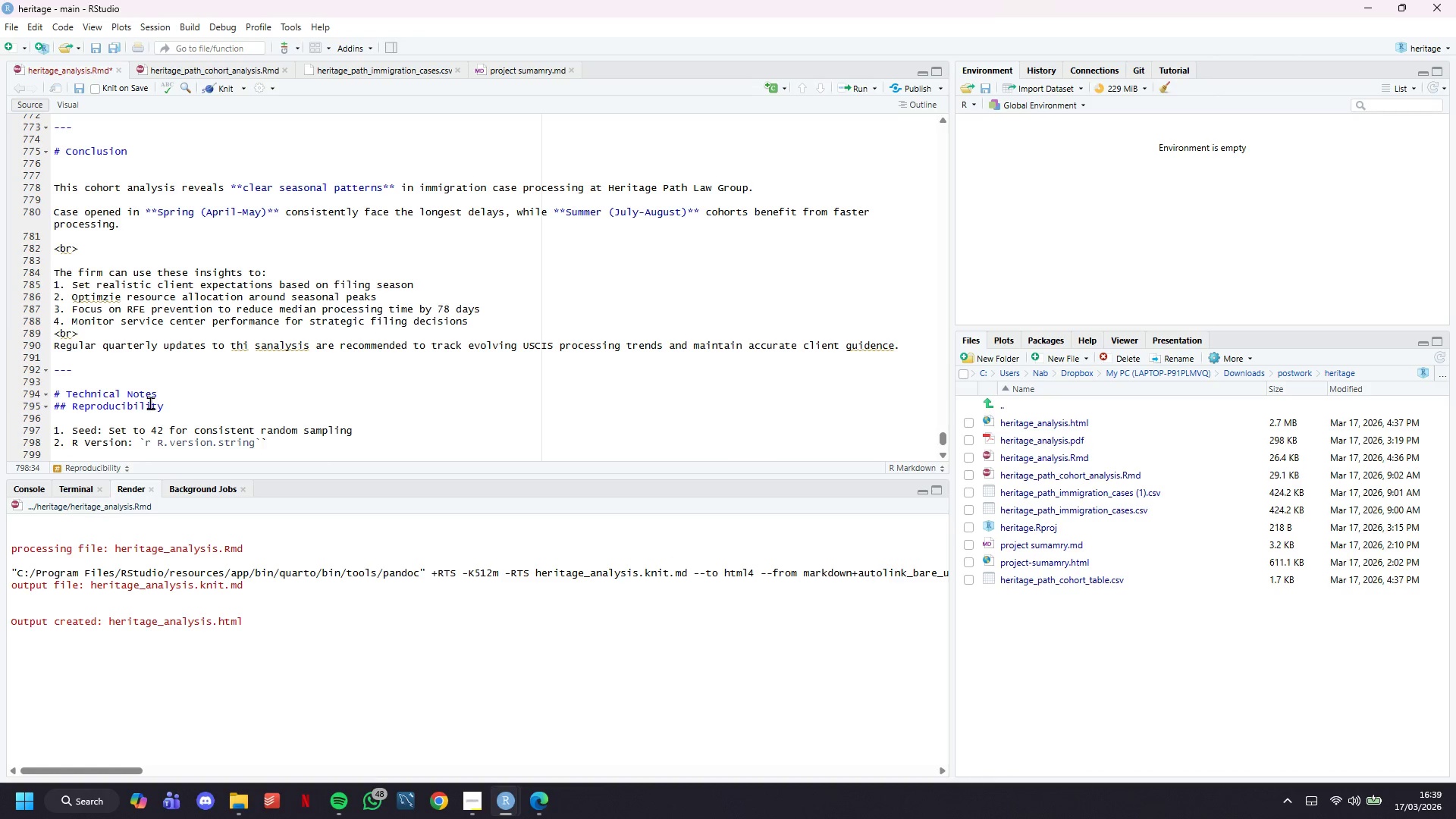 
key(ArrowRight)
 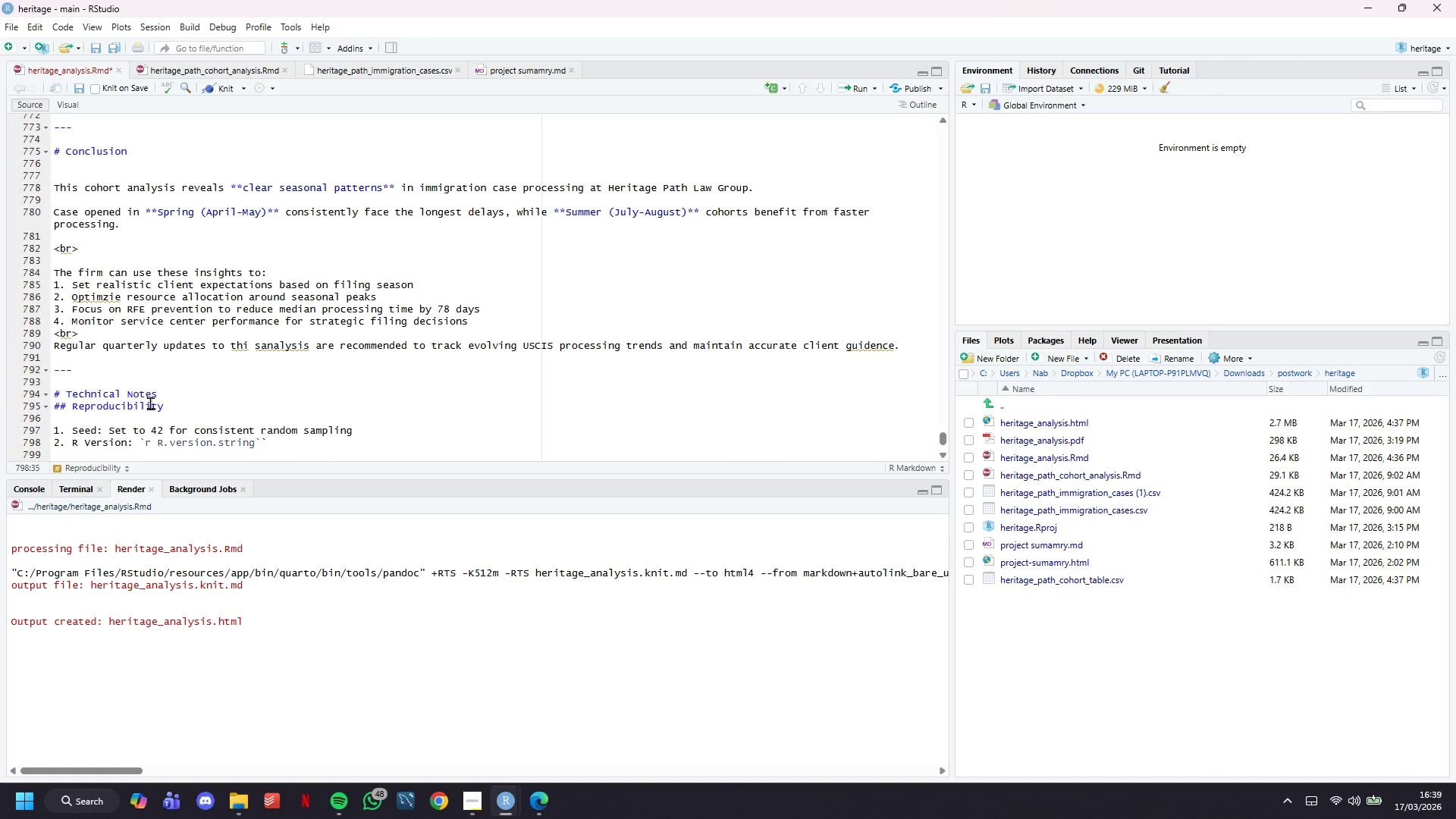 
key(ArrowRight)
 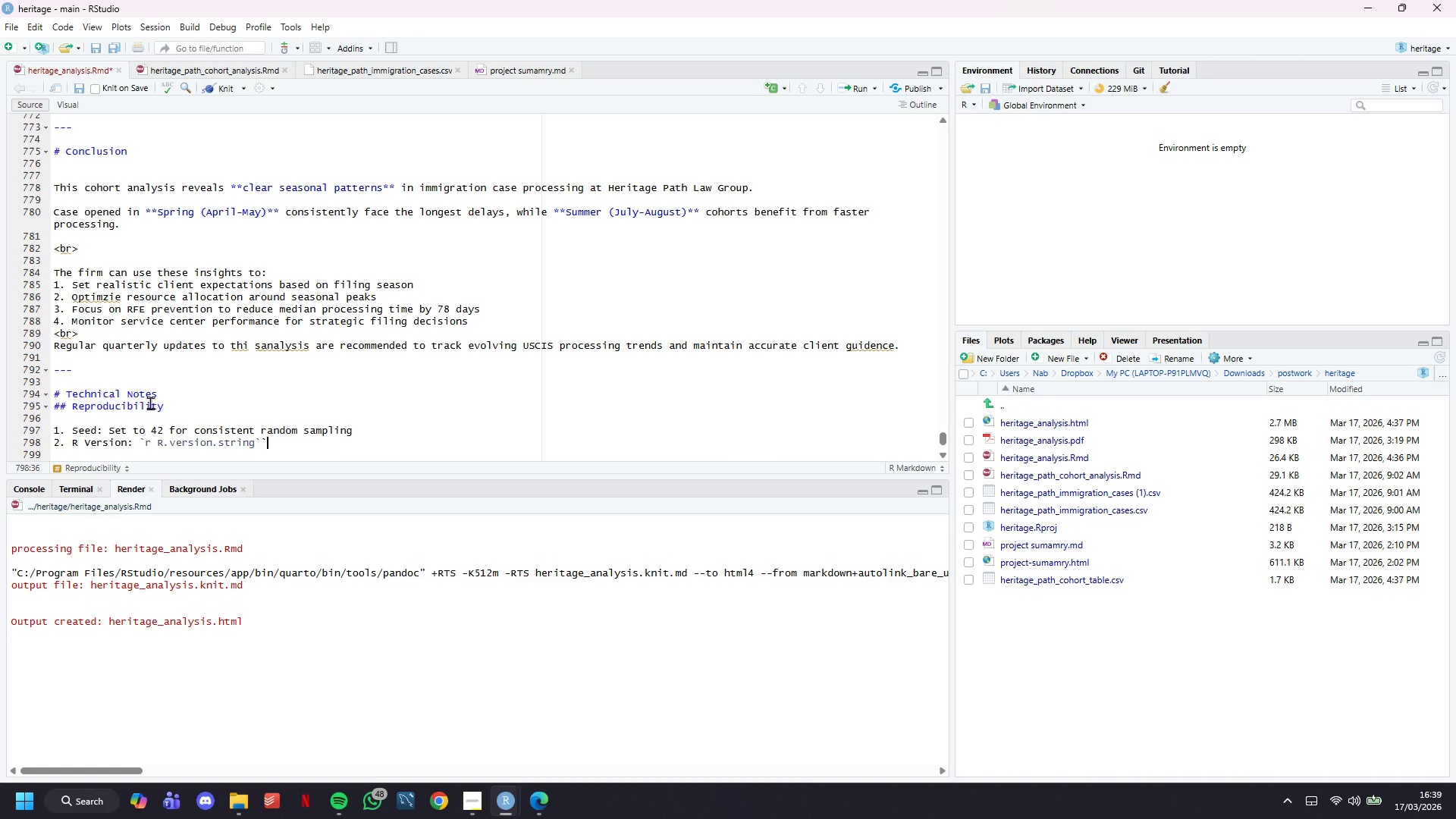 
key(Backspace)
 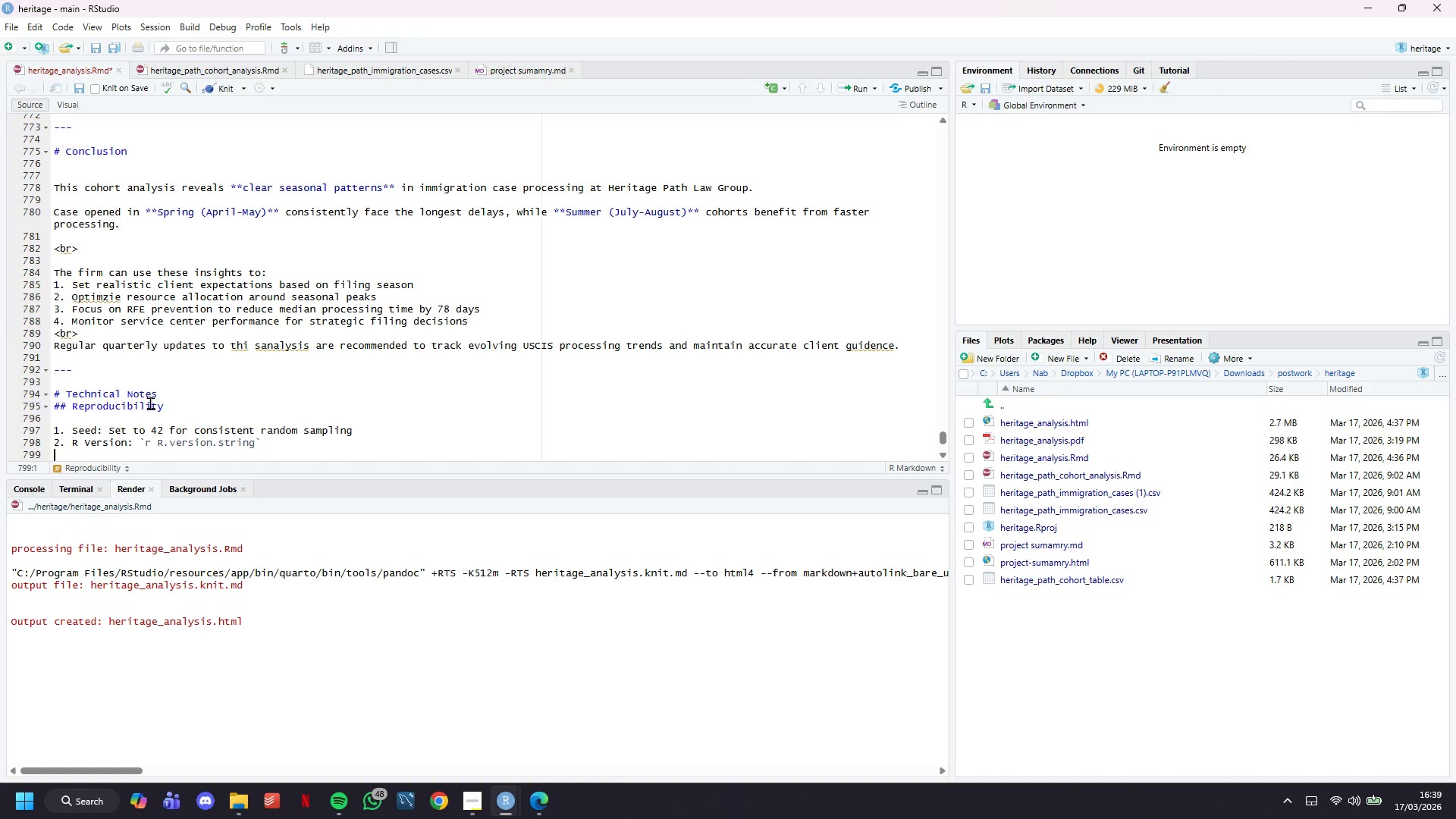 
key(Enter)
 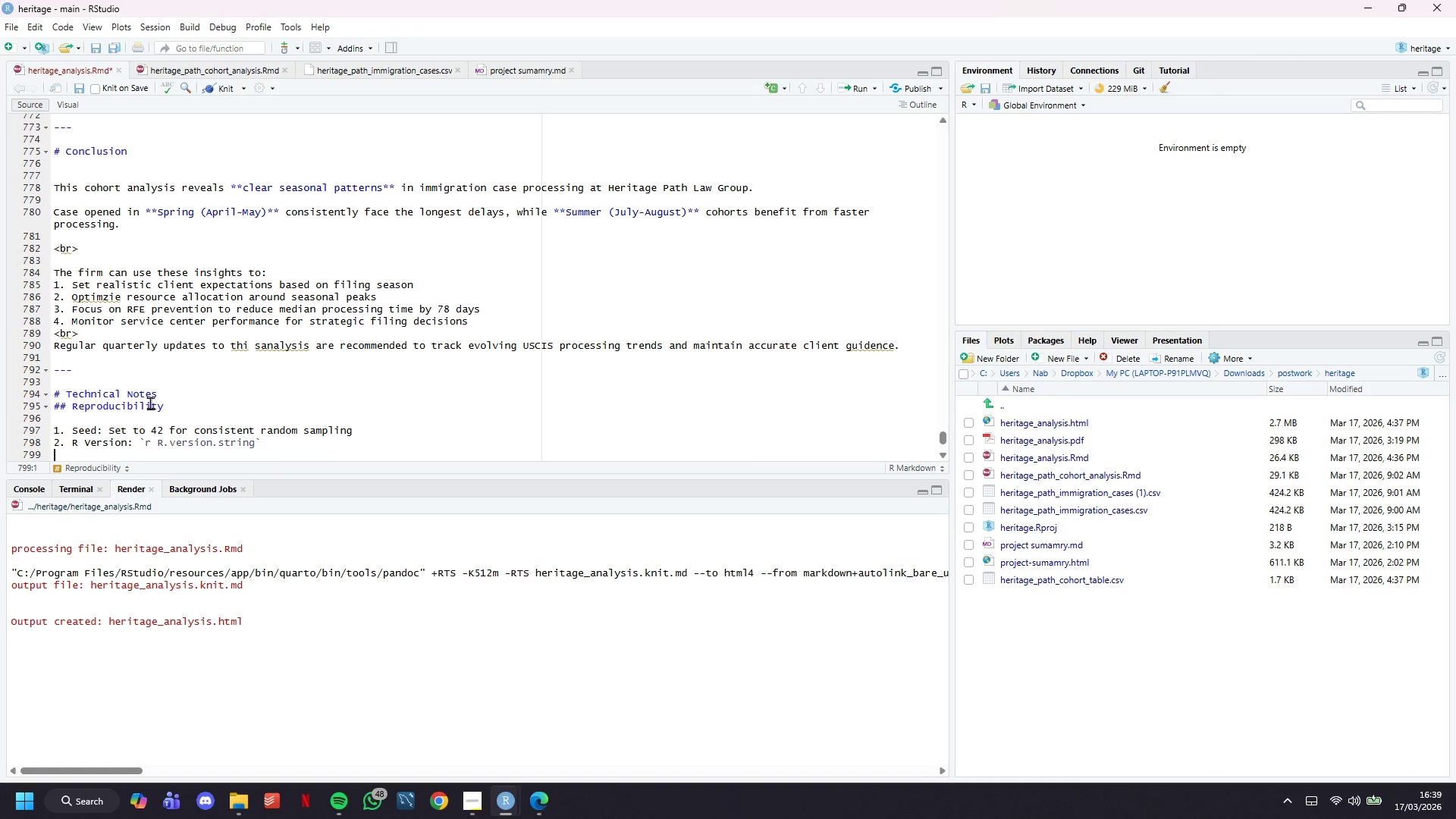 
key(Enter)
 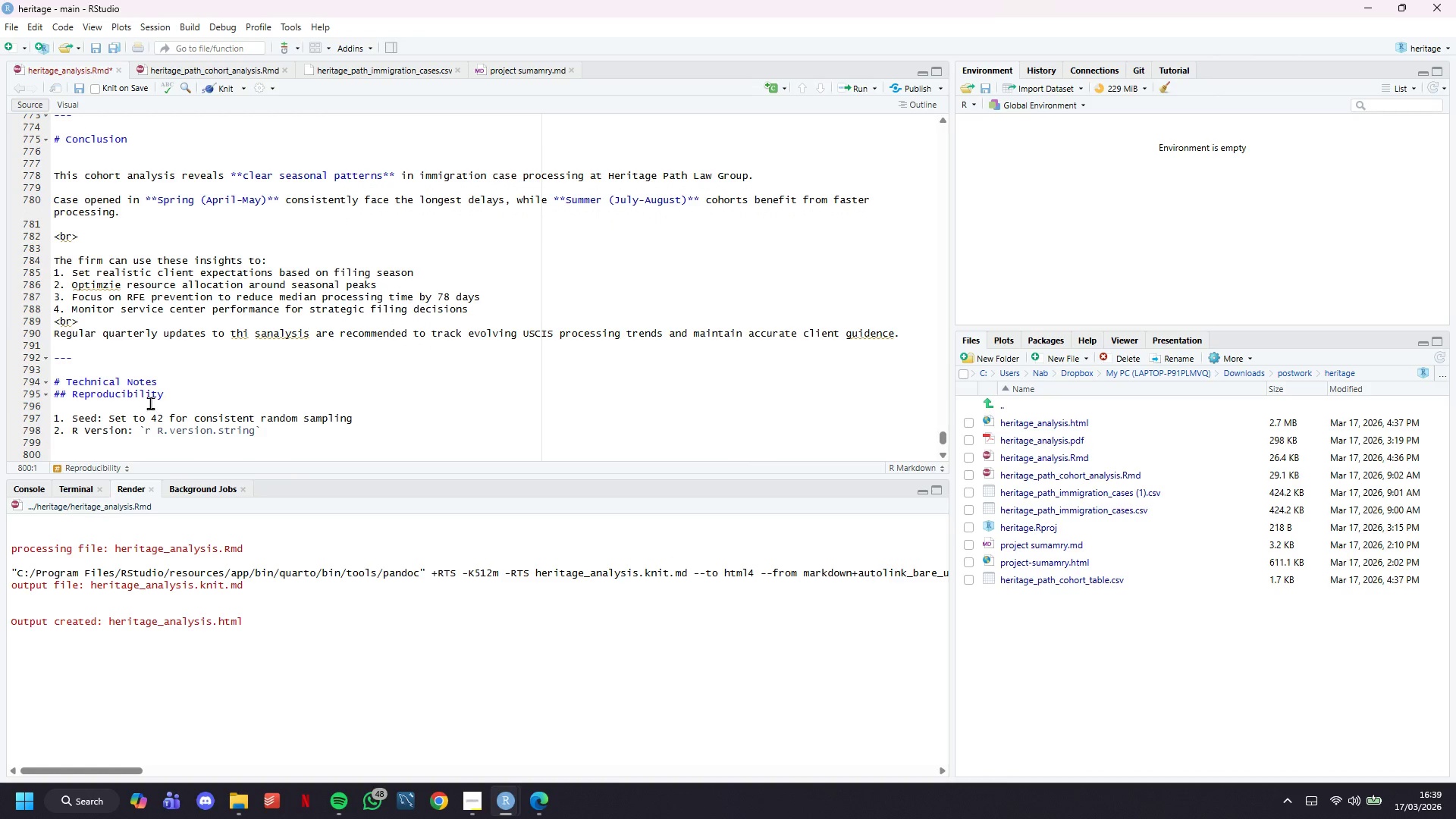 
scroll: coordinate [150, 403], scroll_direction: down, amount: 6.0
 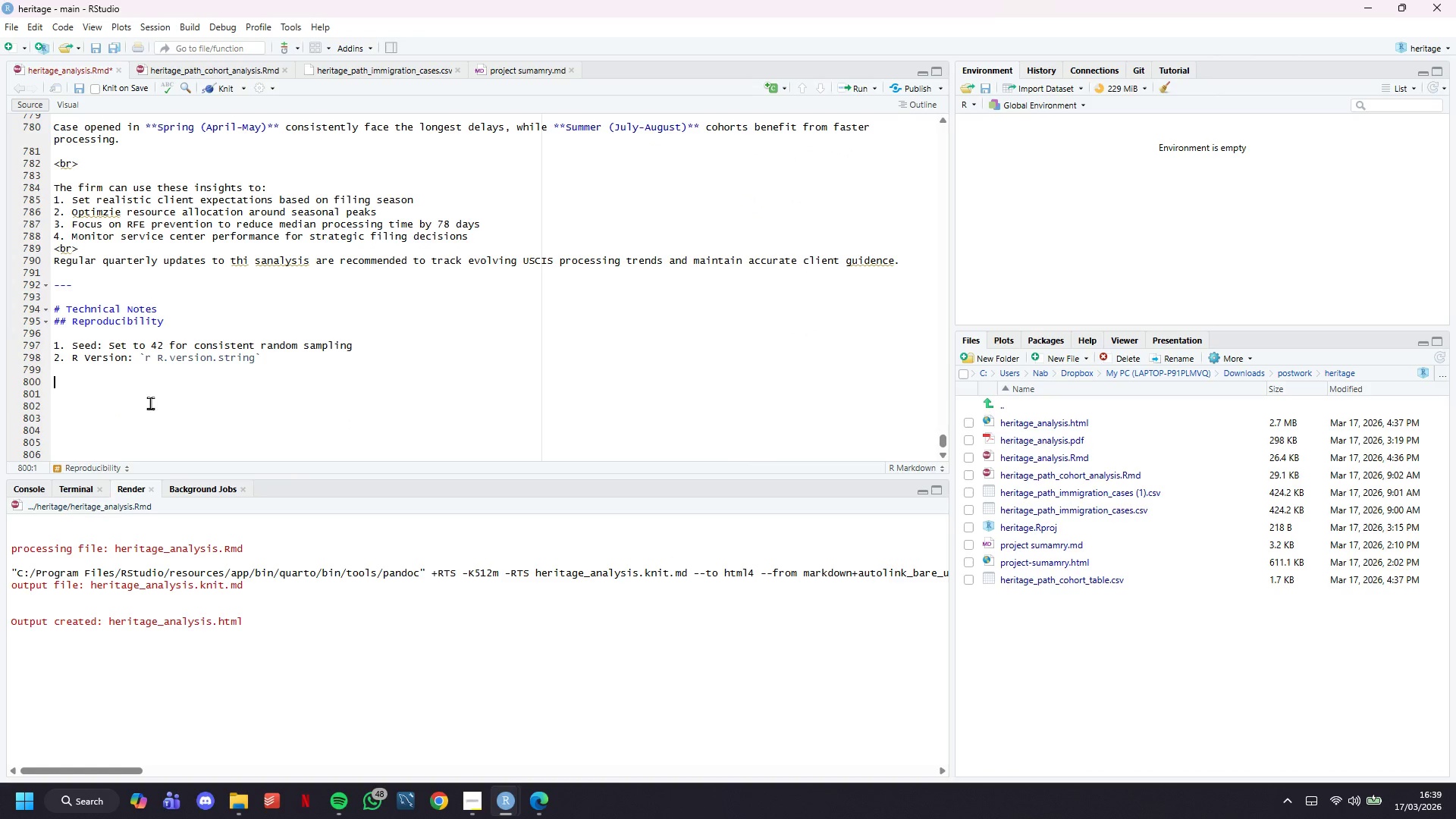 
type(## Data)
 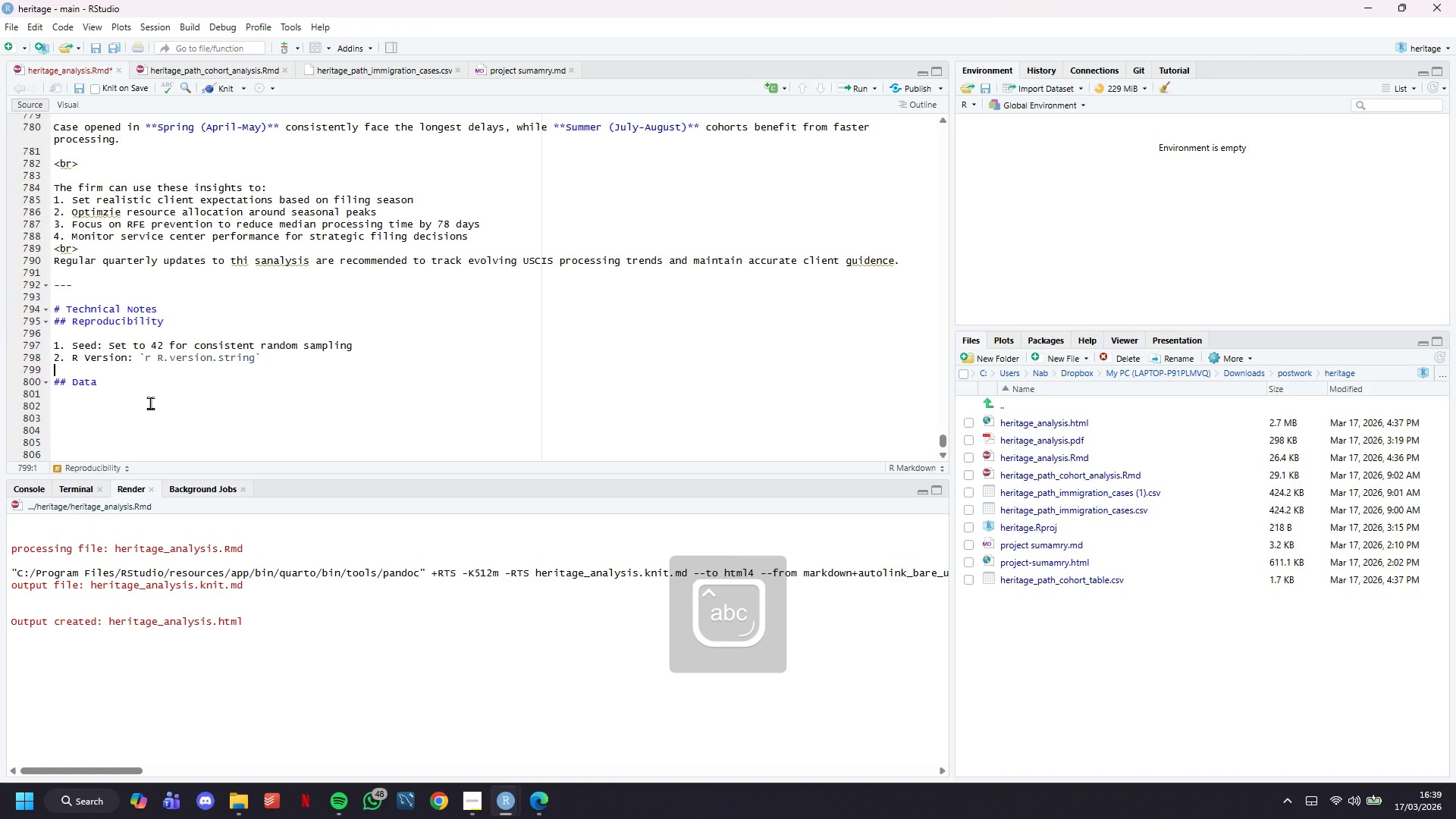 
key(ArrowUp)
 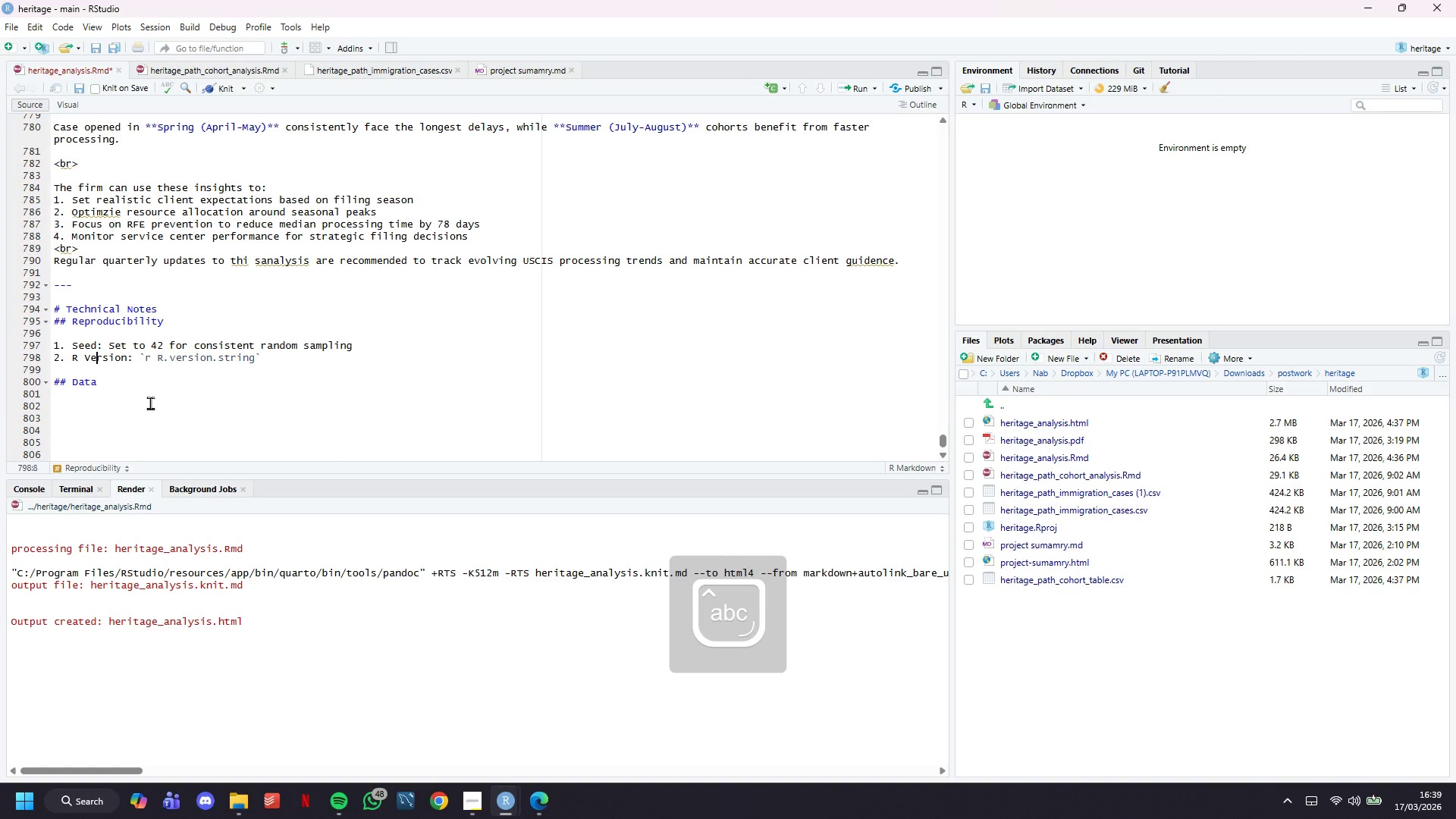 
key(ArrowUp)
 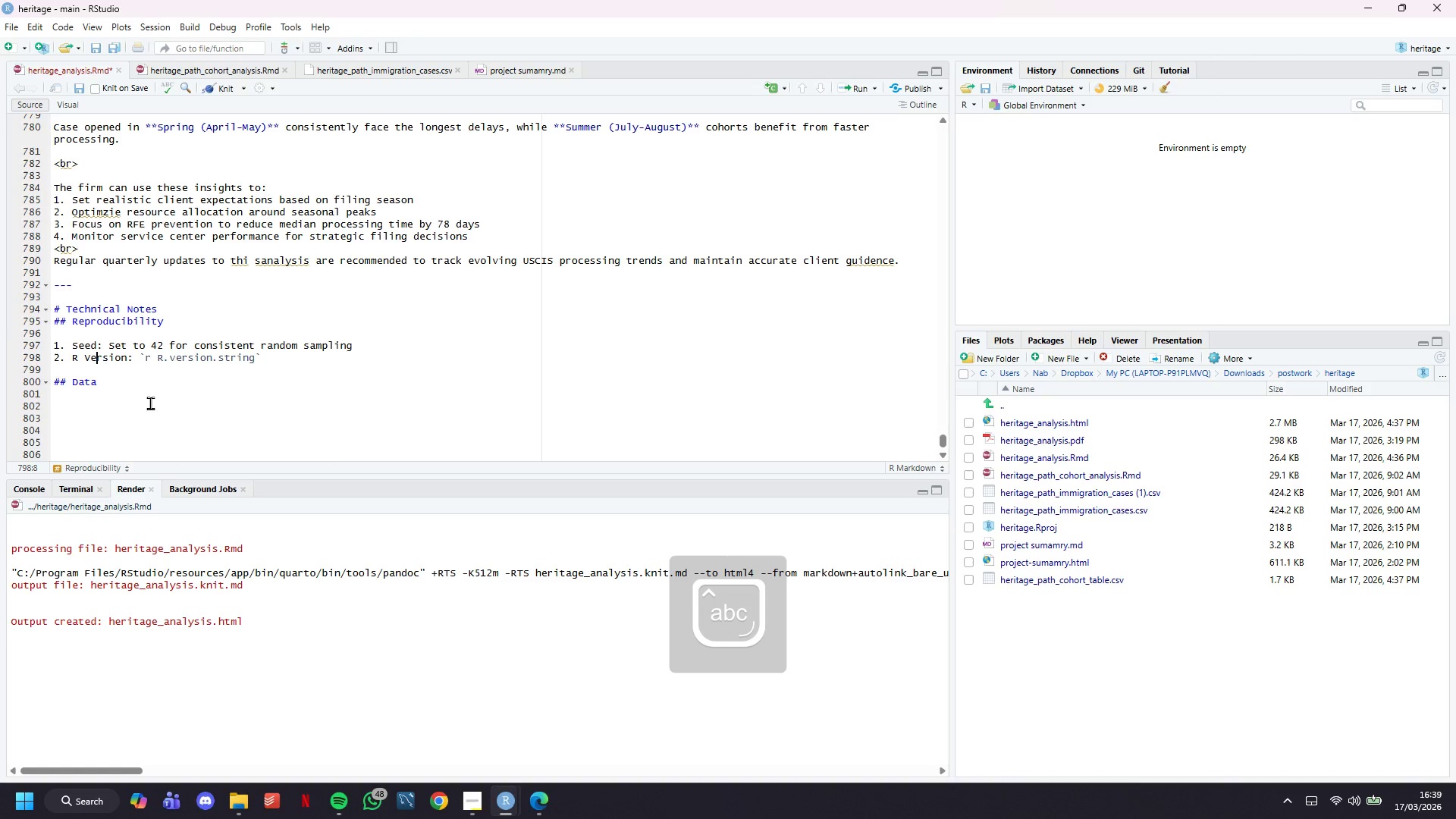 
key(ArrowUp)
 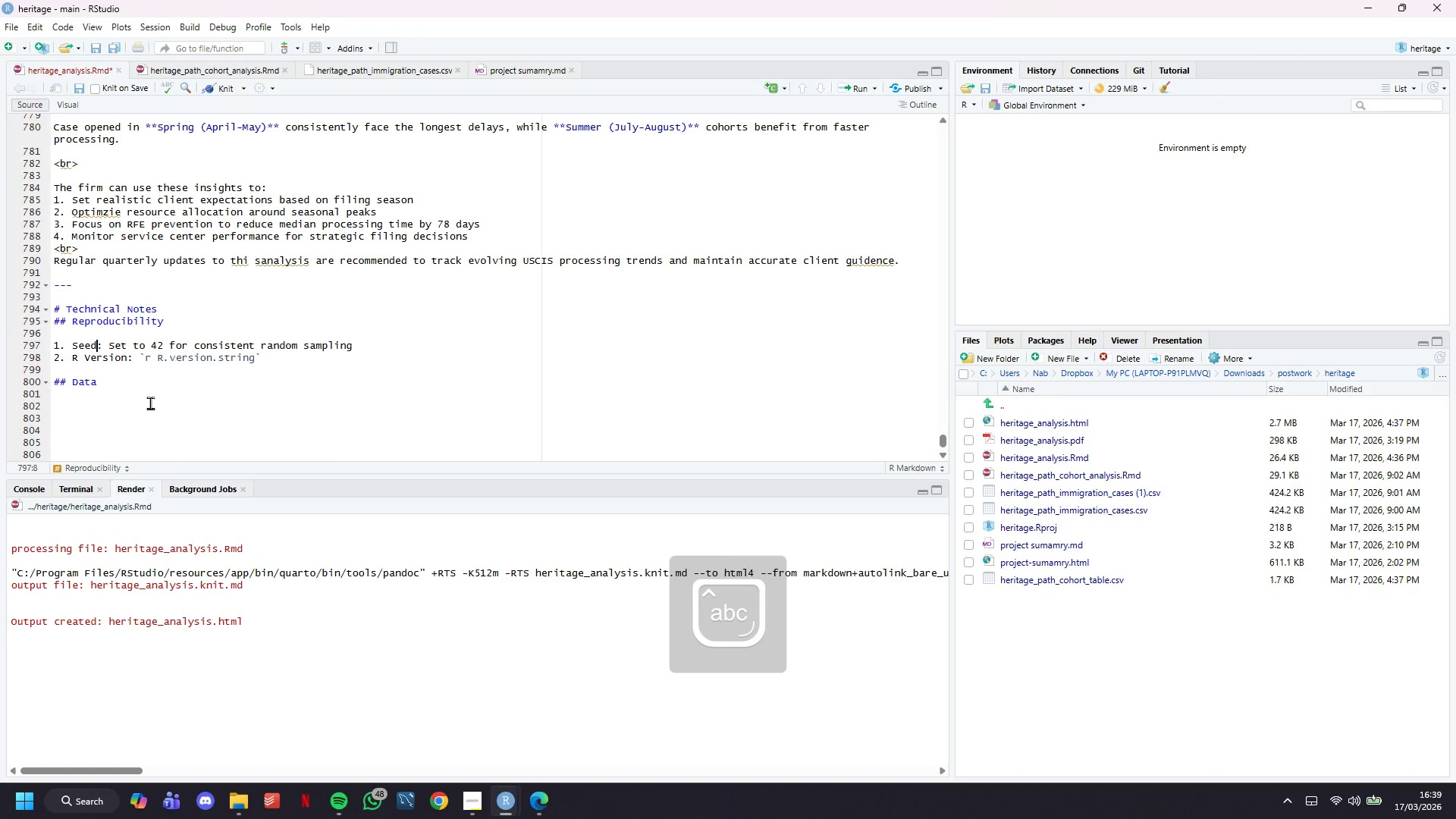 
key(ArrowUp)
 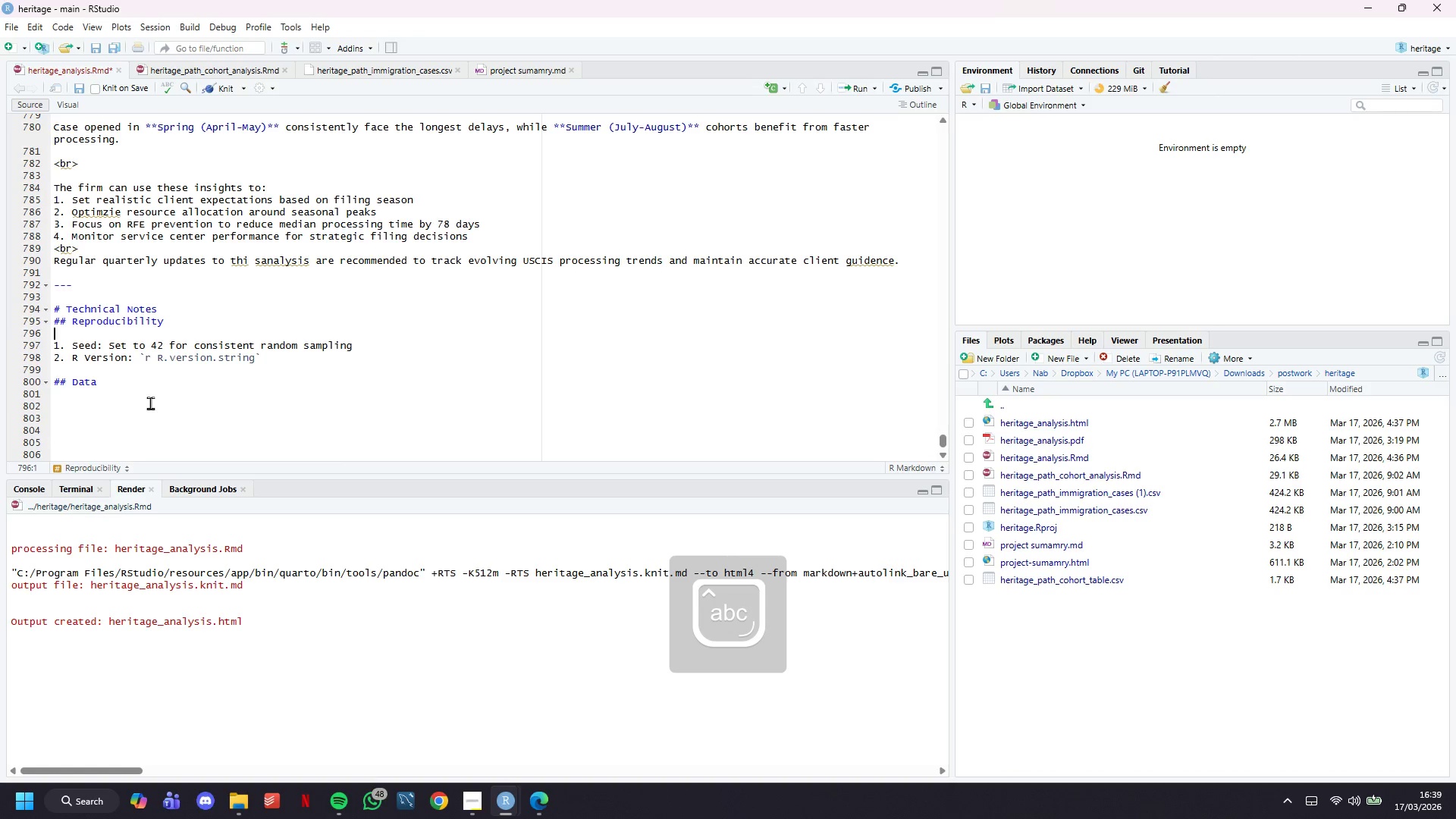 
key(ArrowUp)
 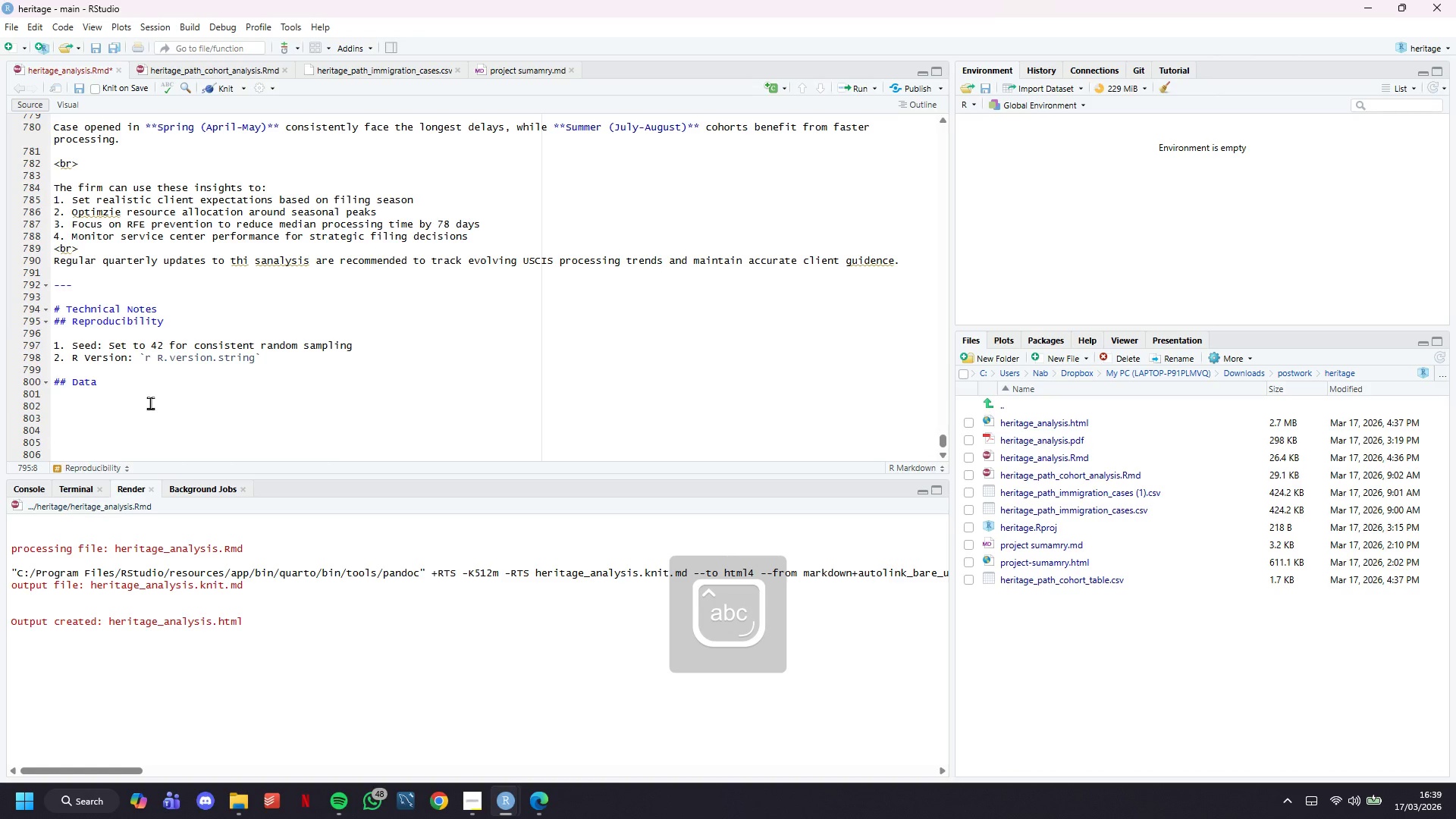 
key(ArrowDown)
 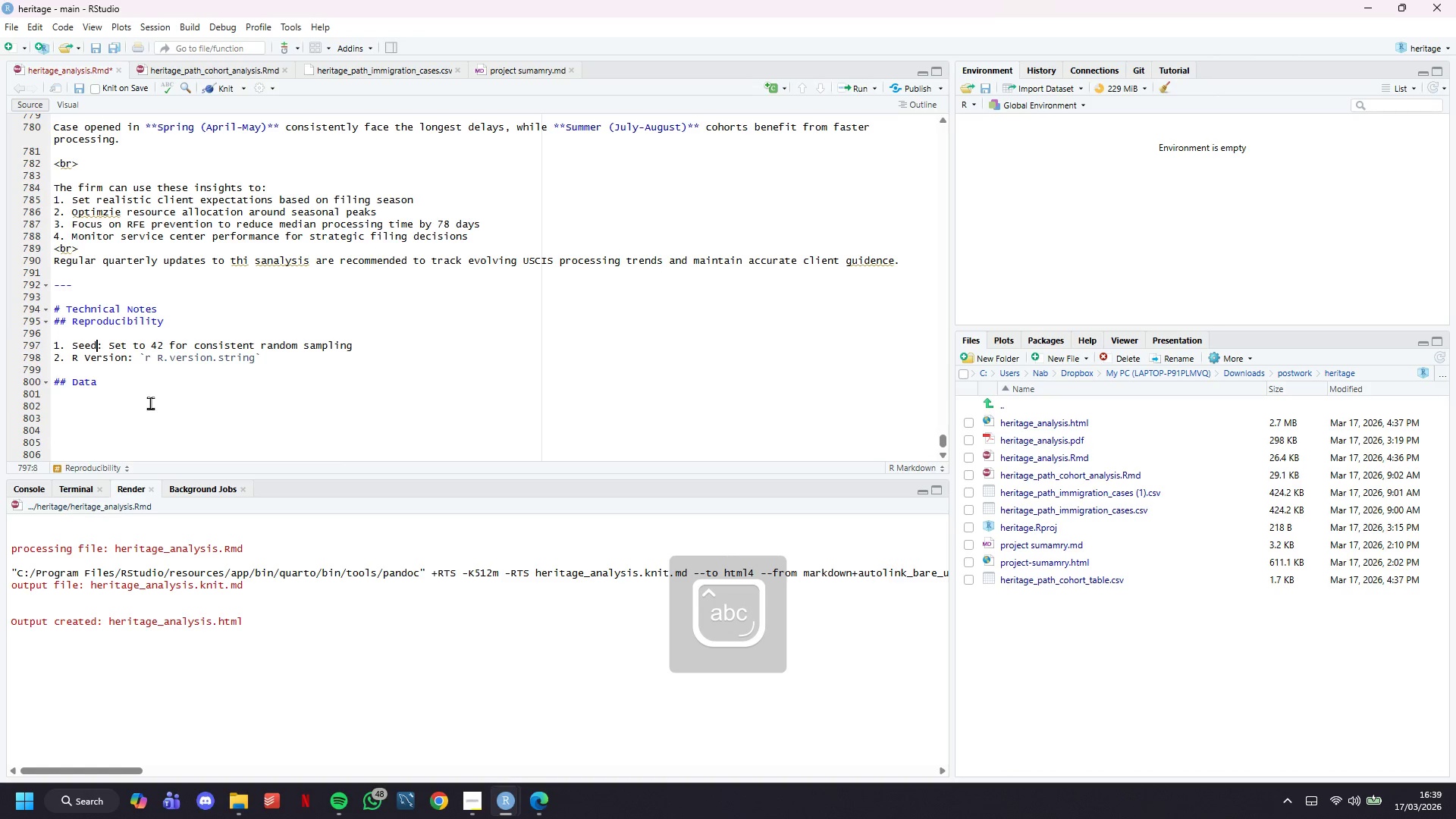 
key(ArrowDown)
 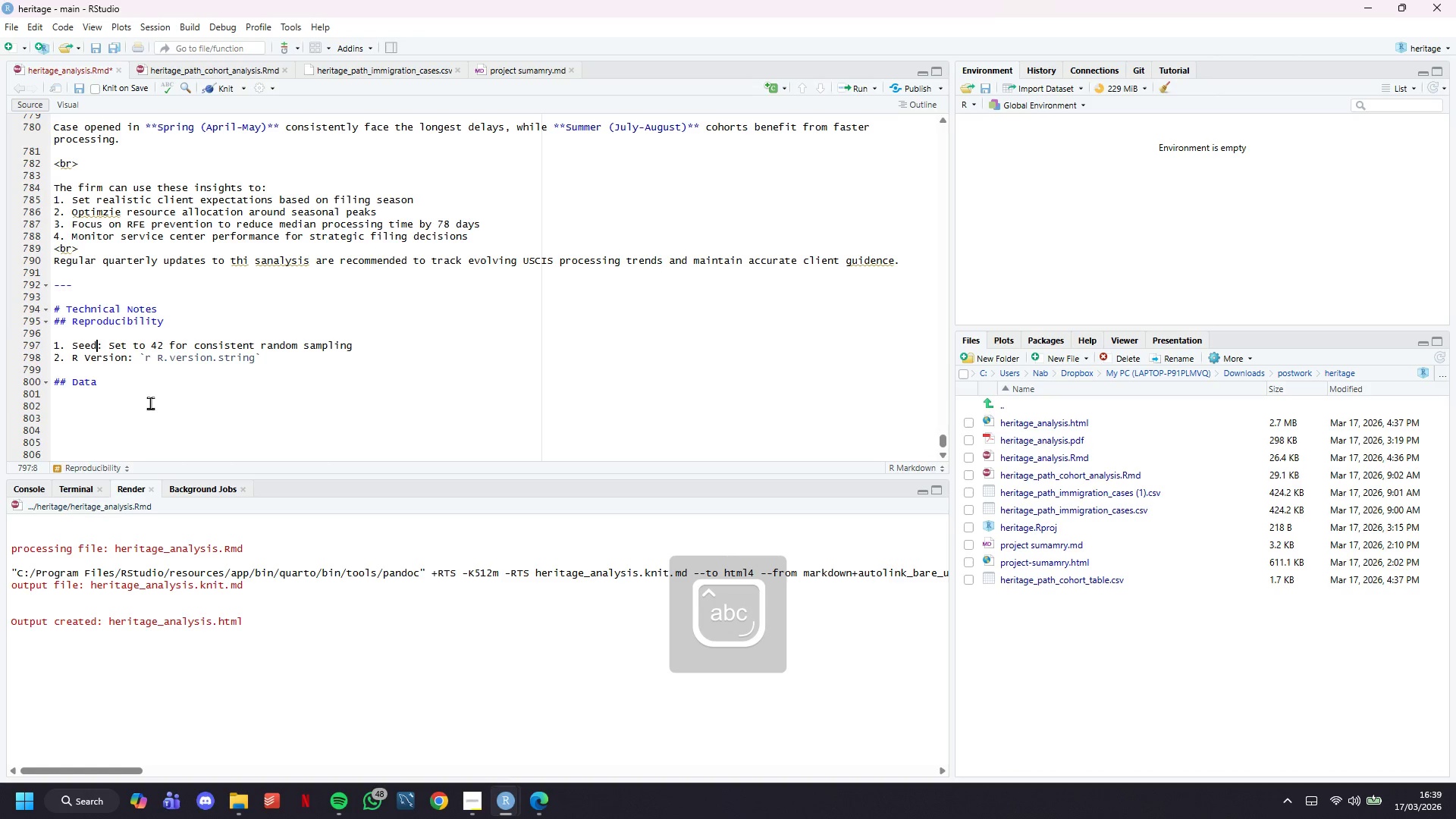 
key(ArrowDown)
 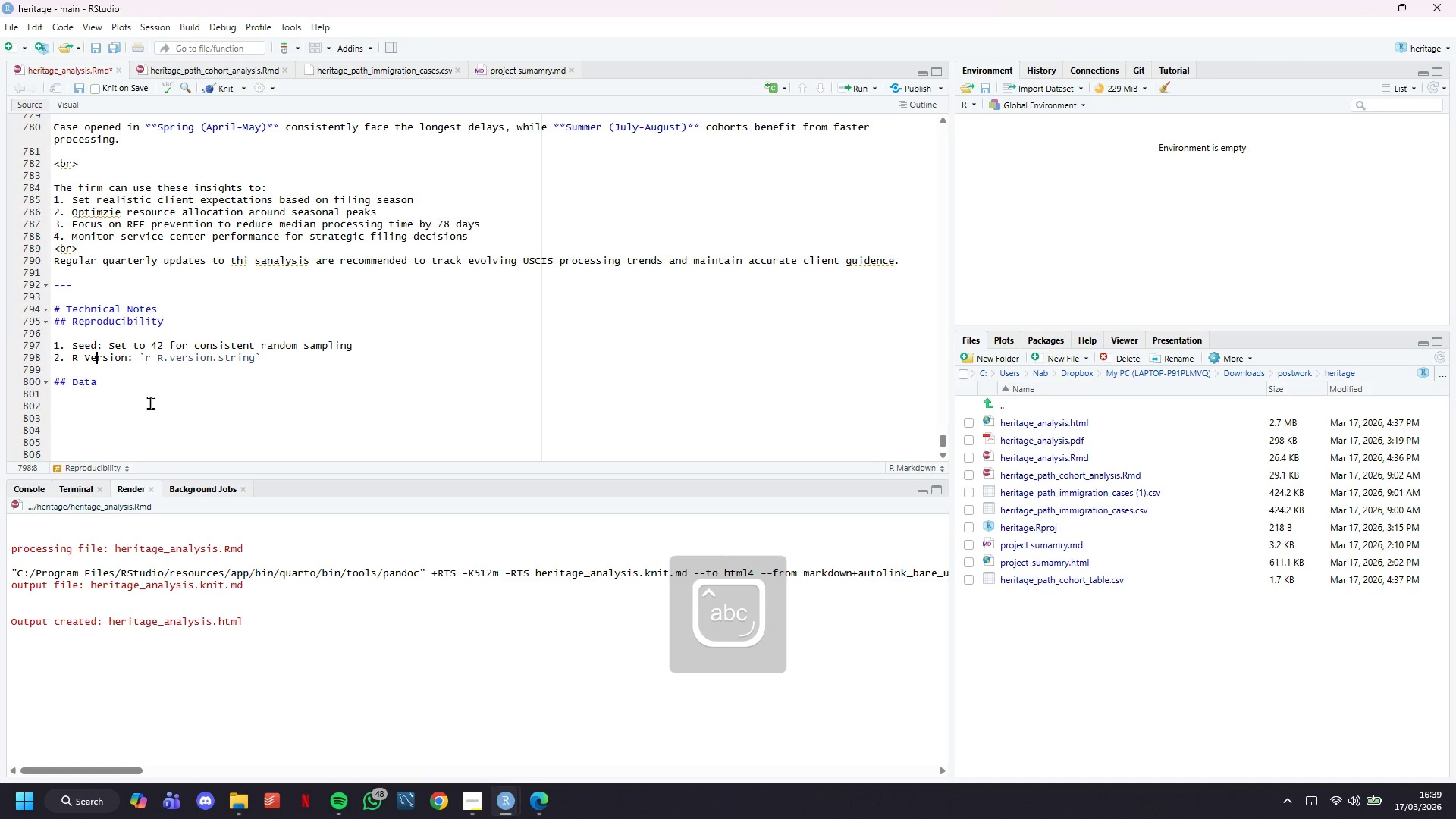 
key(ArrowDown)
 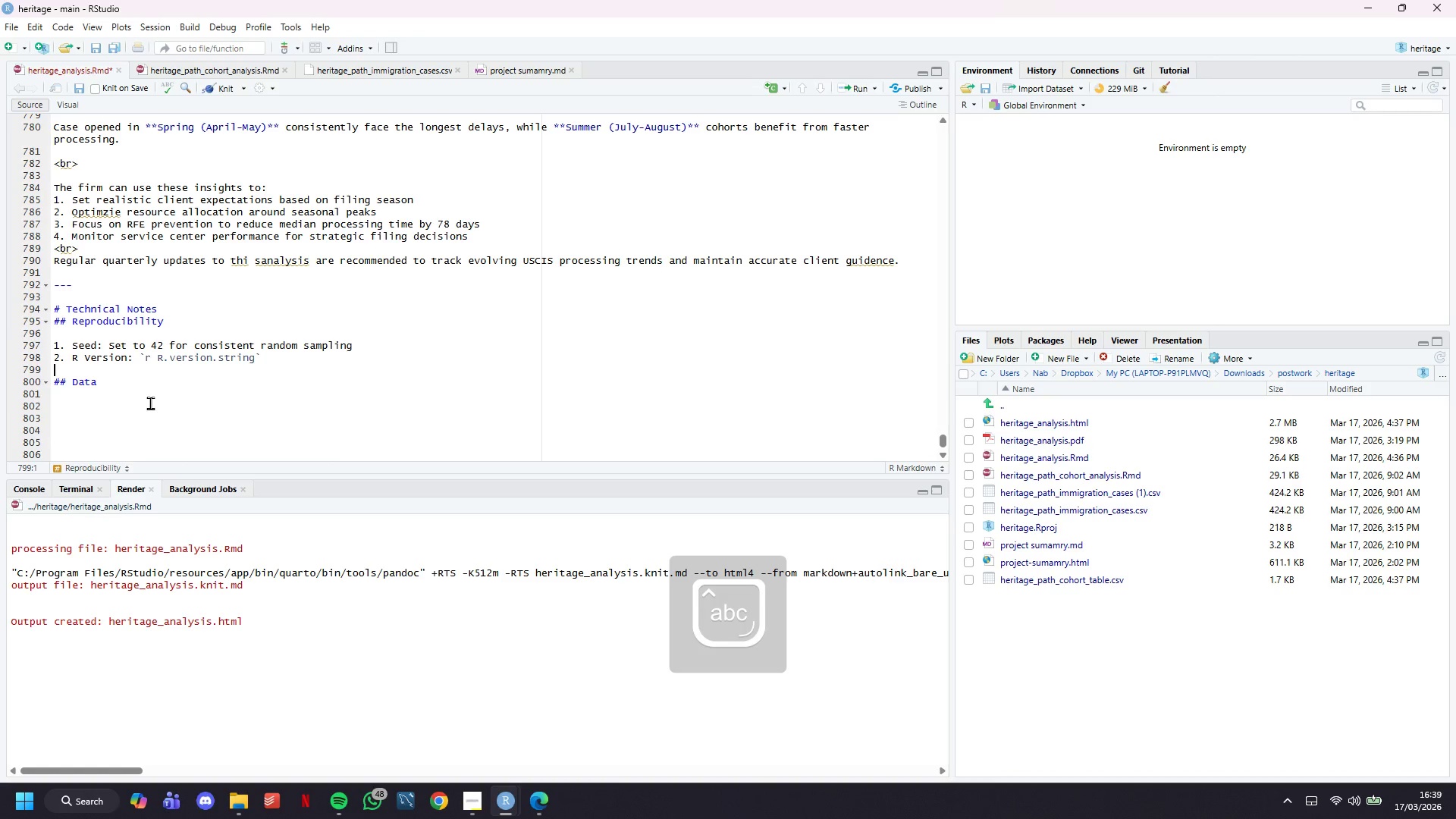 
key(ArrowDown)
 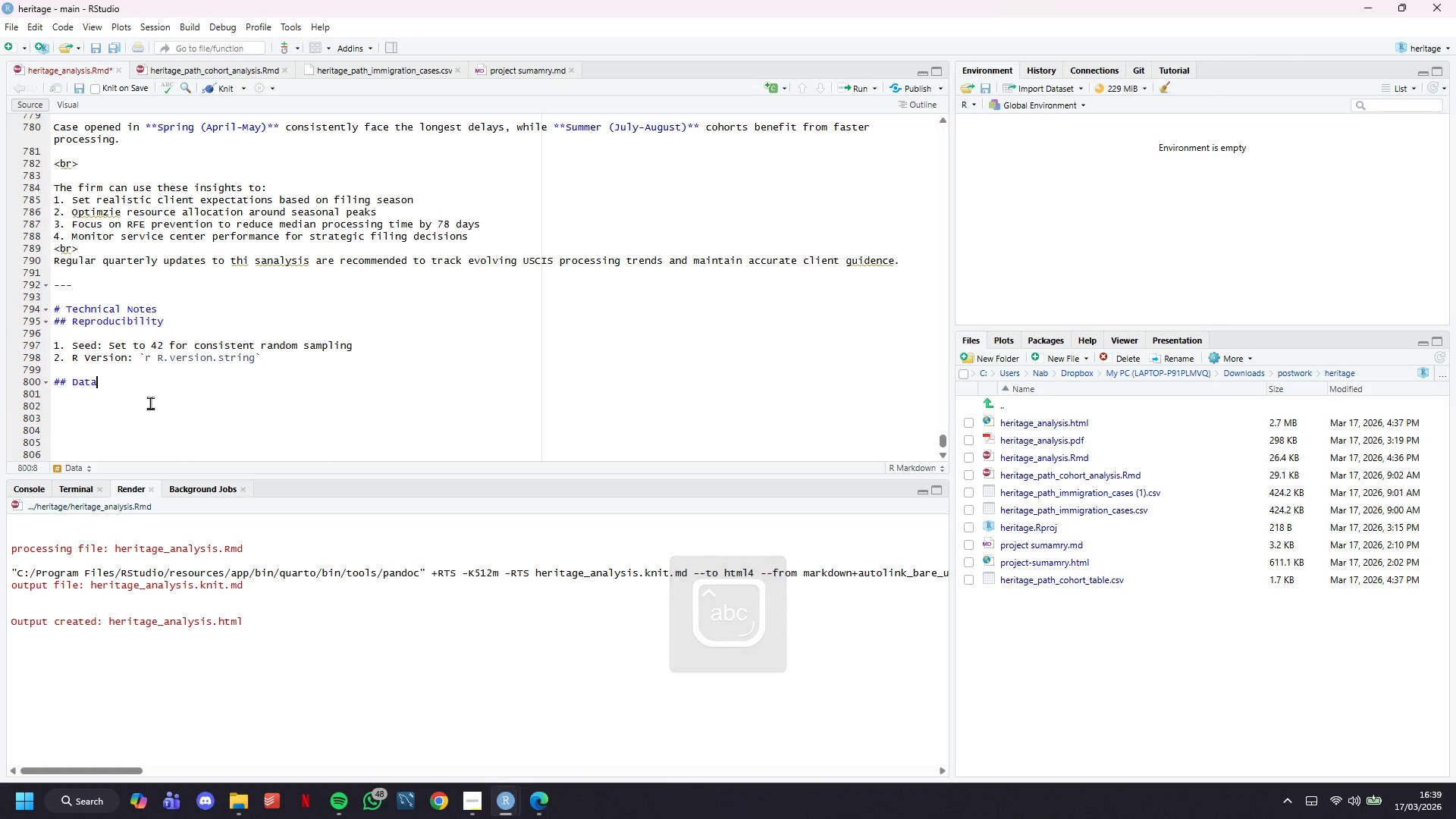 
type( Processing Logic)
 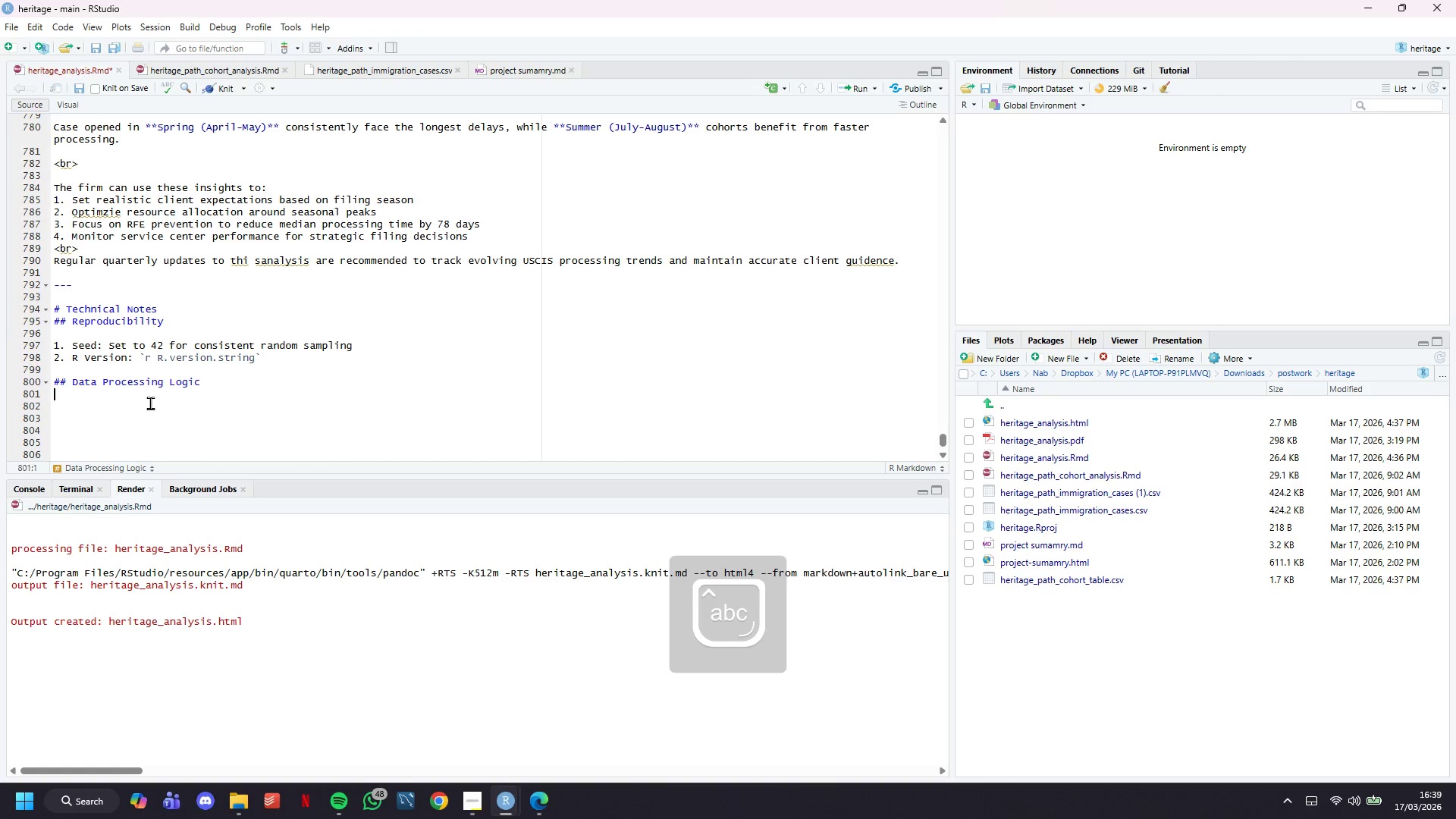 
key(Enter)
 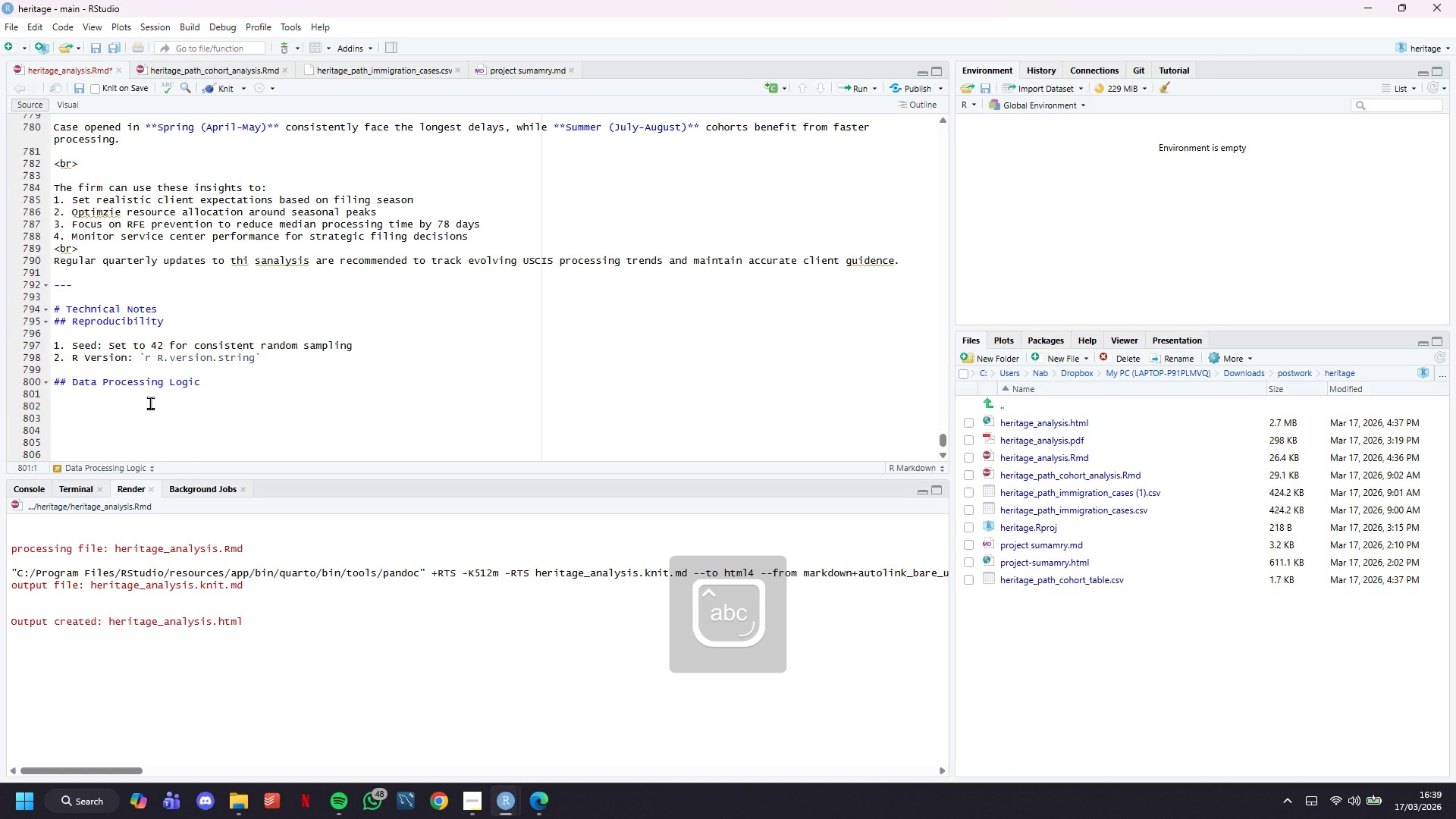 
type(****)
 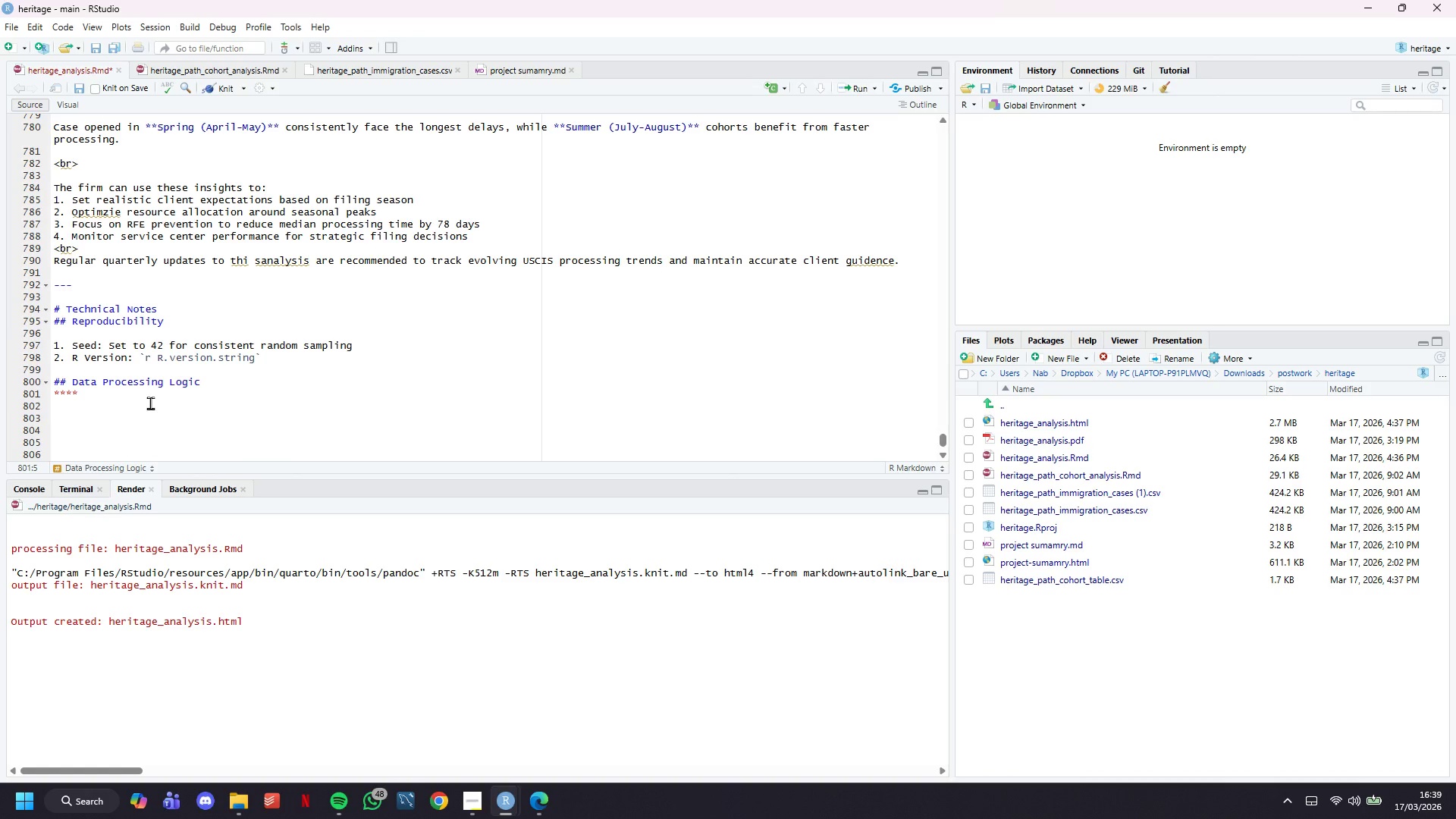 
key(ArrowLeft)
 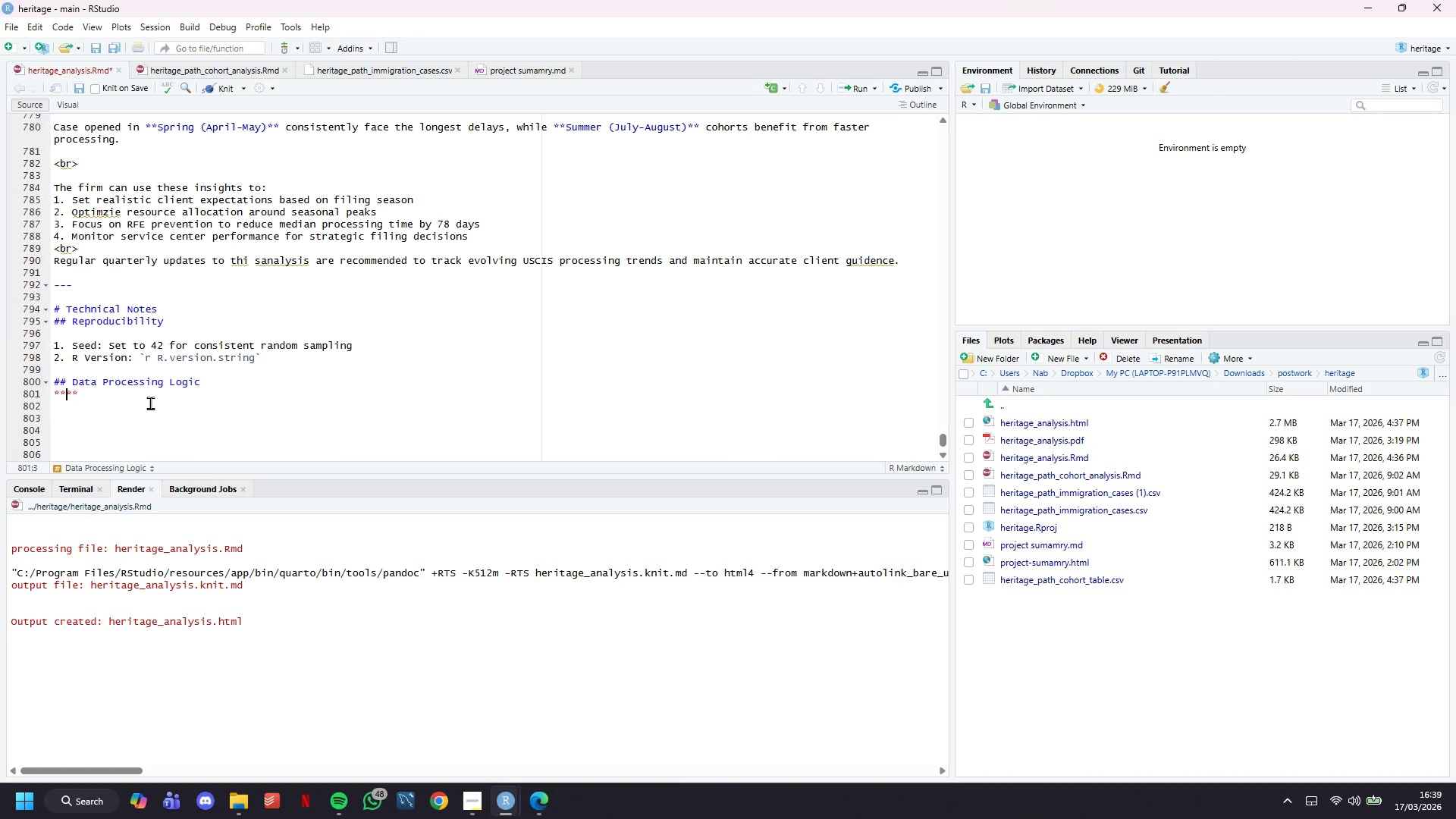 
key(ArrowLeft)
 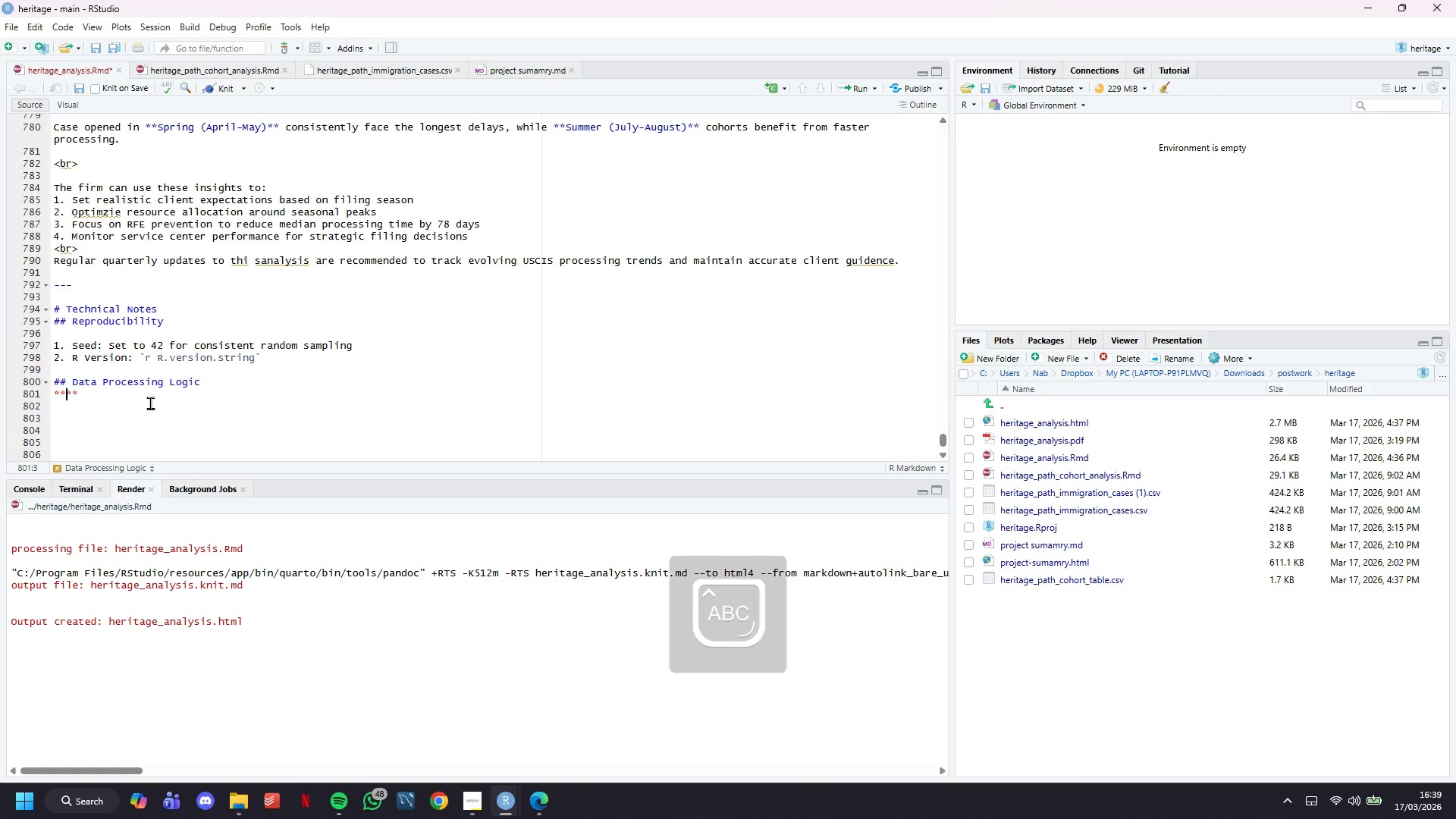 
type(Completion Definition:)
 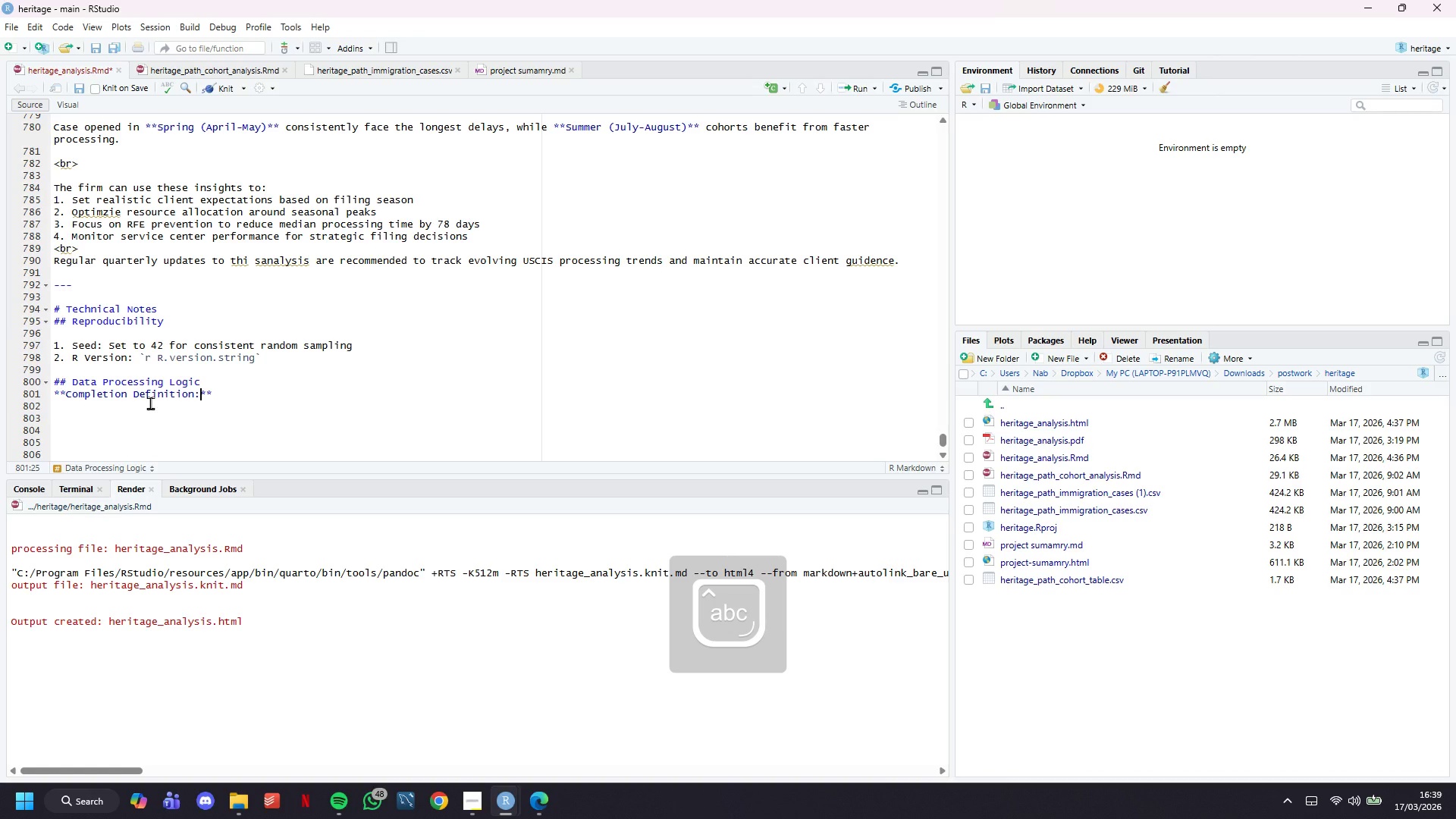 
key(ArrowRight)
 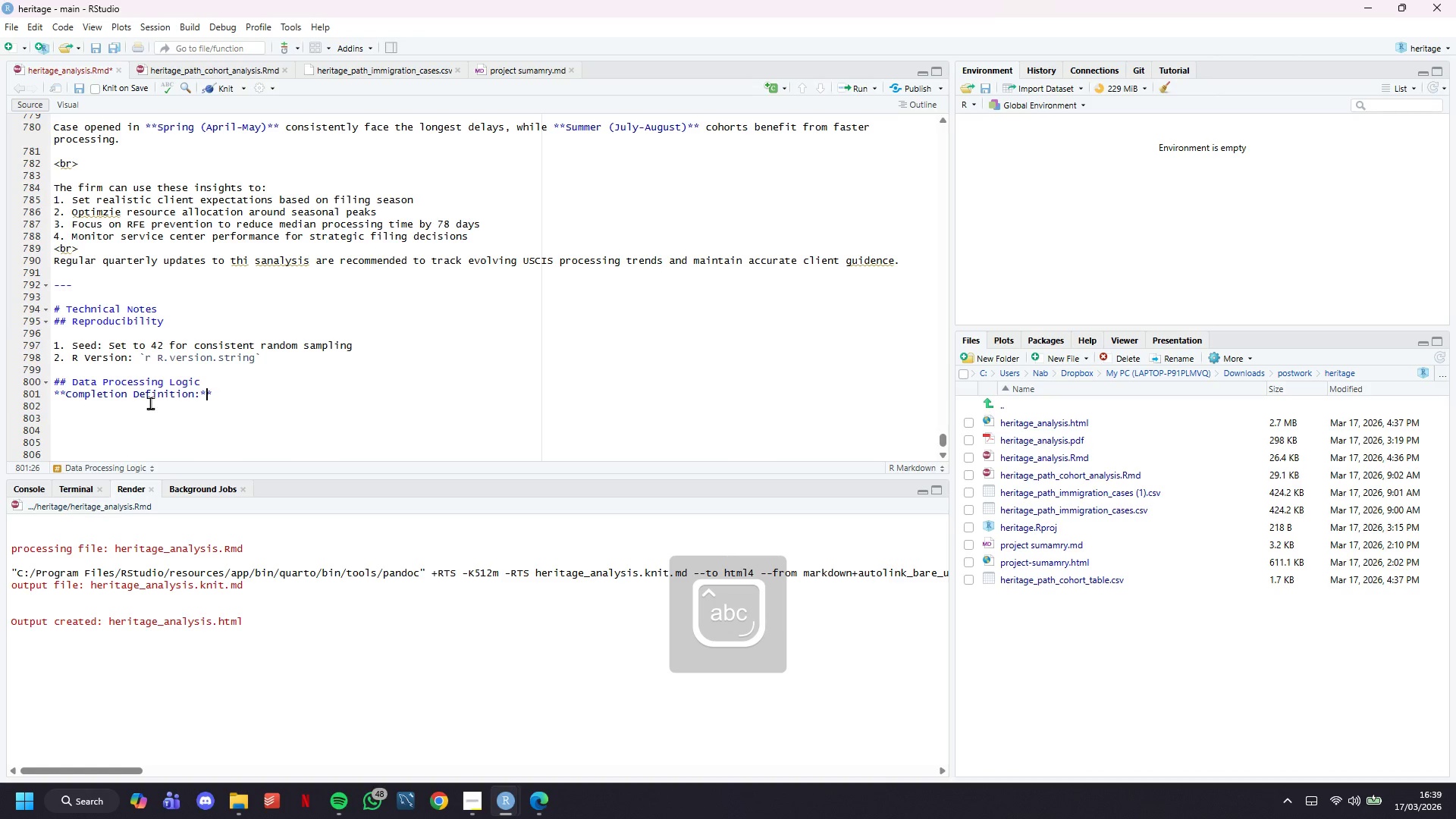 
key(ArrowRight)
 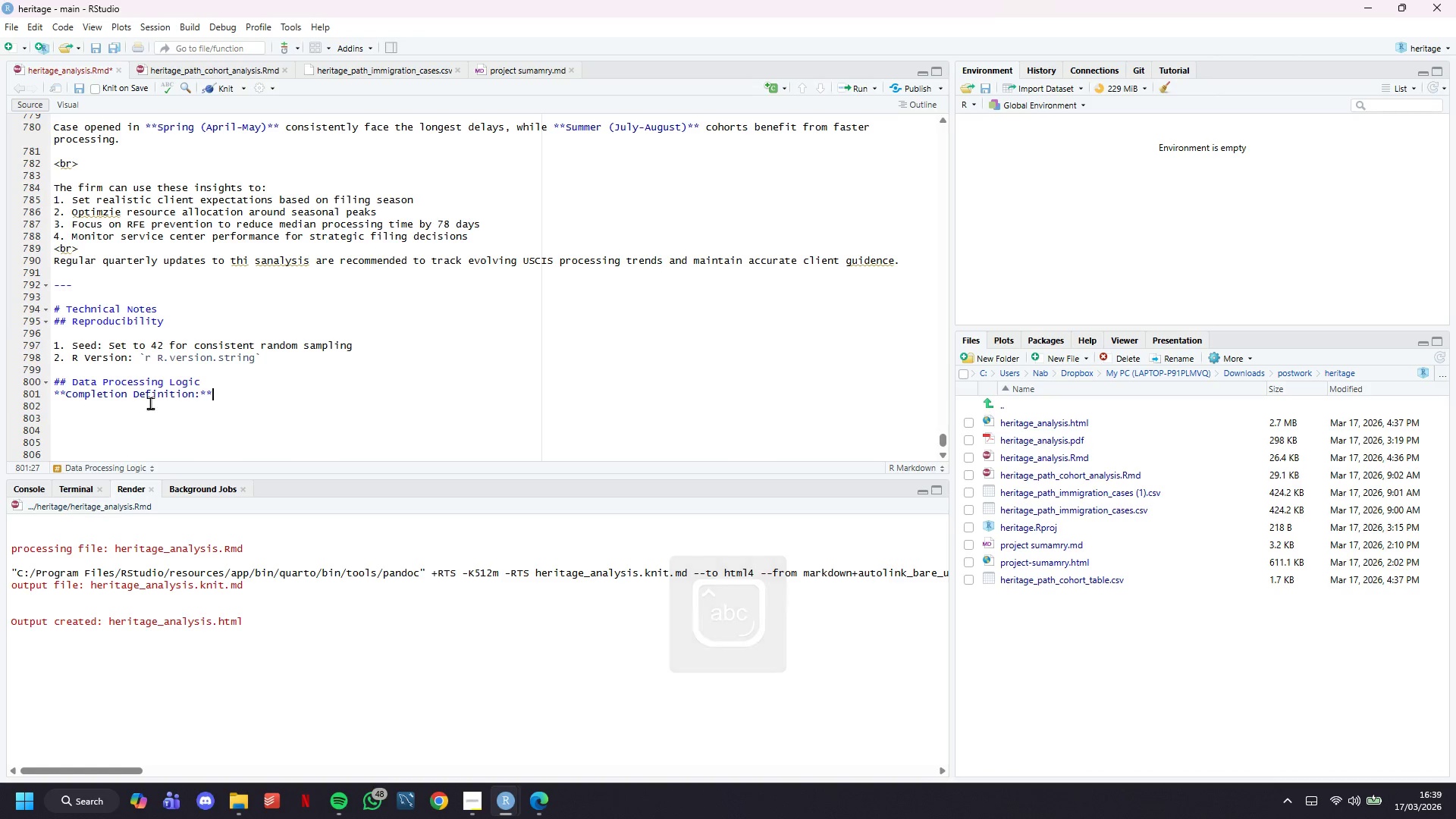 
key(Enter)
 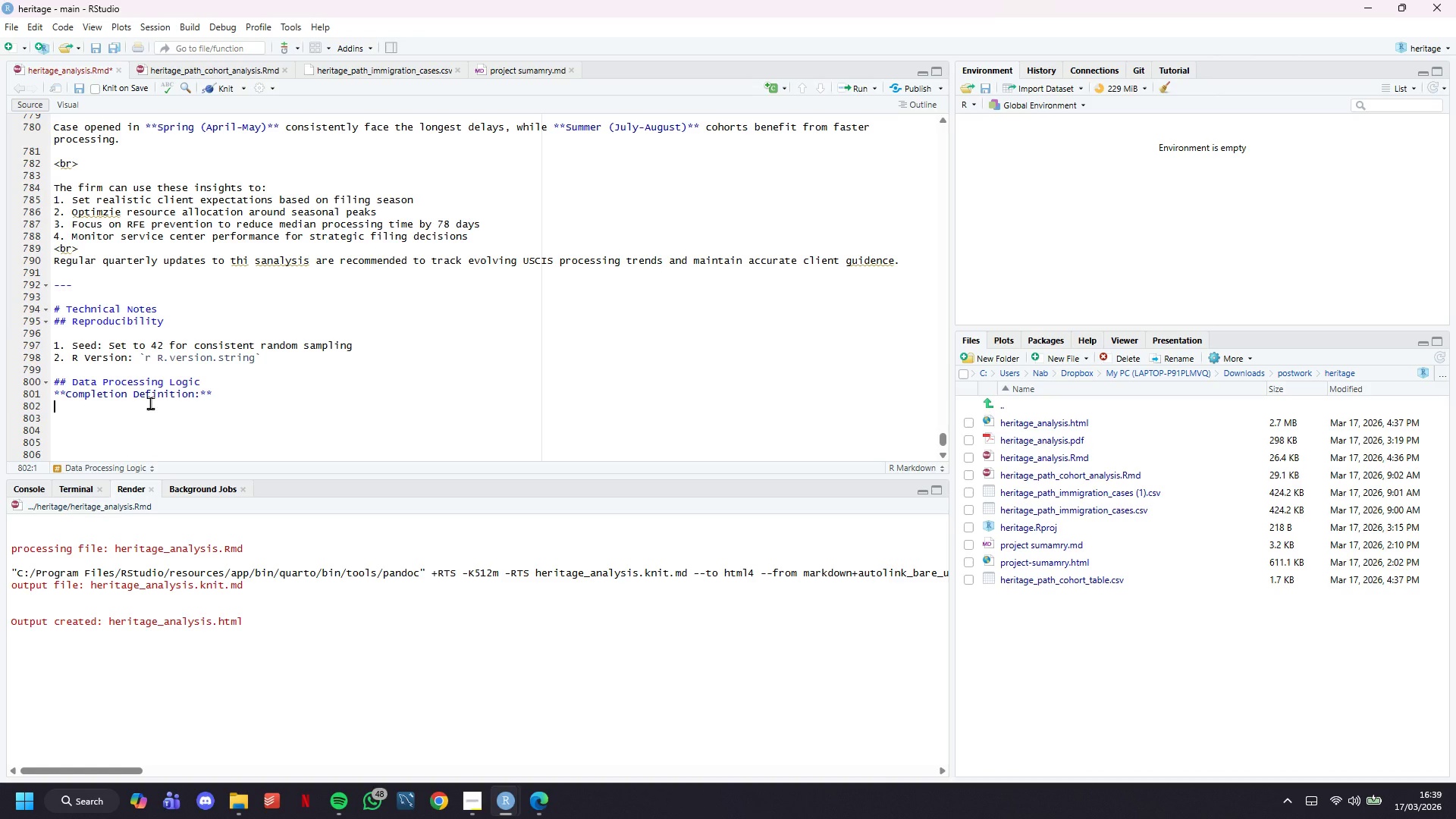 
type(<br>)
 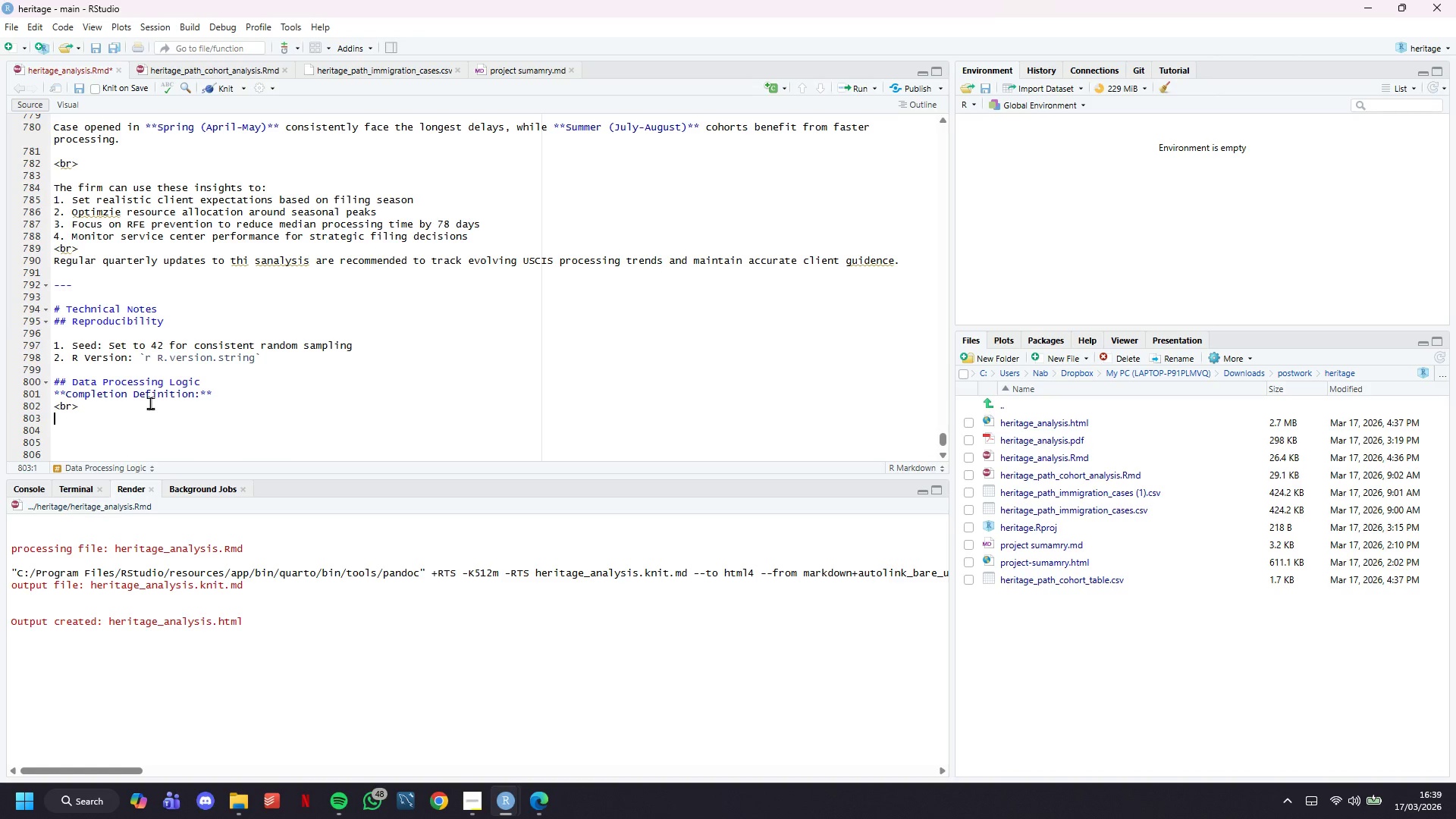 
 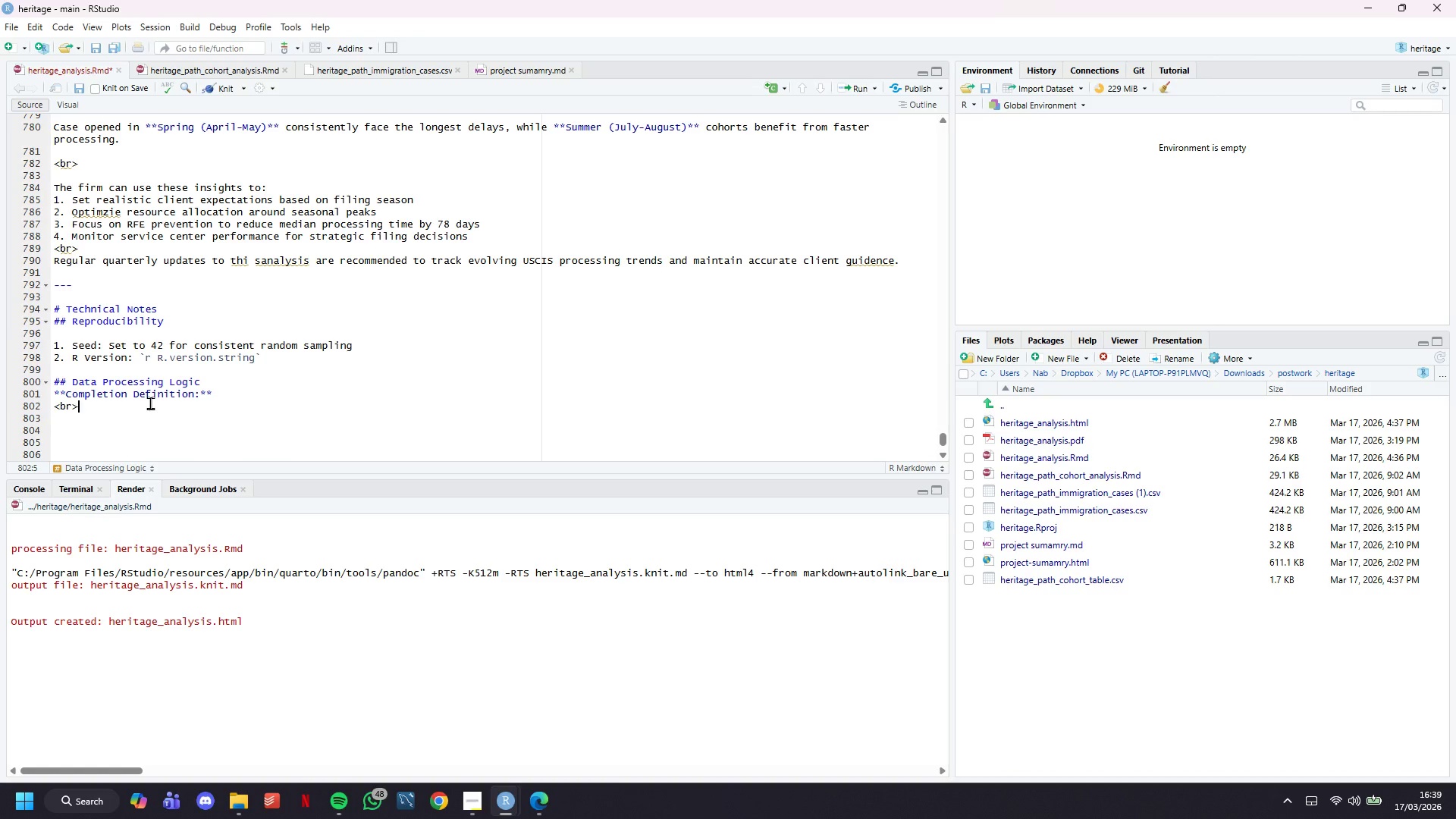 
key(Enter)
 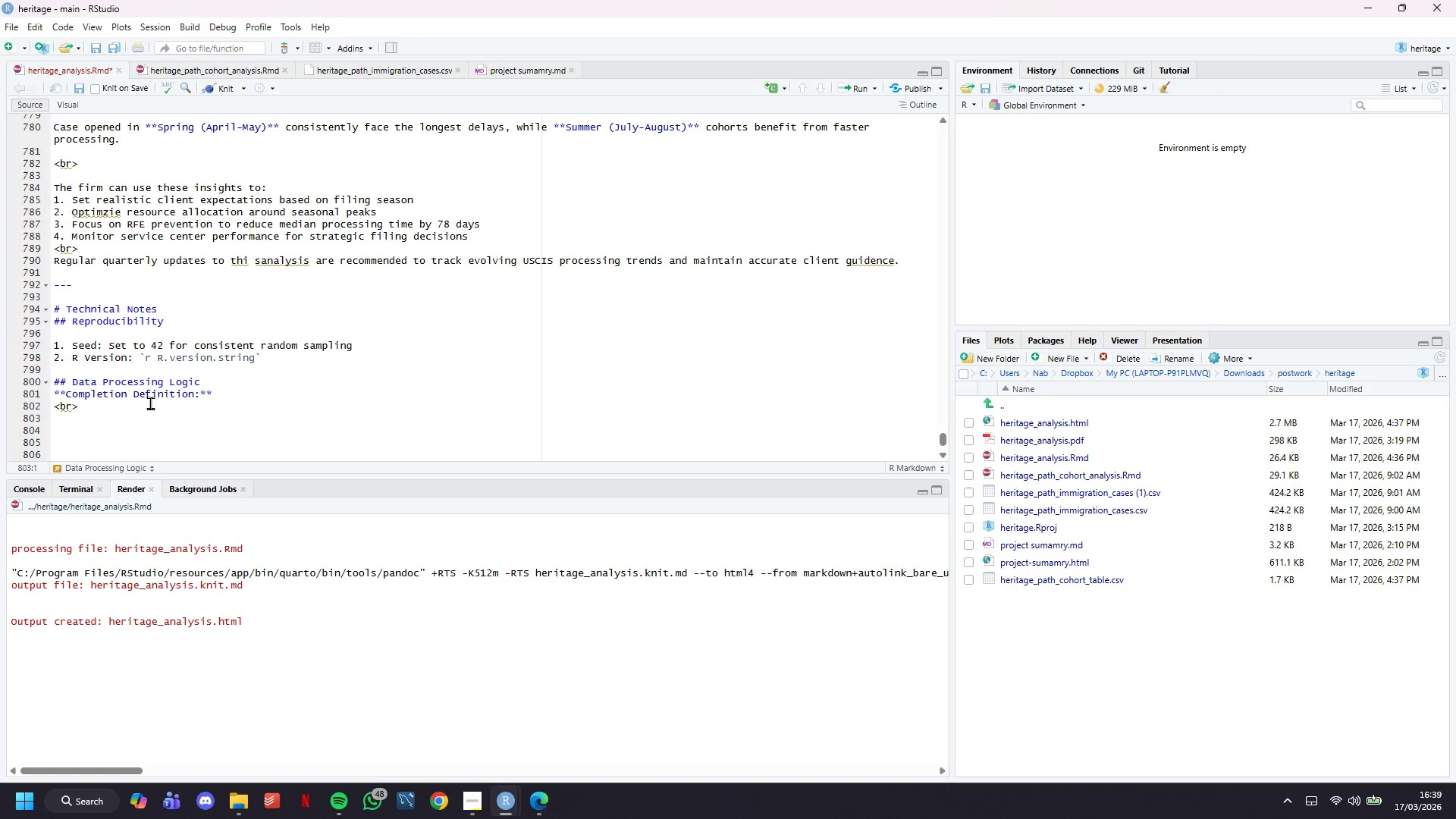 
type(A case is marked "")
 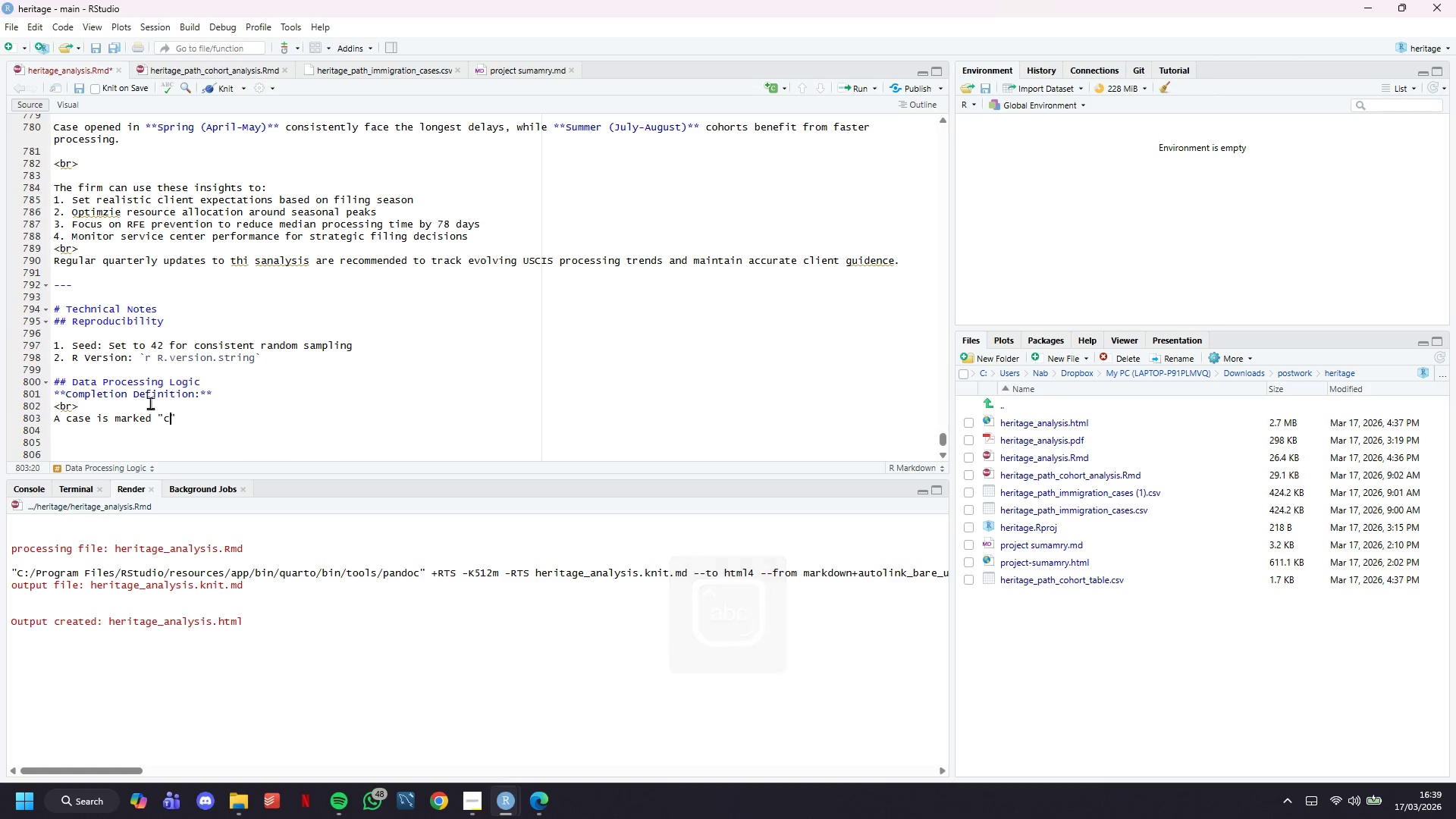 
 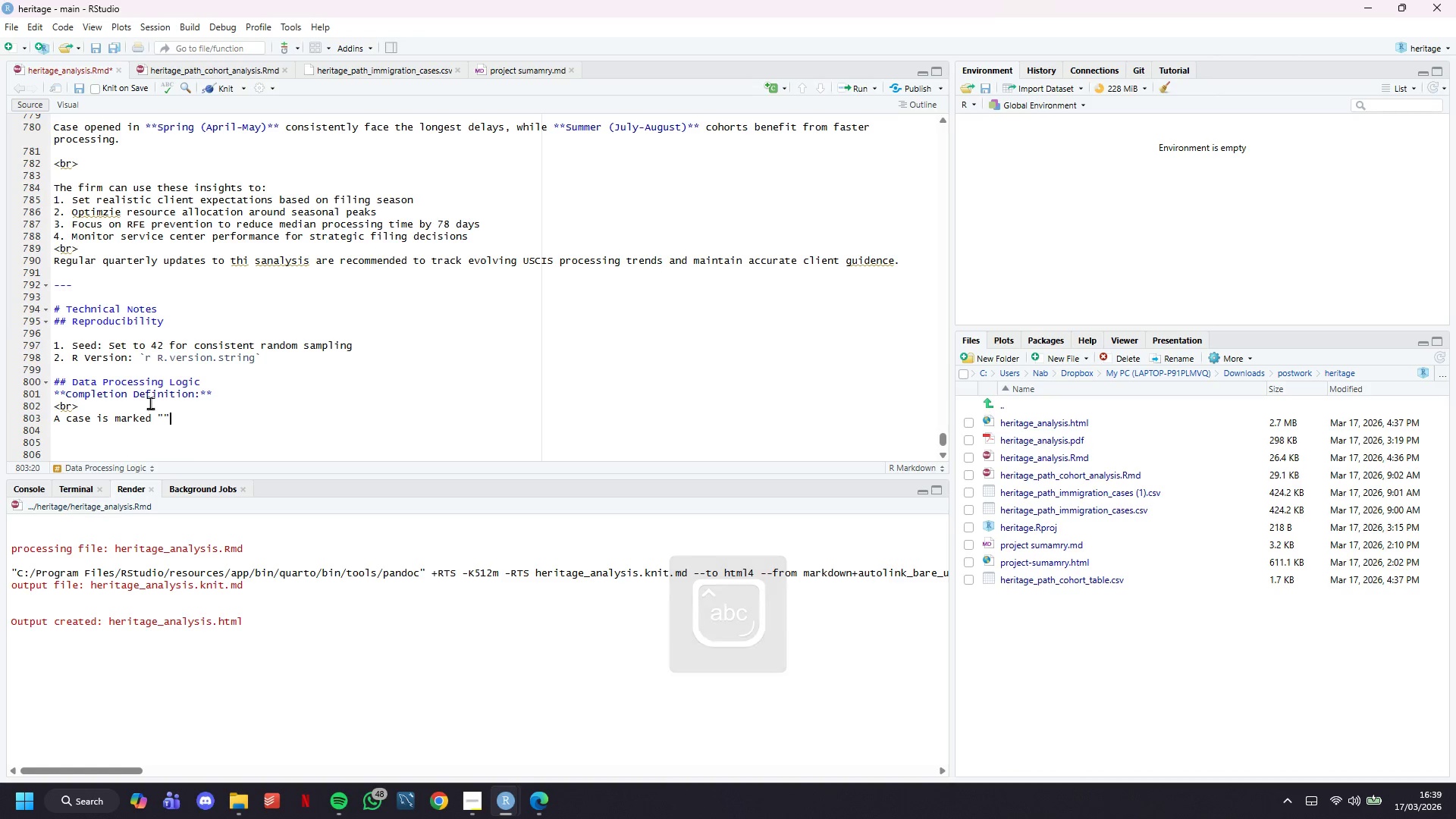 
key(ArrowLeft)
 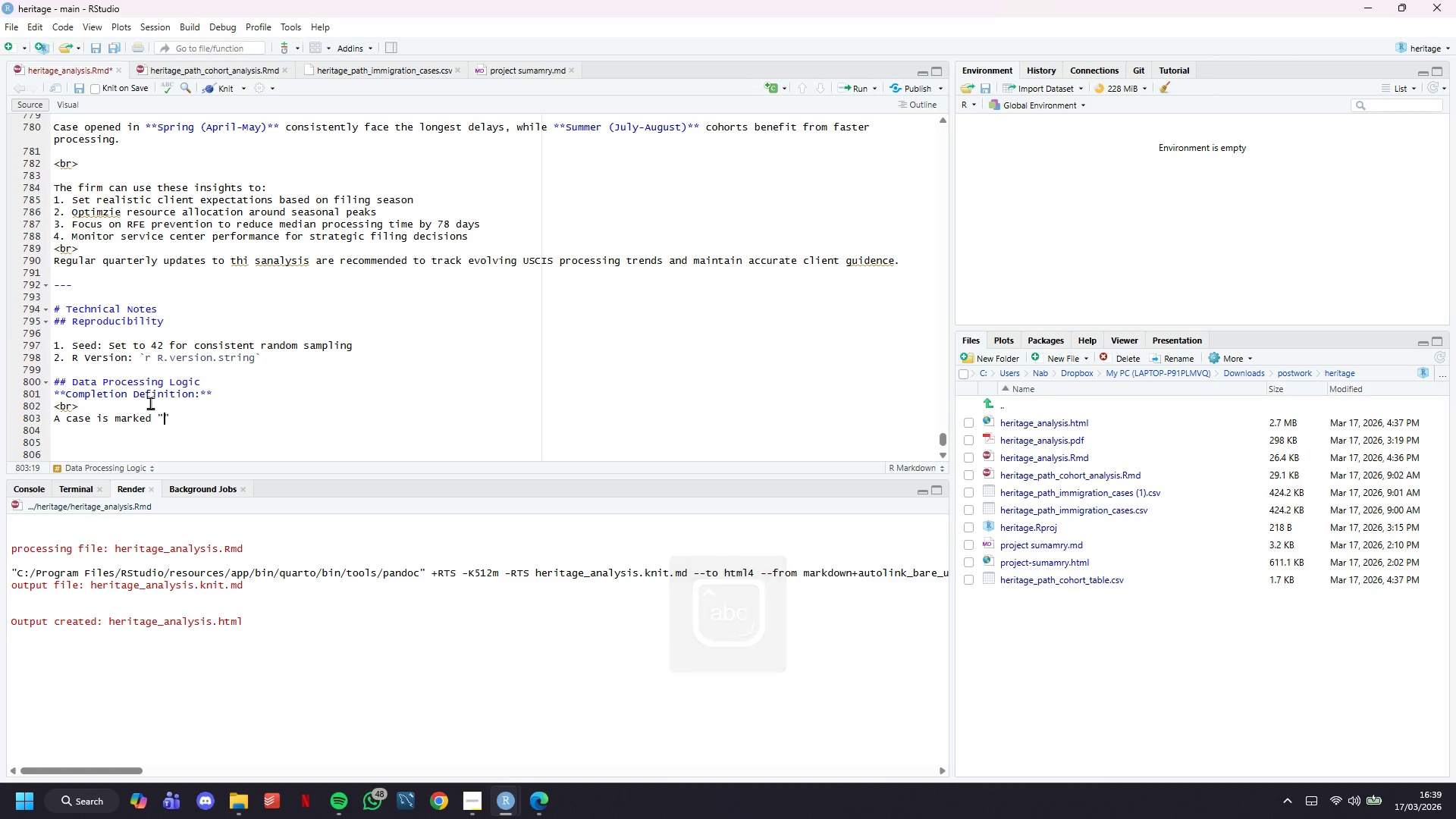 
type(ci)
key(Backspace)
type(ompleted)
 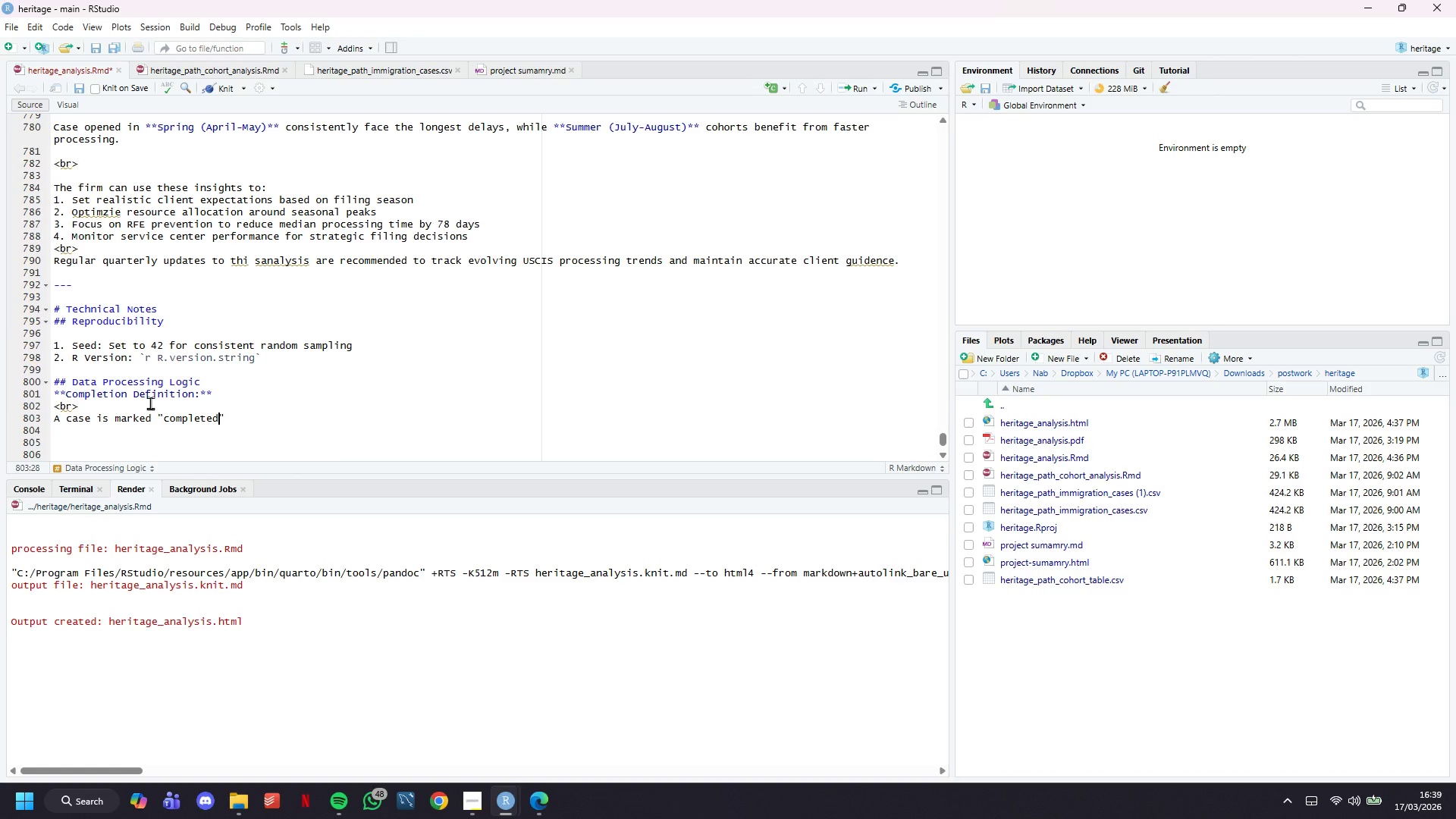 
key(ArrowRight)
 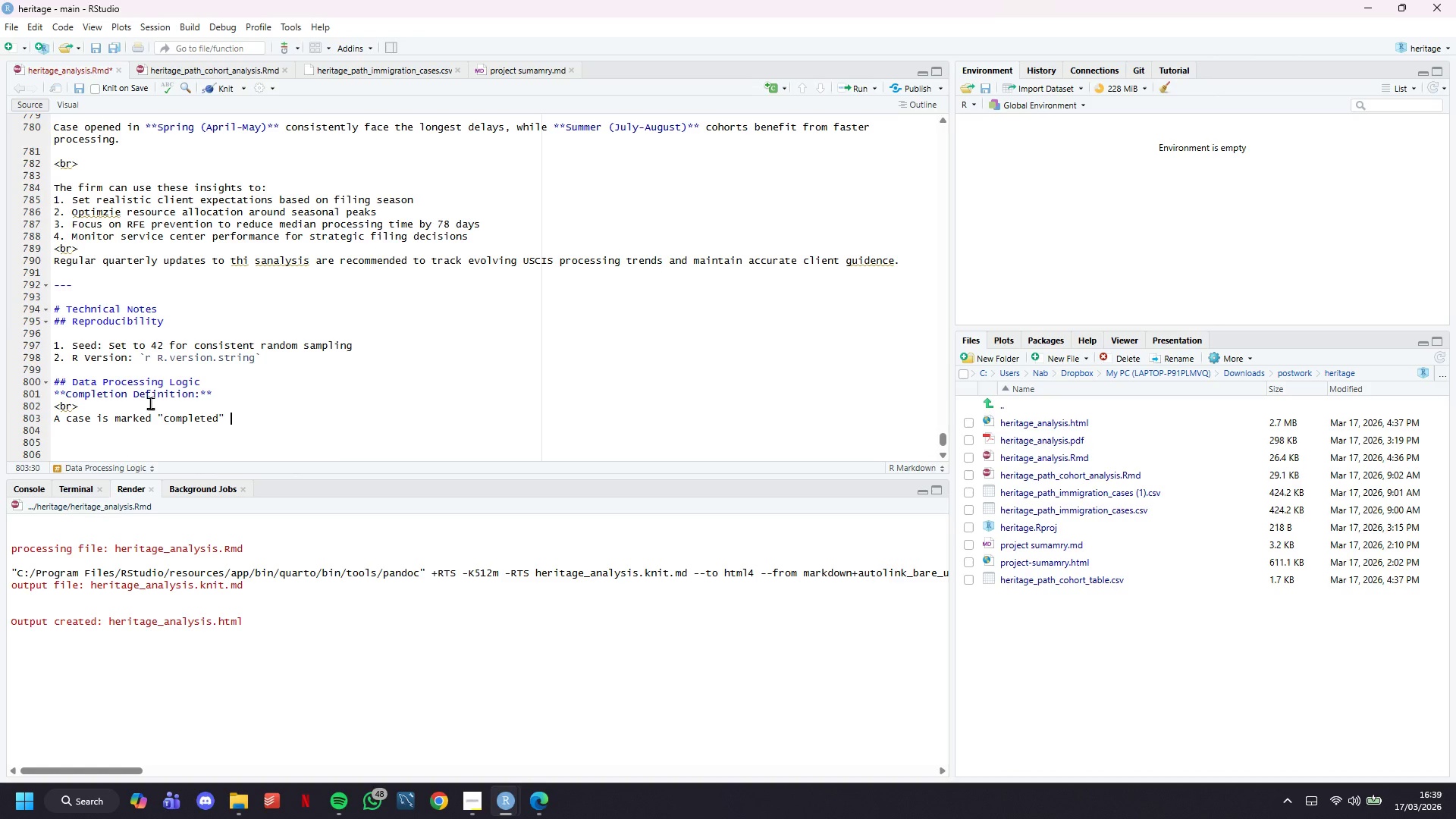 
type( when )
 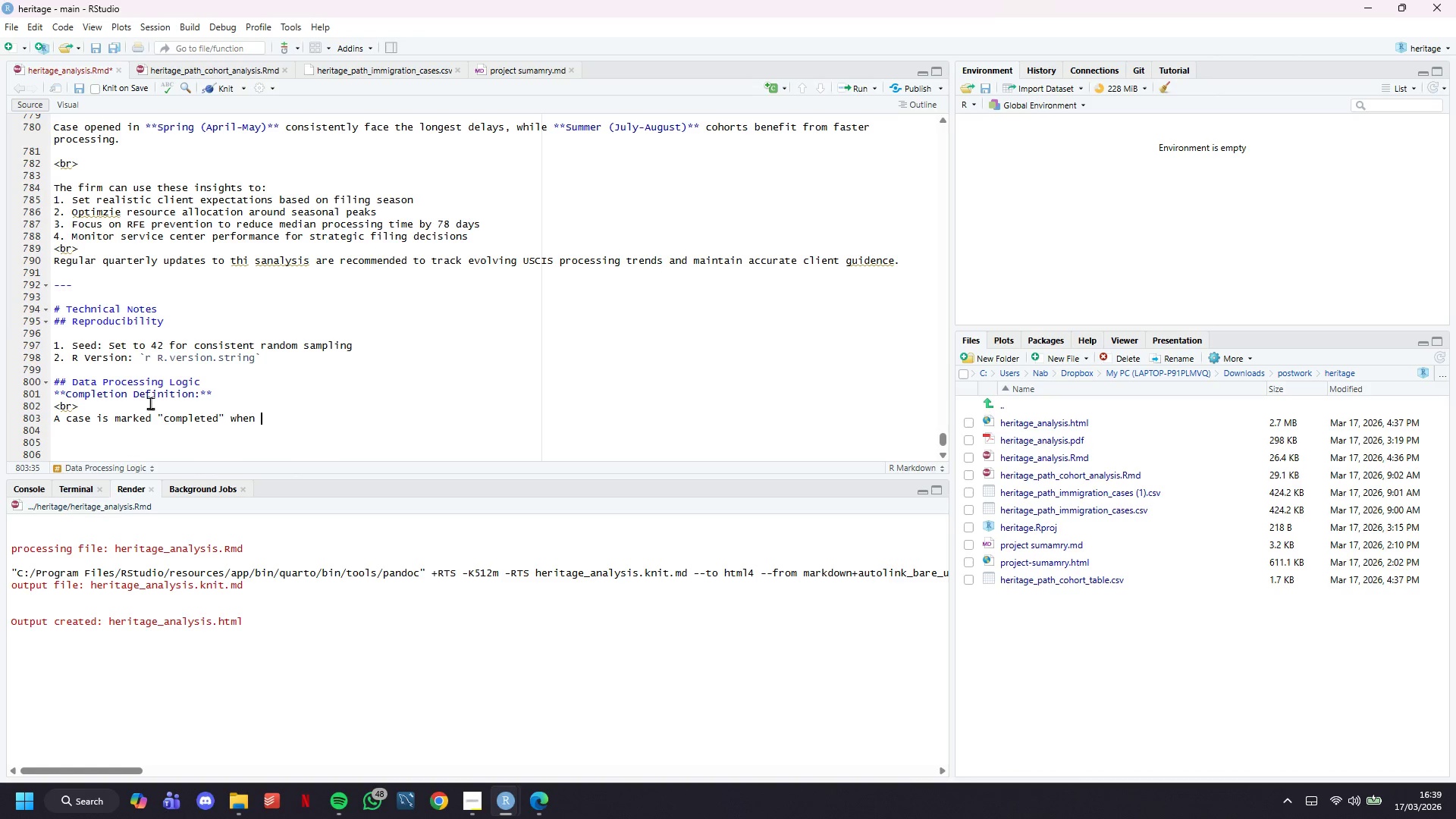 
wait(11.36)
 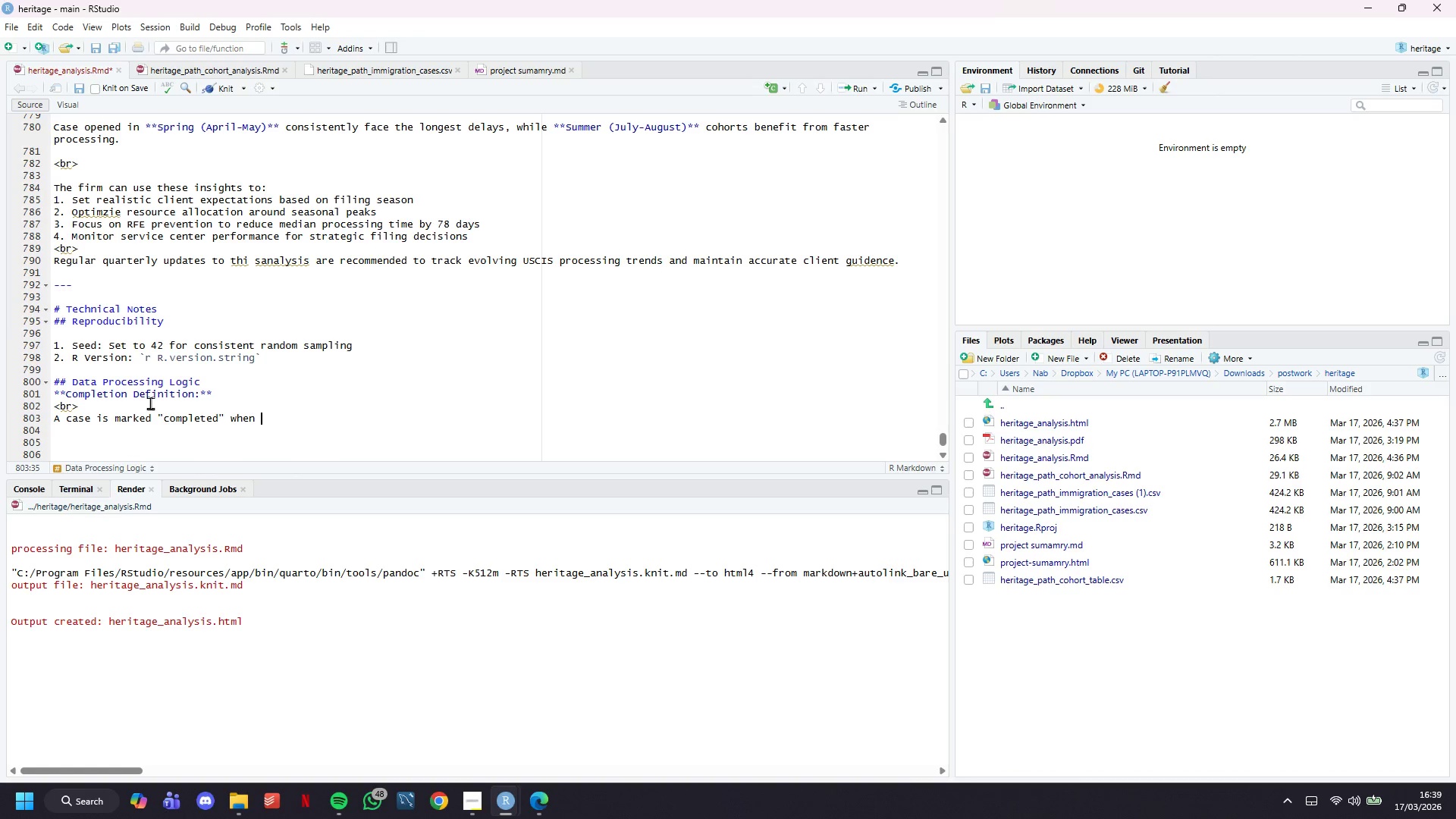 
key(Backquote)
 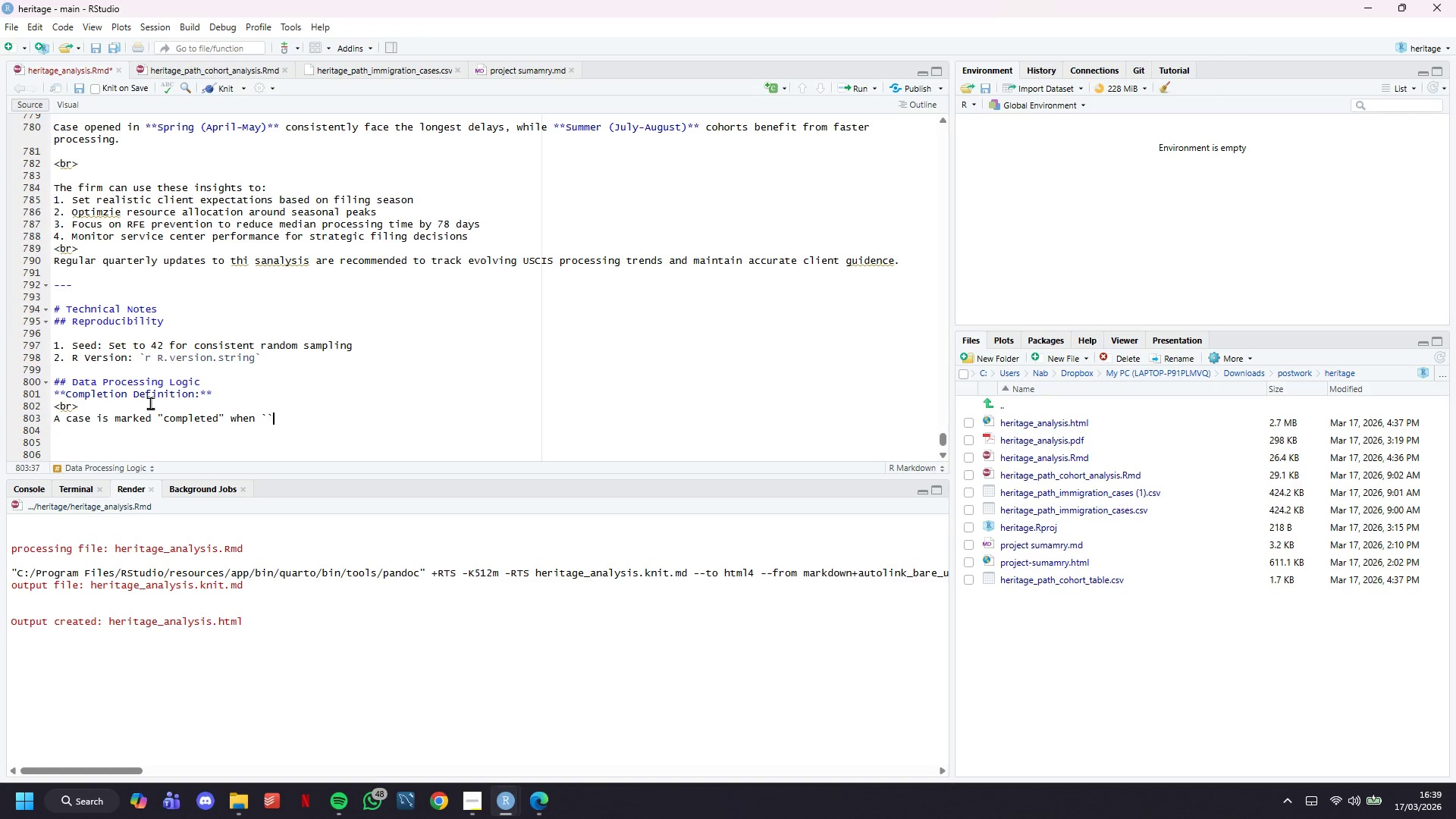 
key(Backquote)
 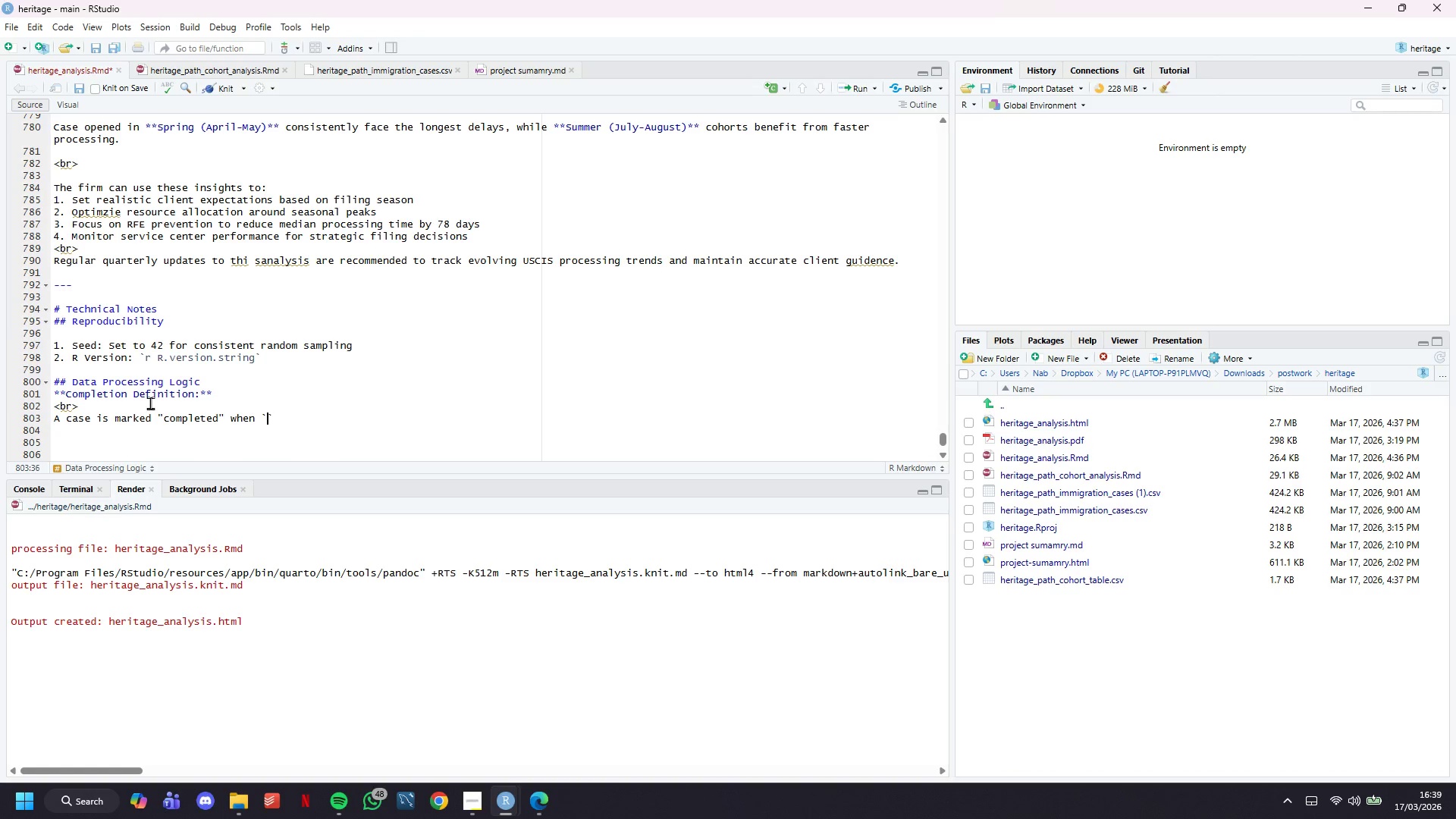 
key(ArrowLeft)
 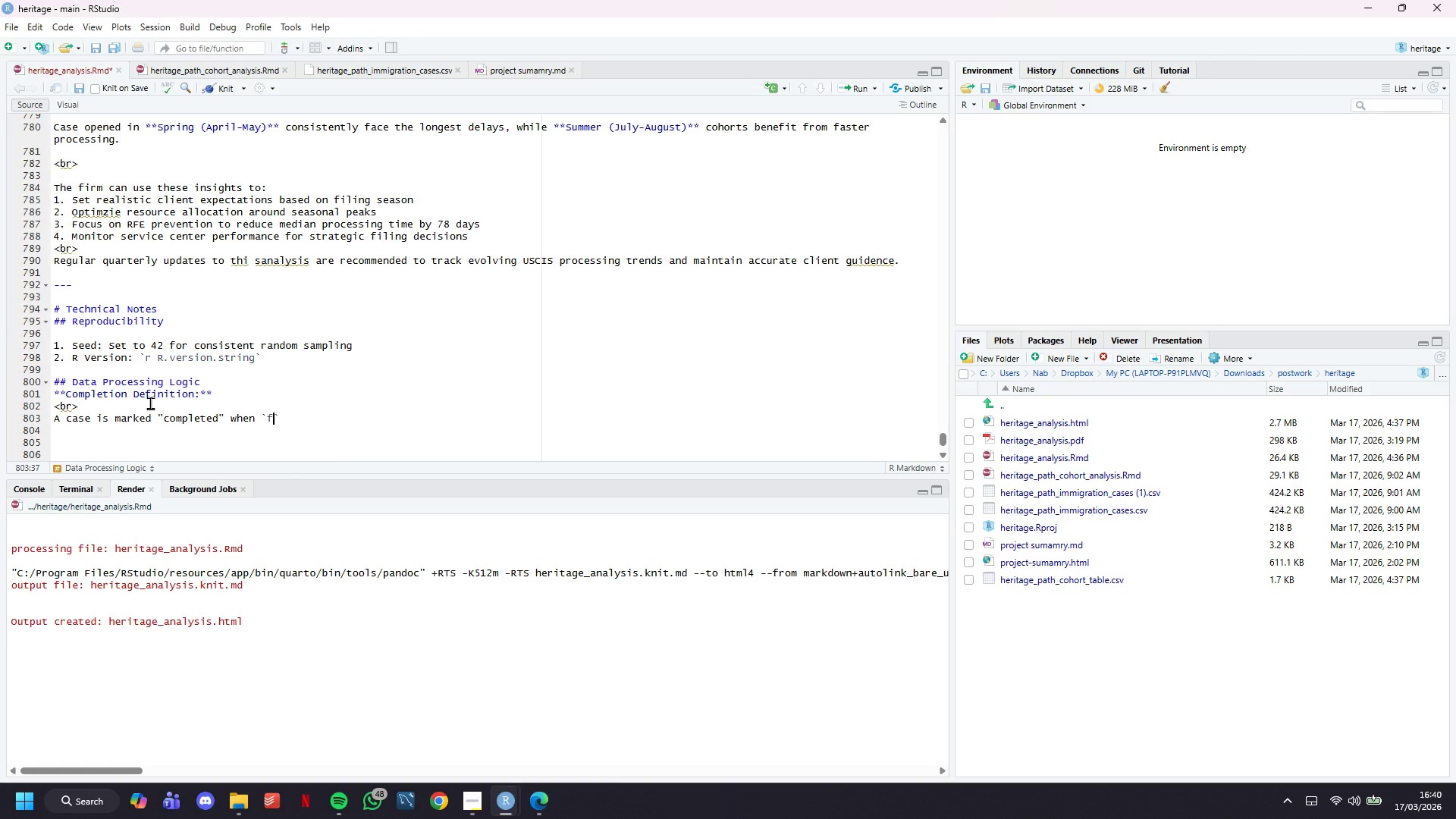 
type(final_adjudication_date)
 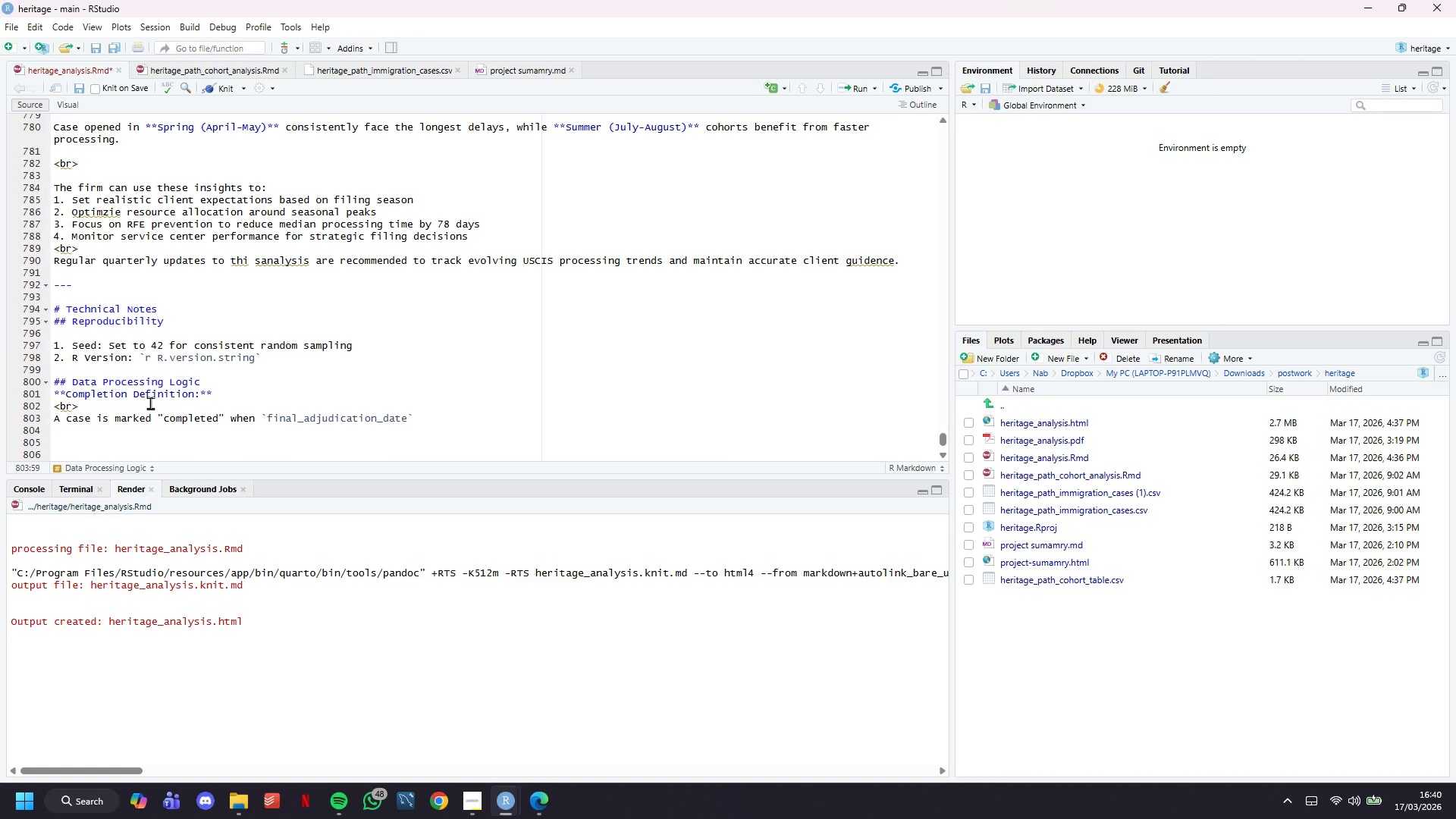 
key(ArrowRight)
 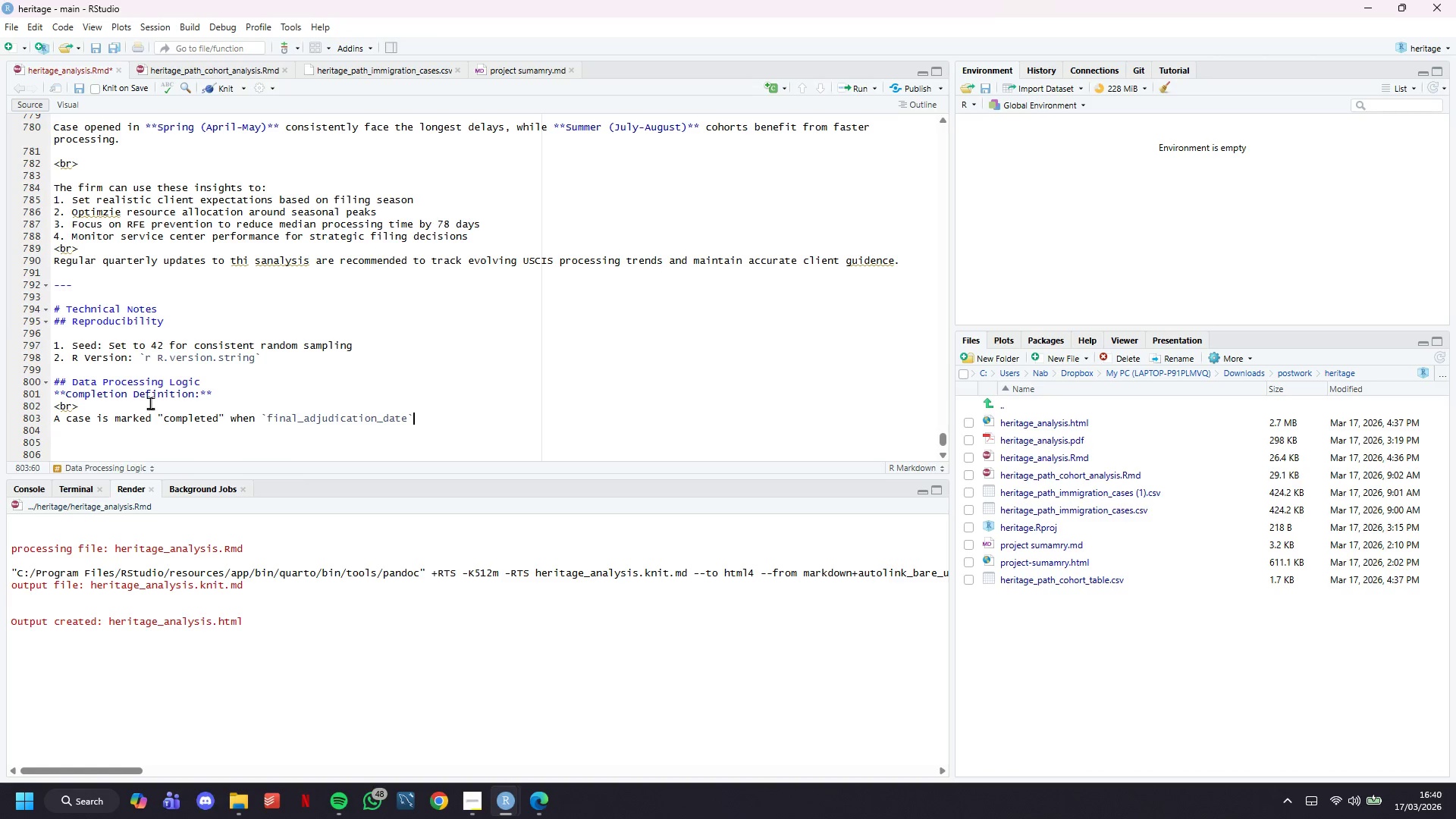 
key(ArrowRight)
 